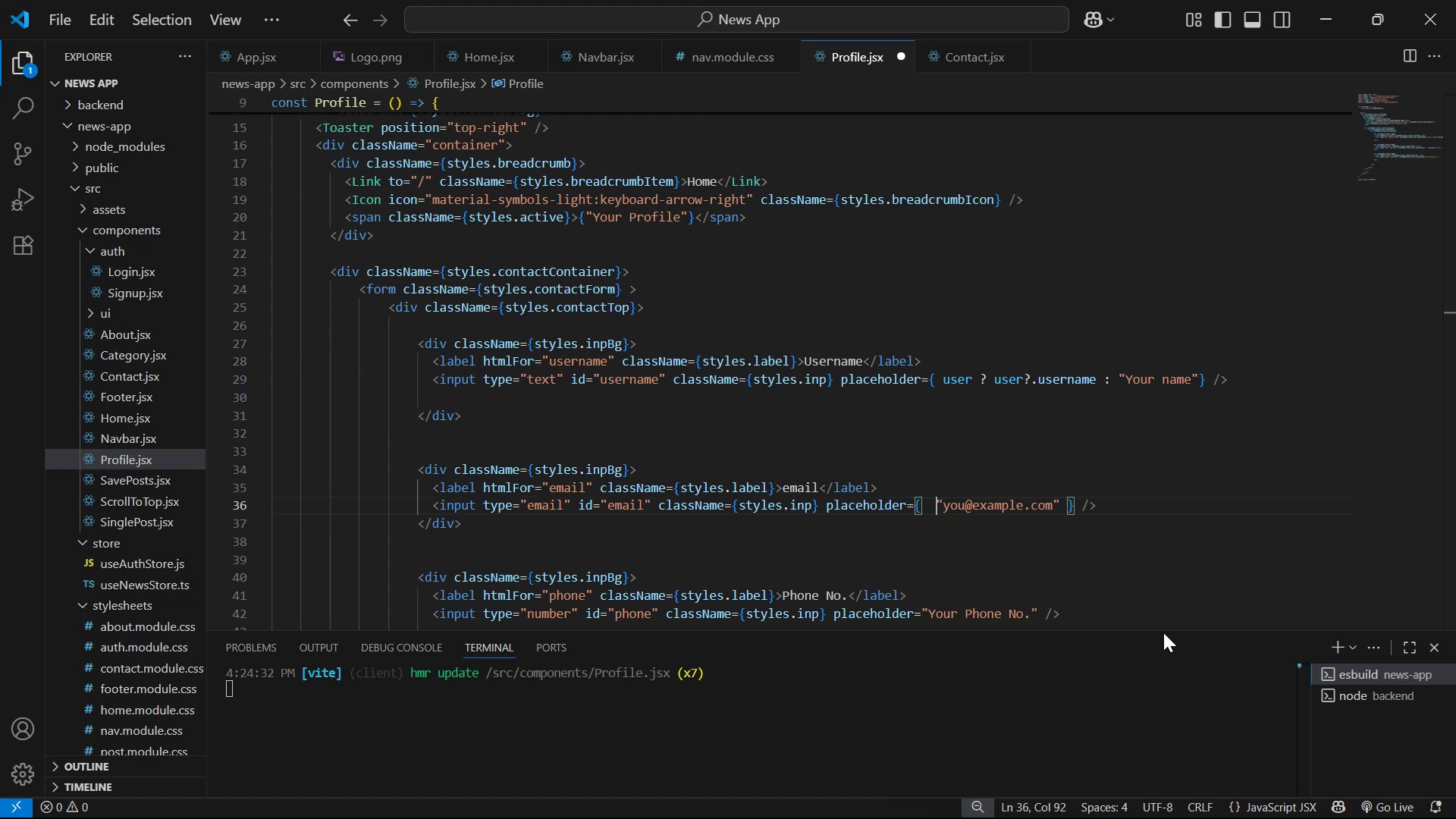 
key(Space)
 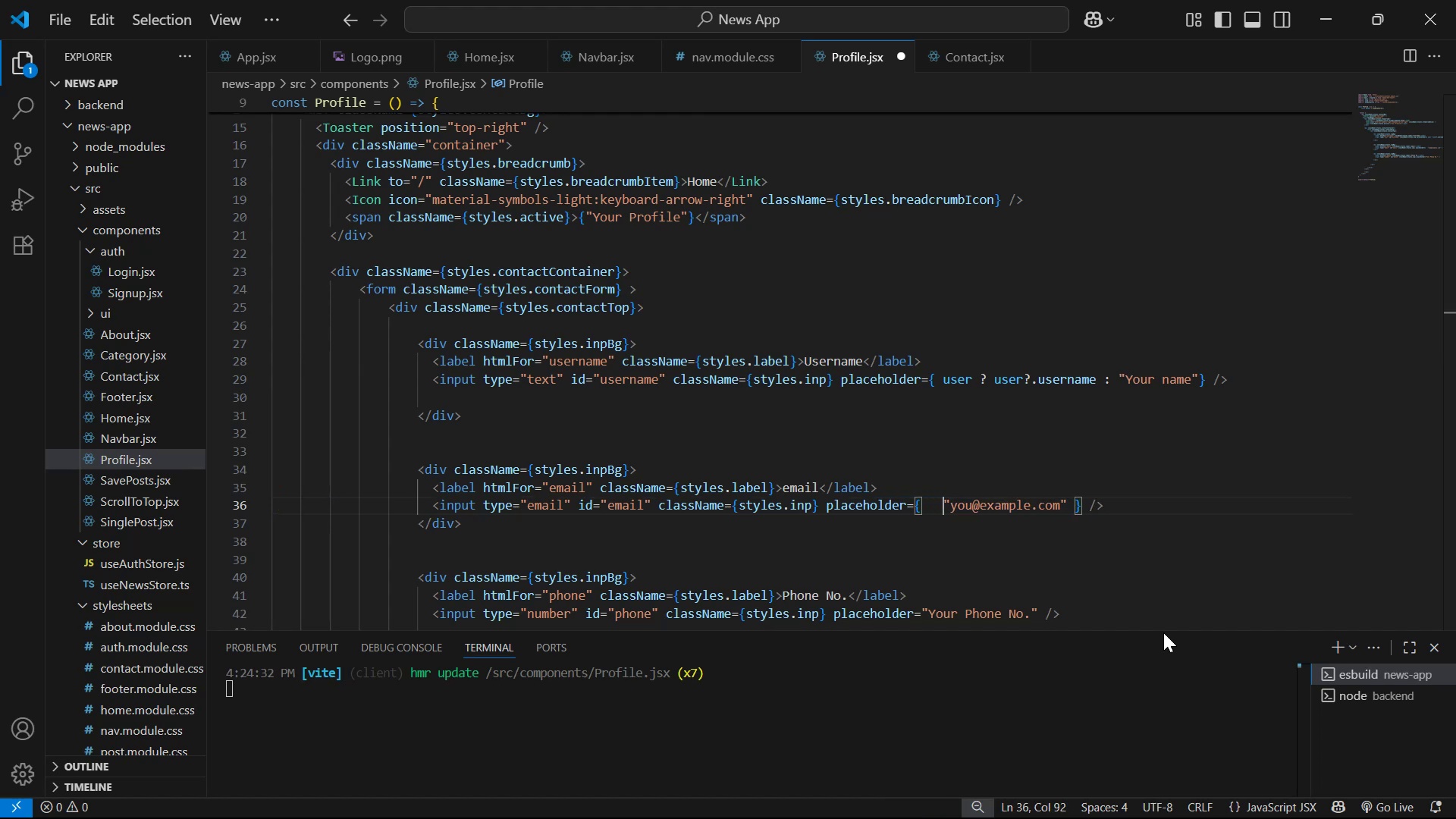 
key(ArrowLeft)
 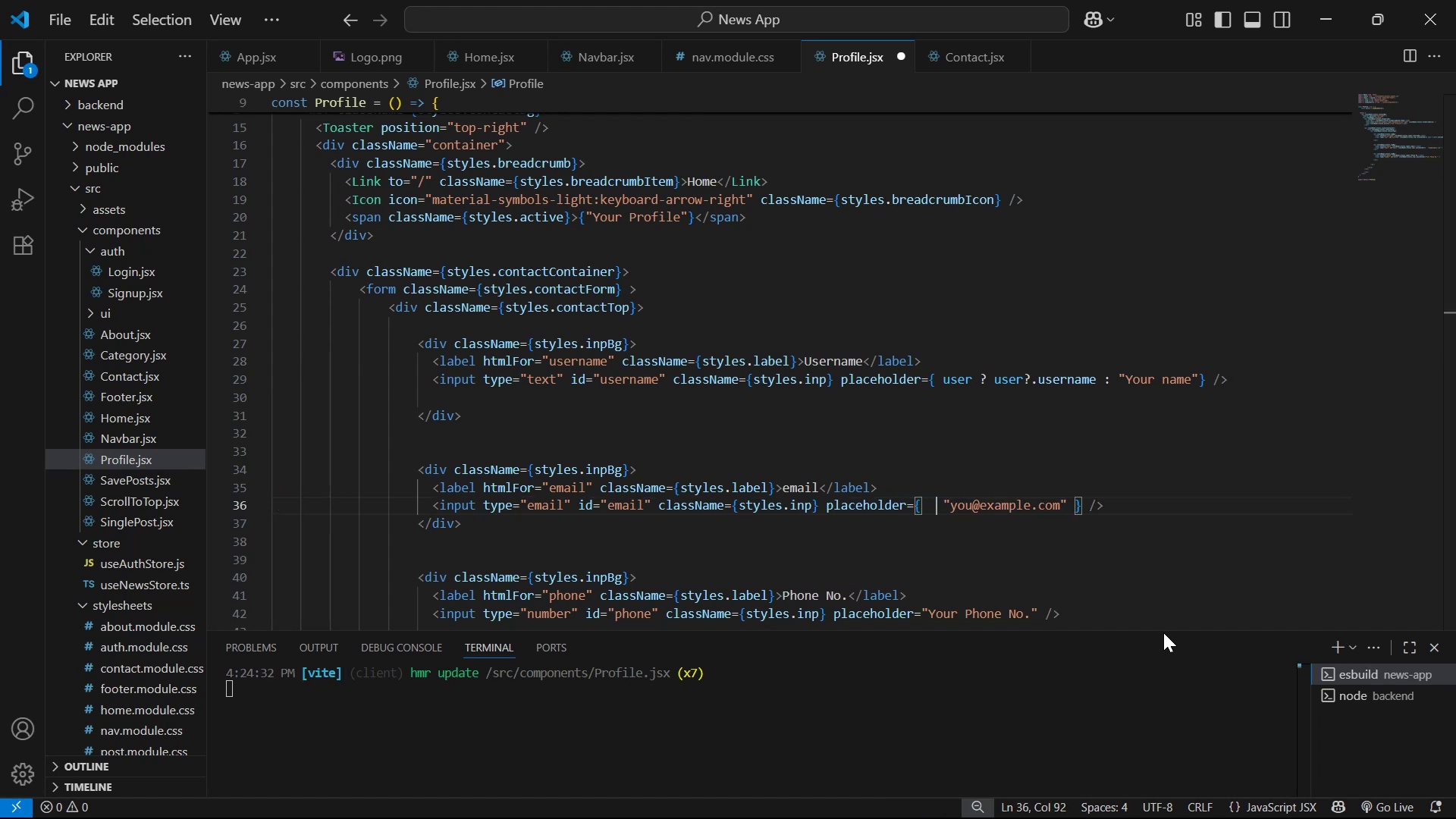 
key(ArrowLeft)
 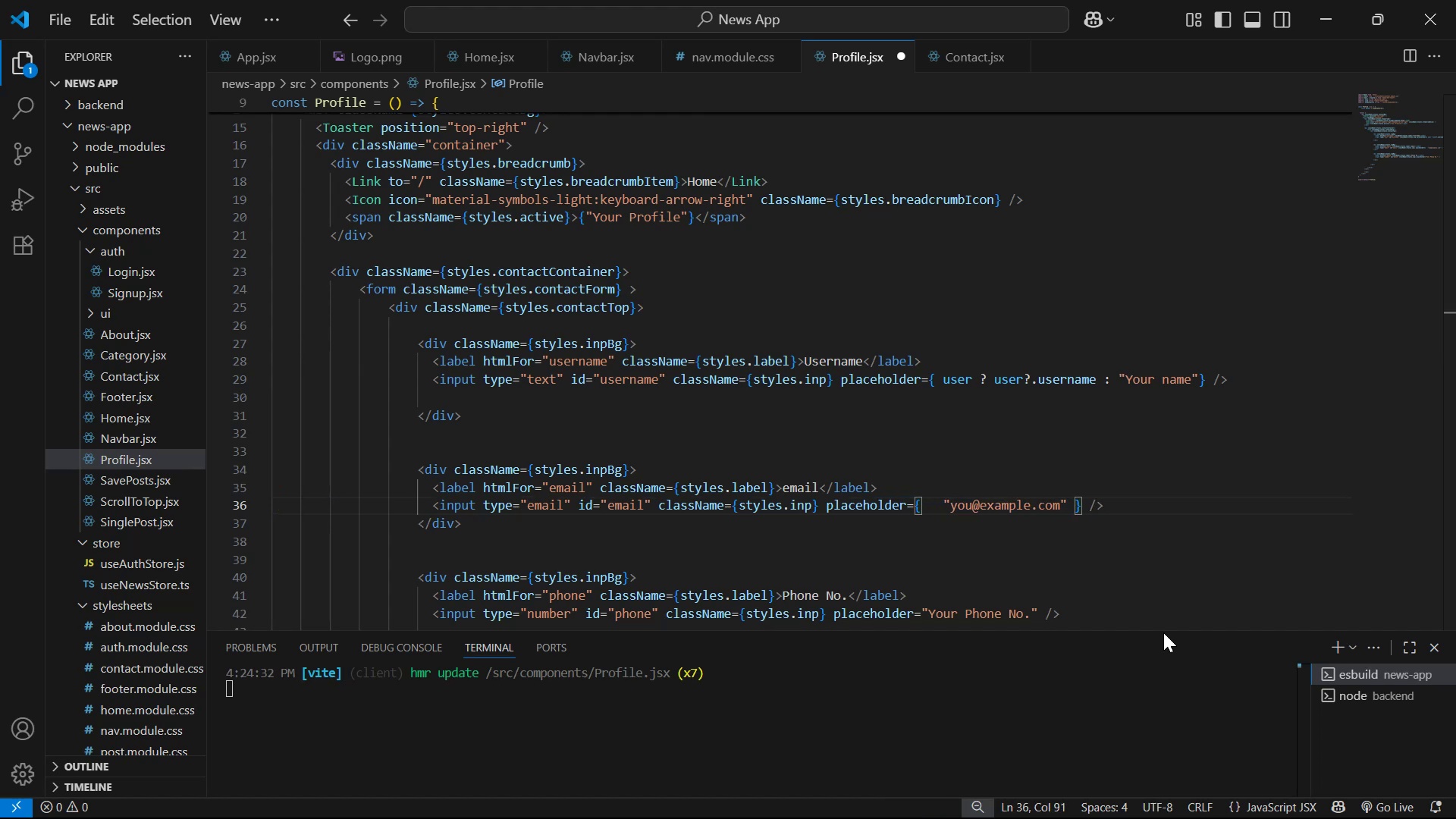 
type(user ? :)
 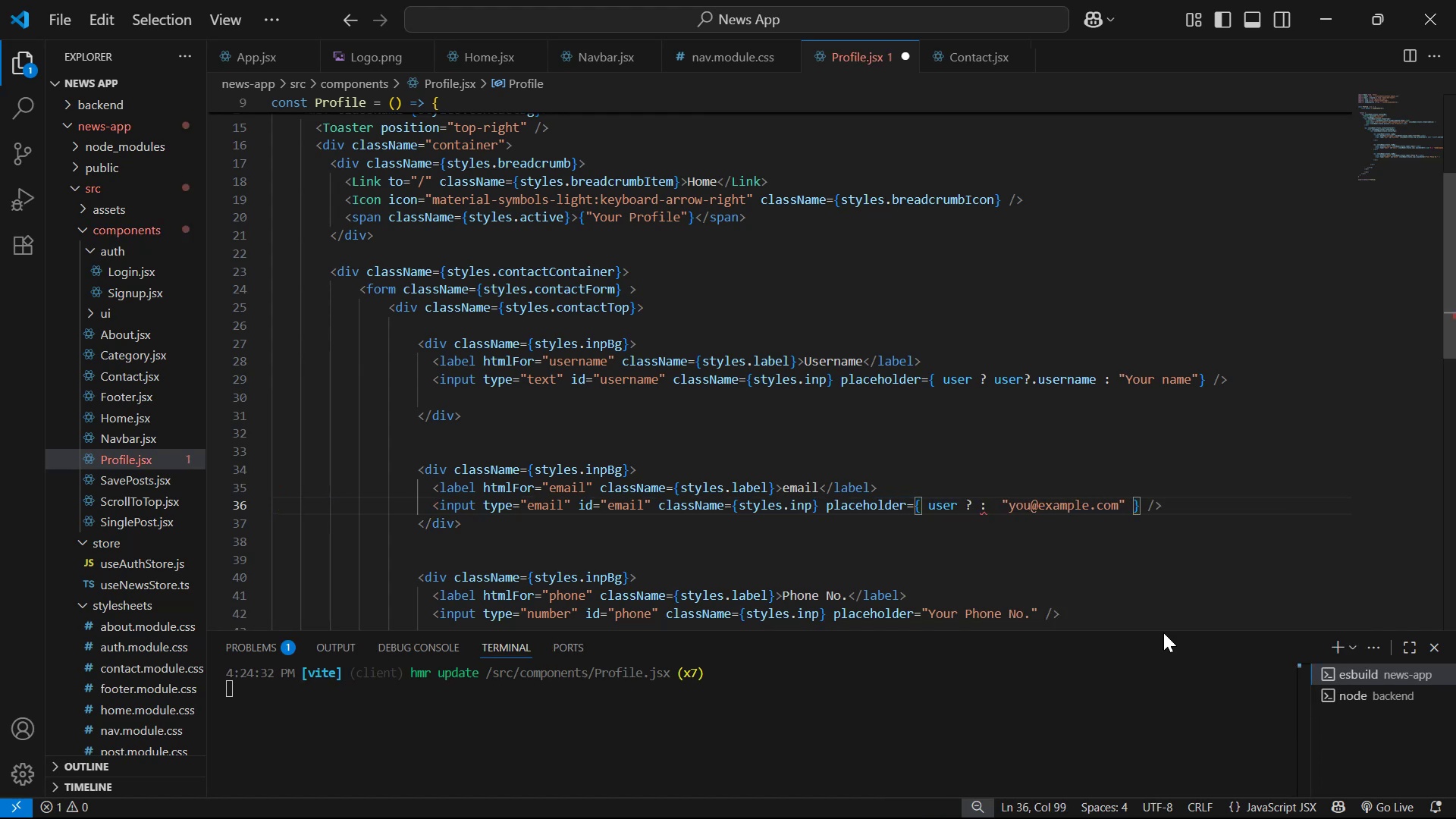 
key(ArrowRight)
 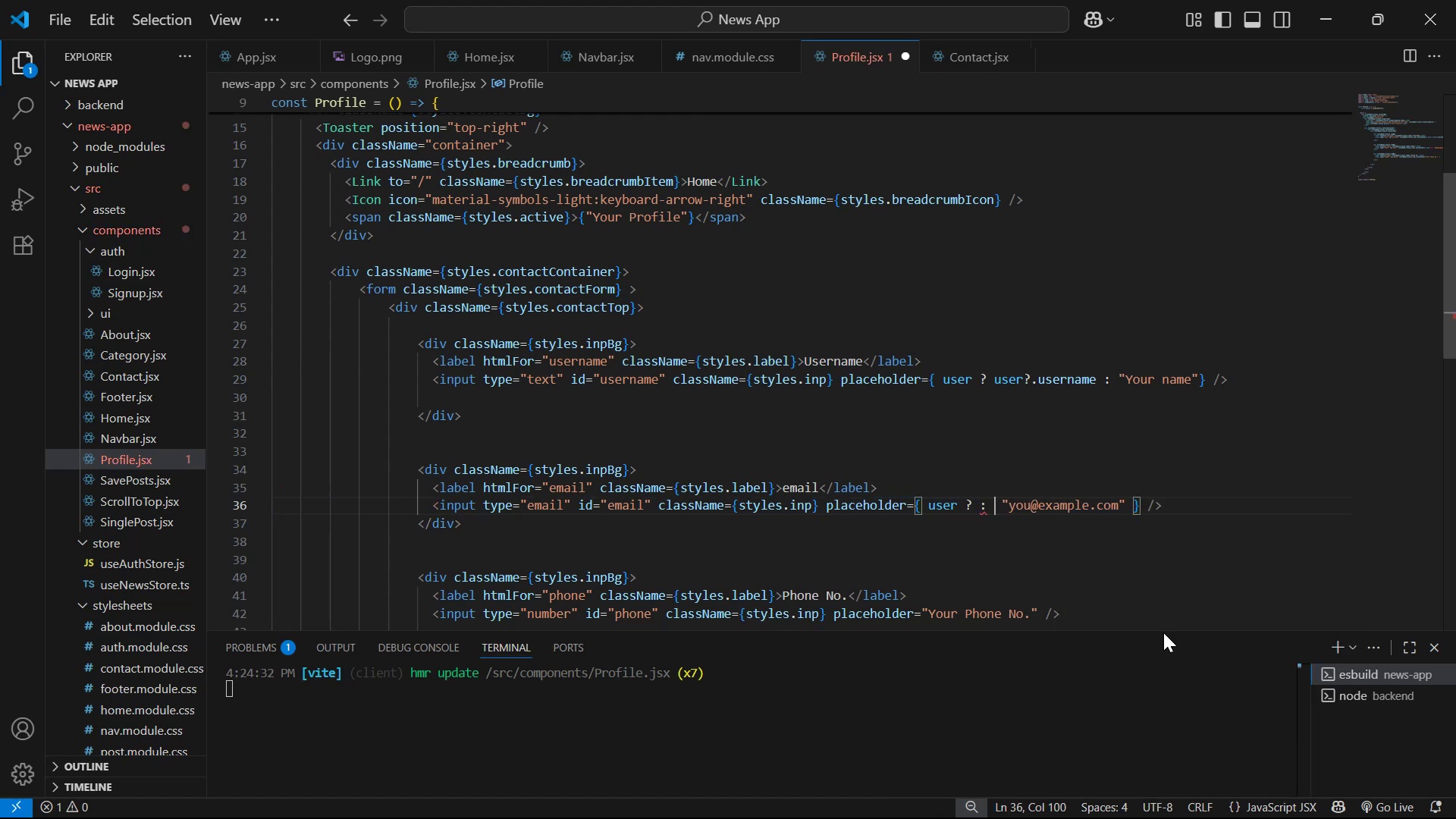 
key(Backspace)
 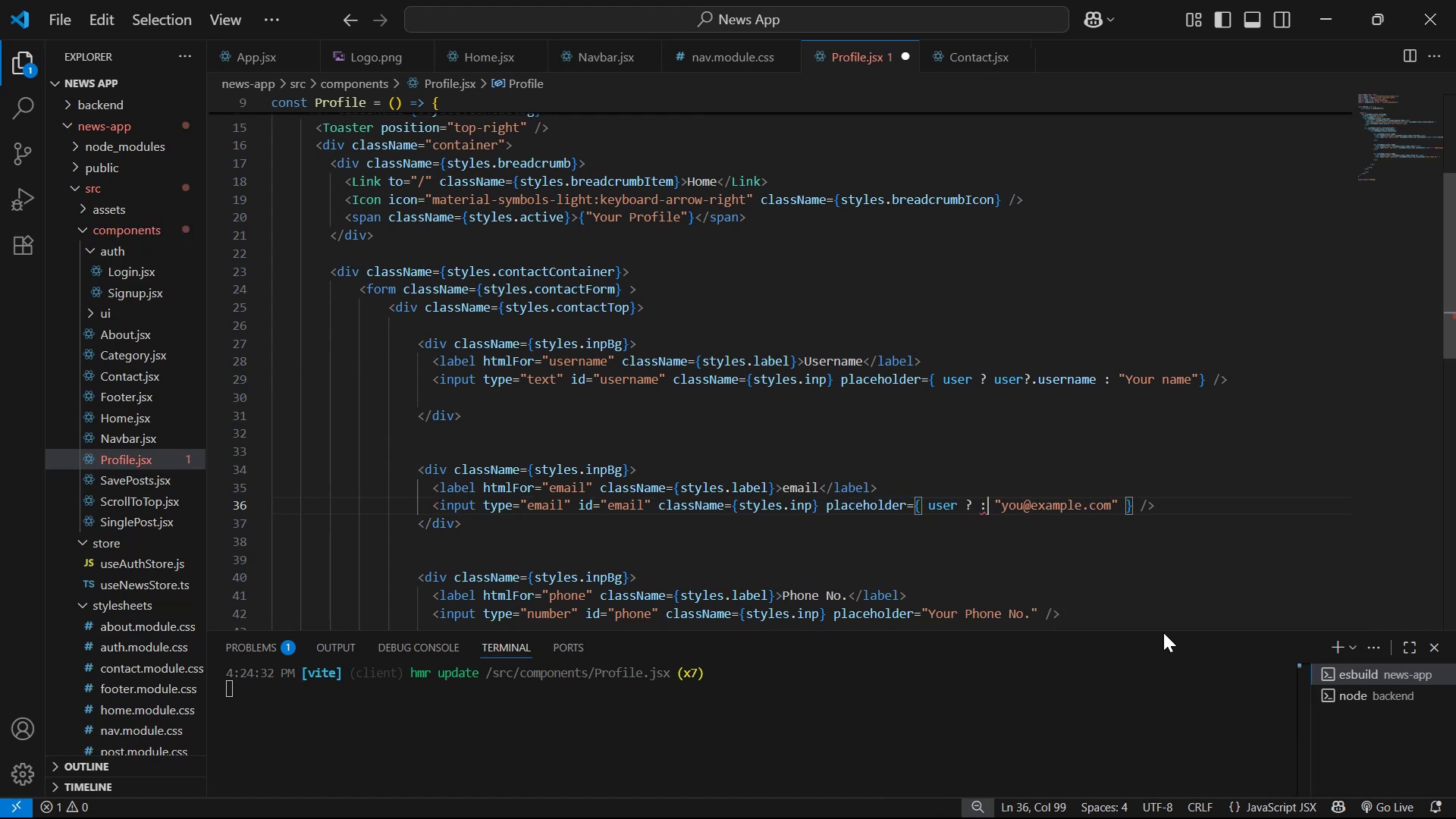 
key(ArrowRight)
 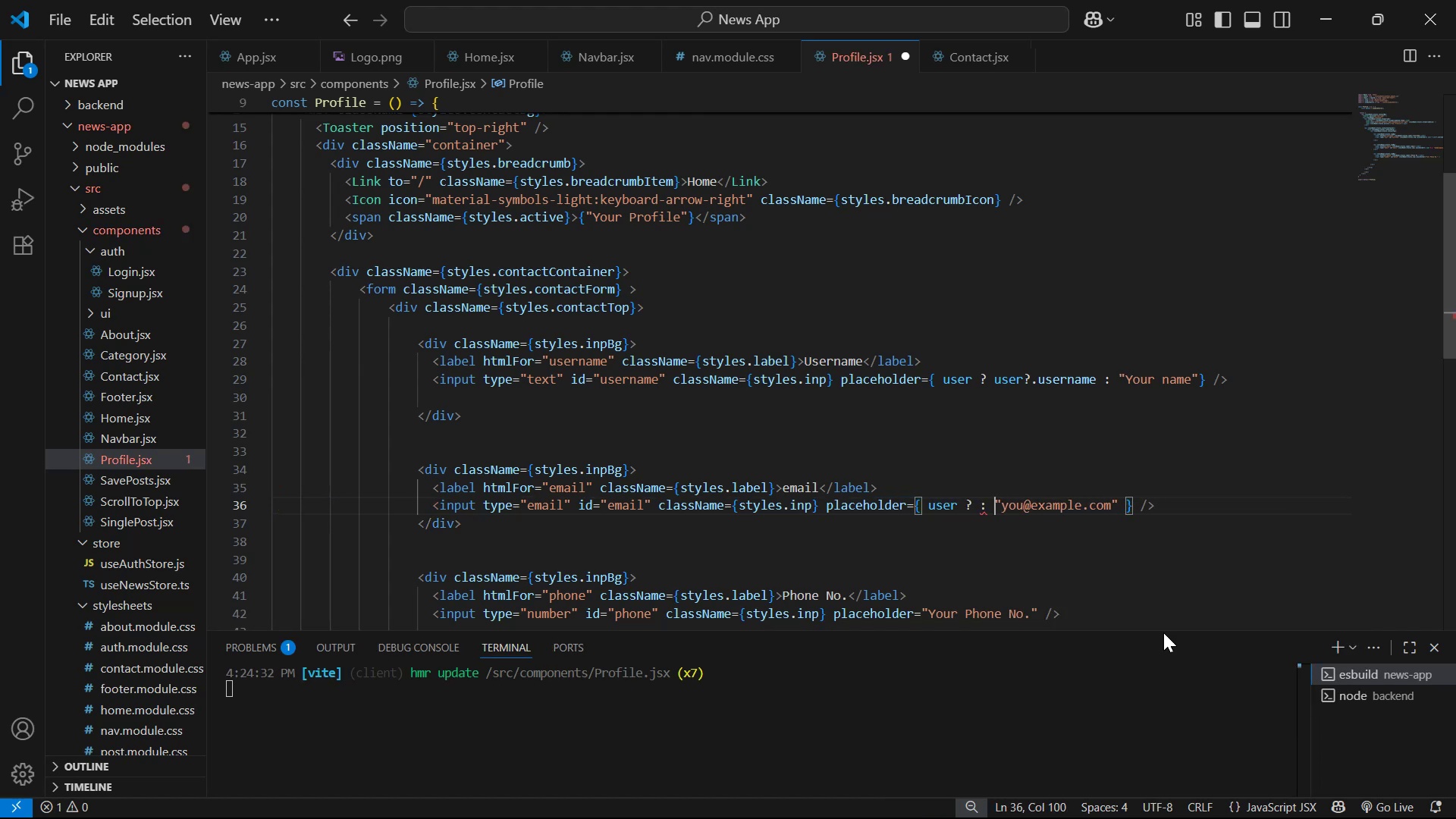 
key(Backspace)
 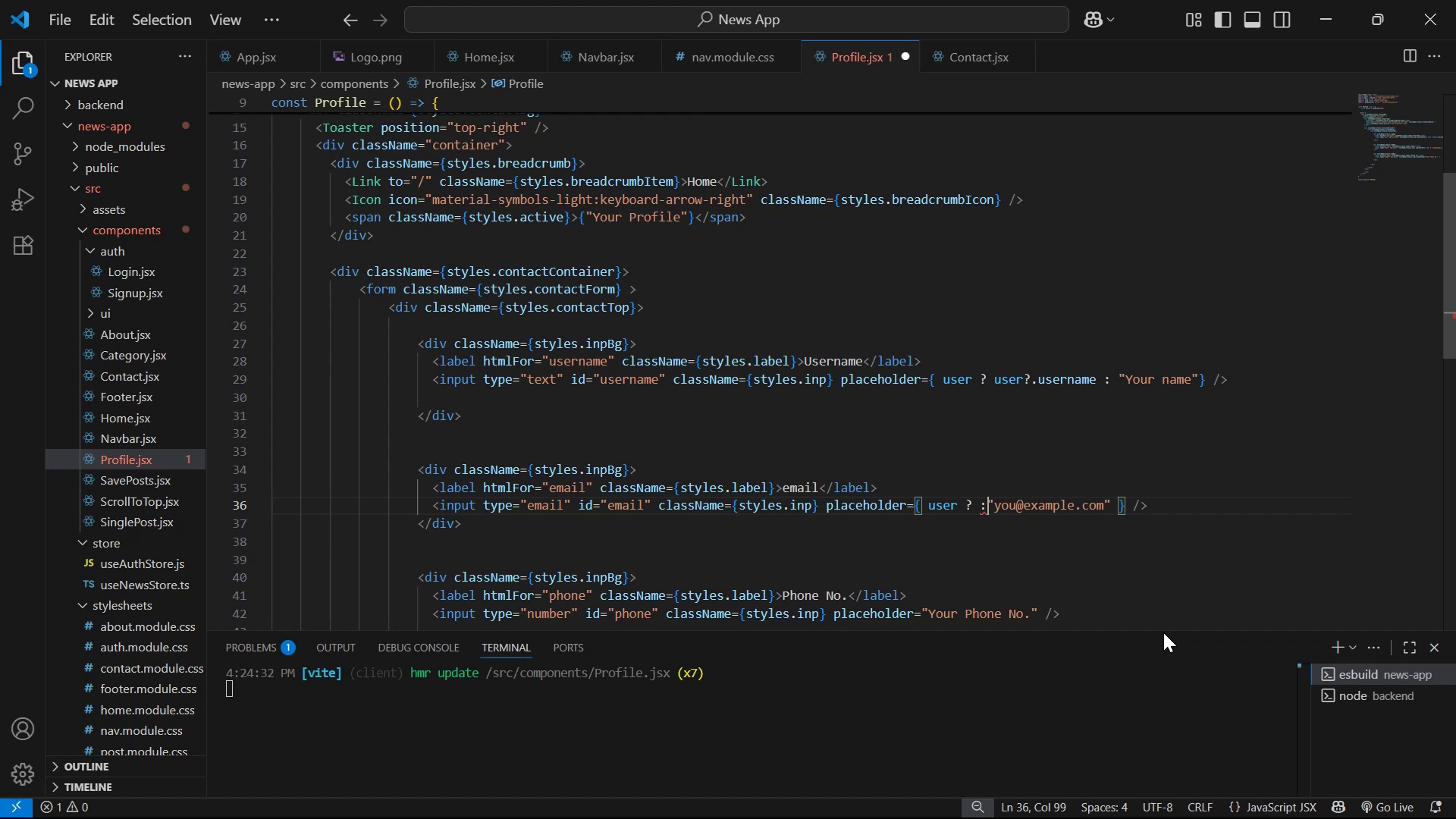 
key(ArrowLeft)
 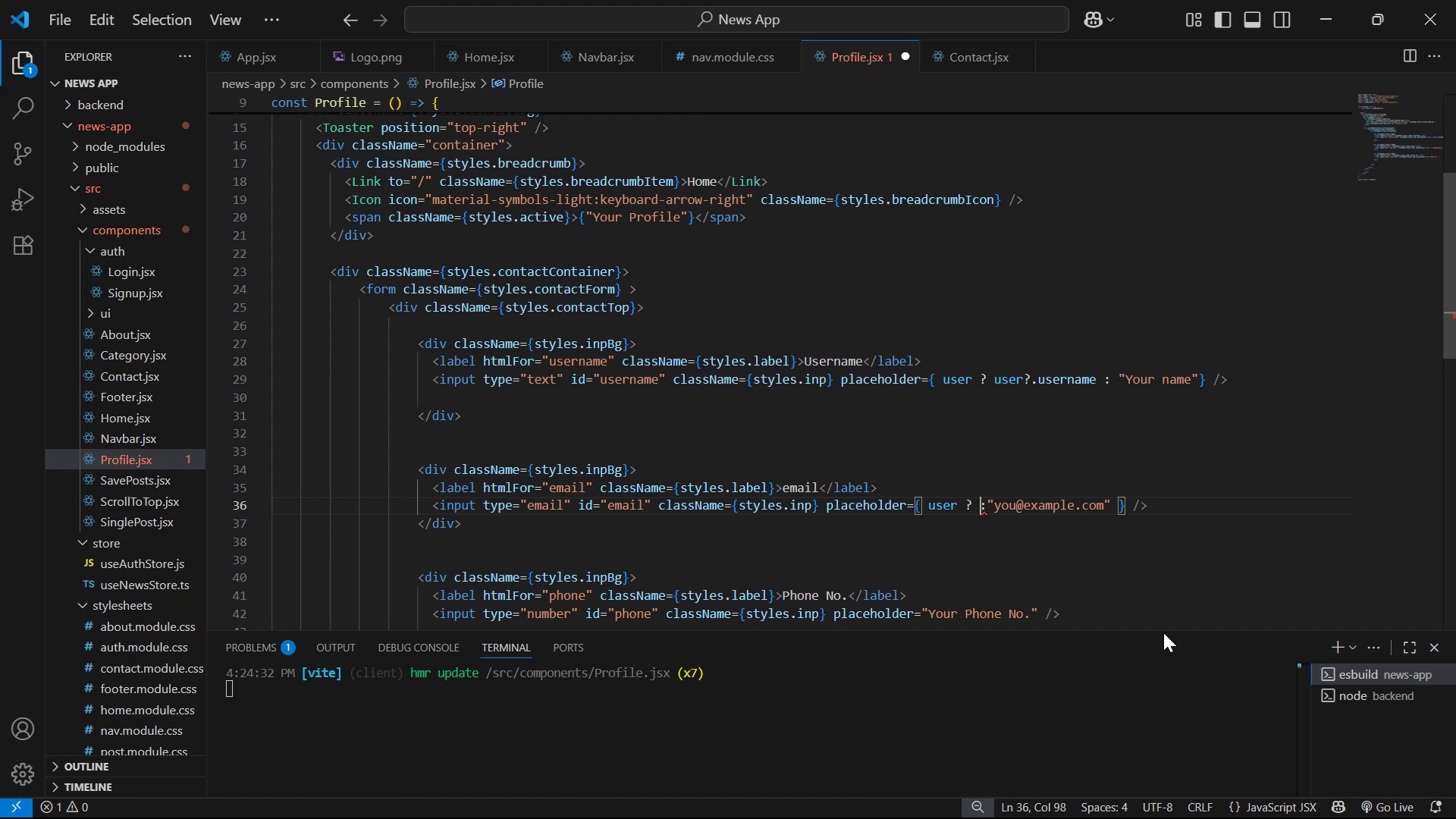 
key(Space)
 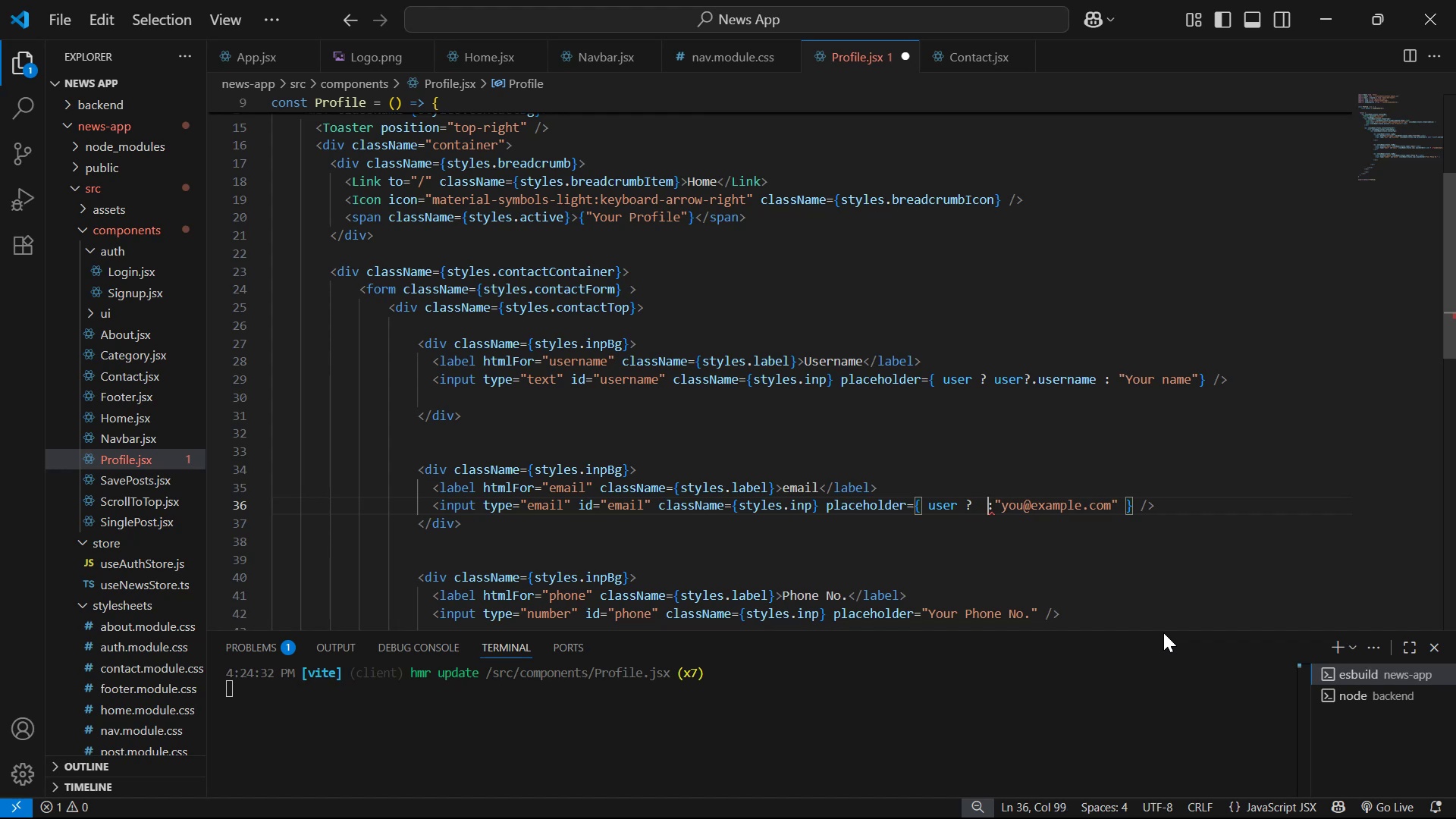 
key(Space)
 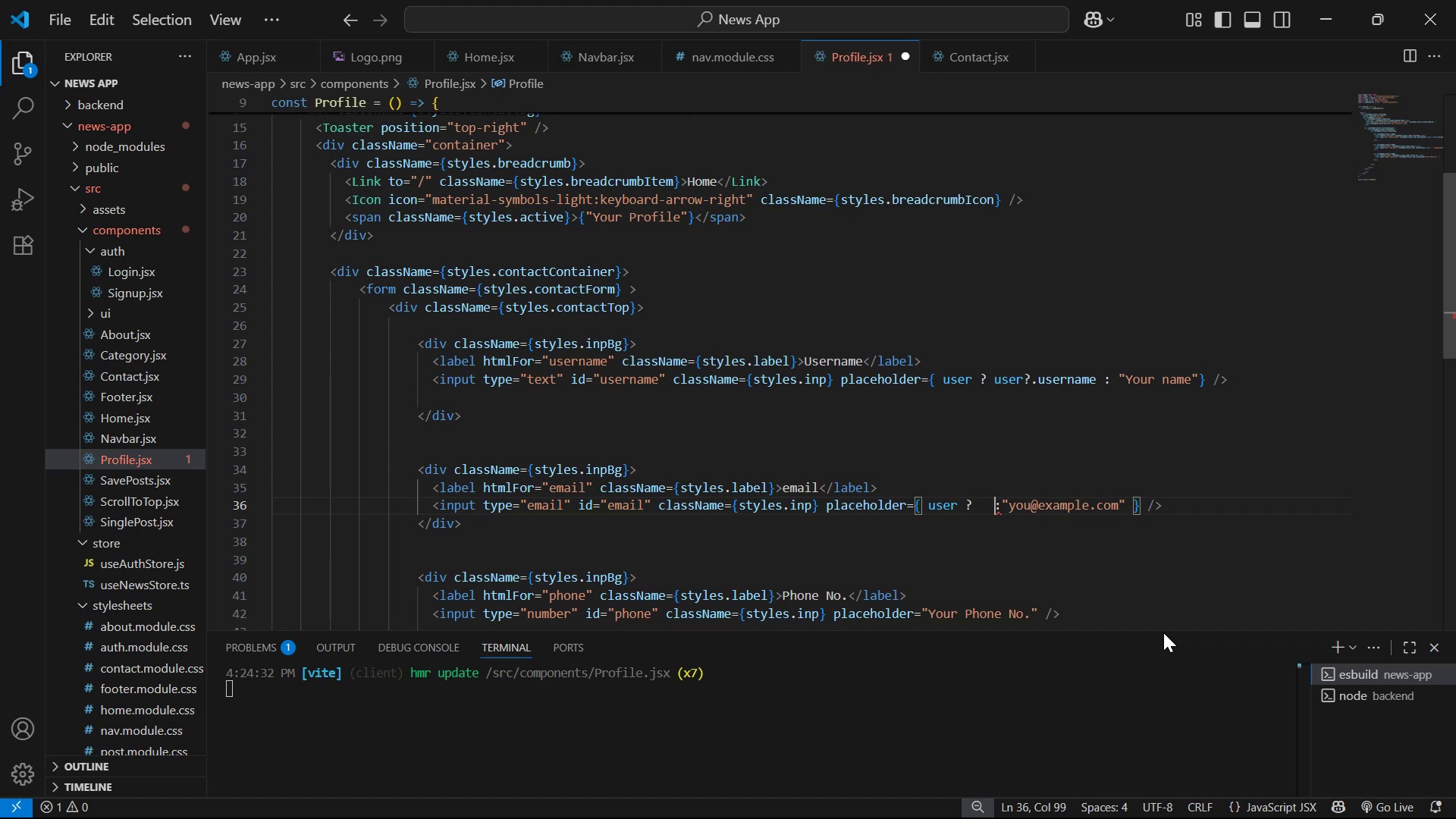 
key(Space)
 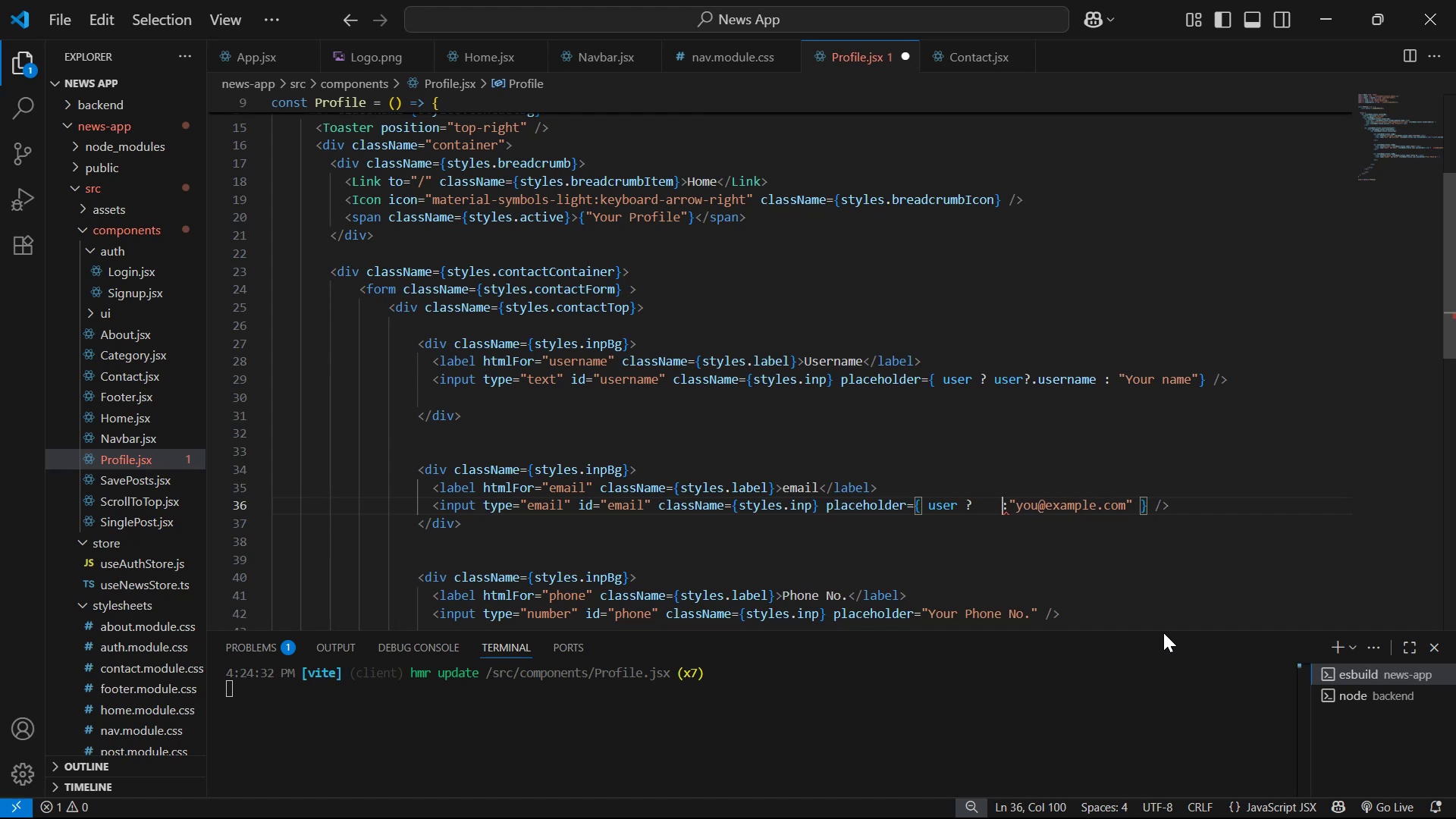 
key(ArrowLeft)
 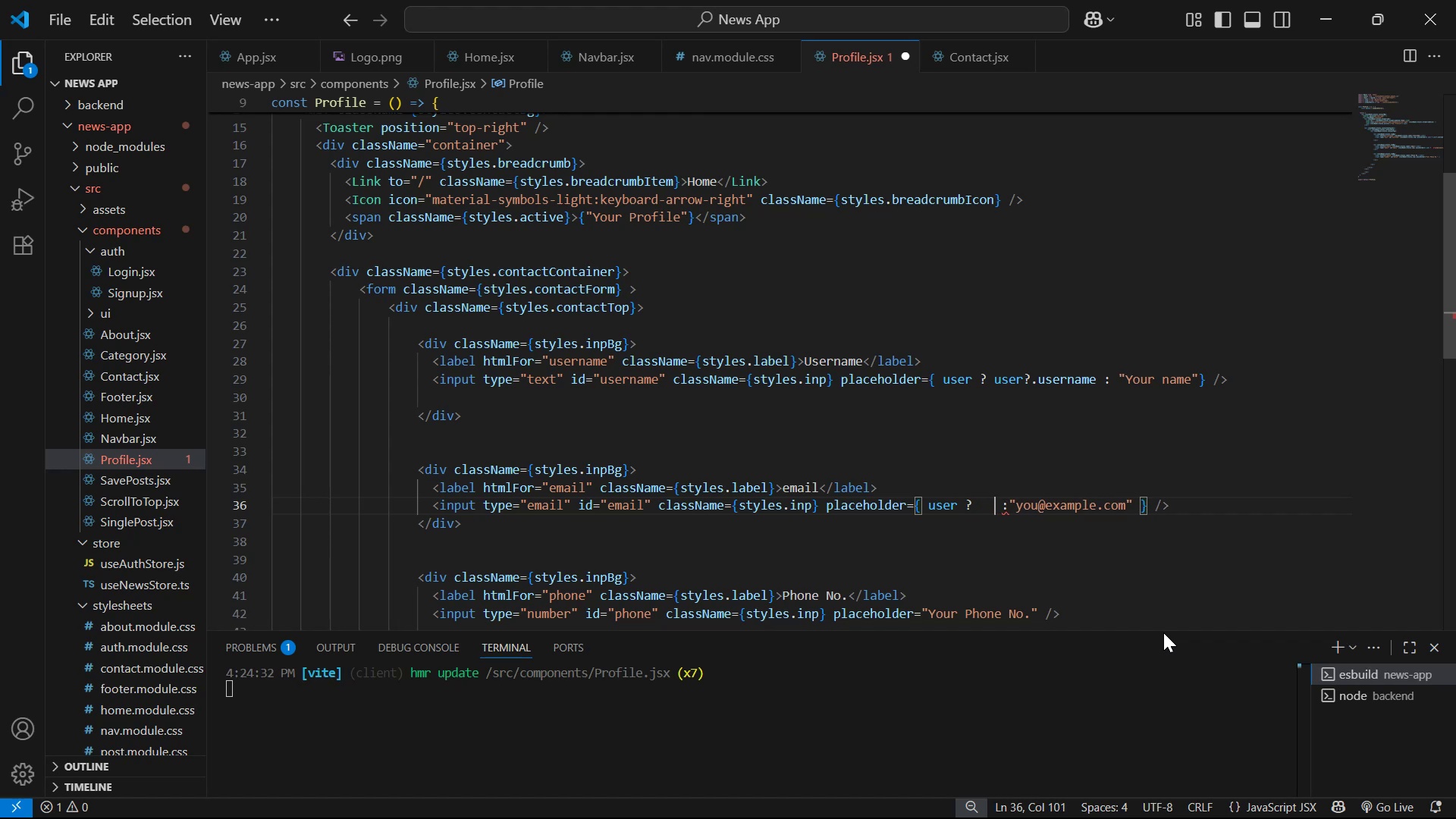 
key(ArrowLeft)
 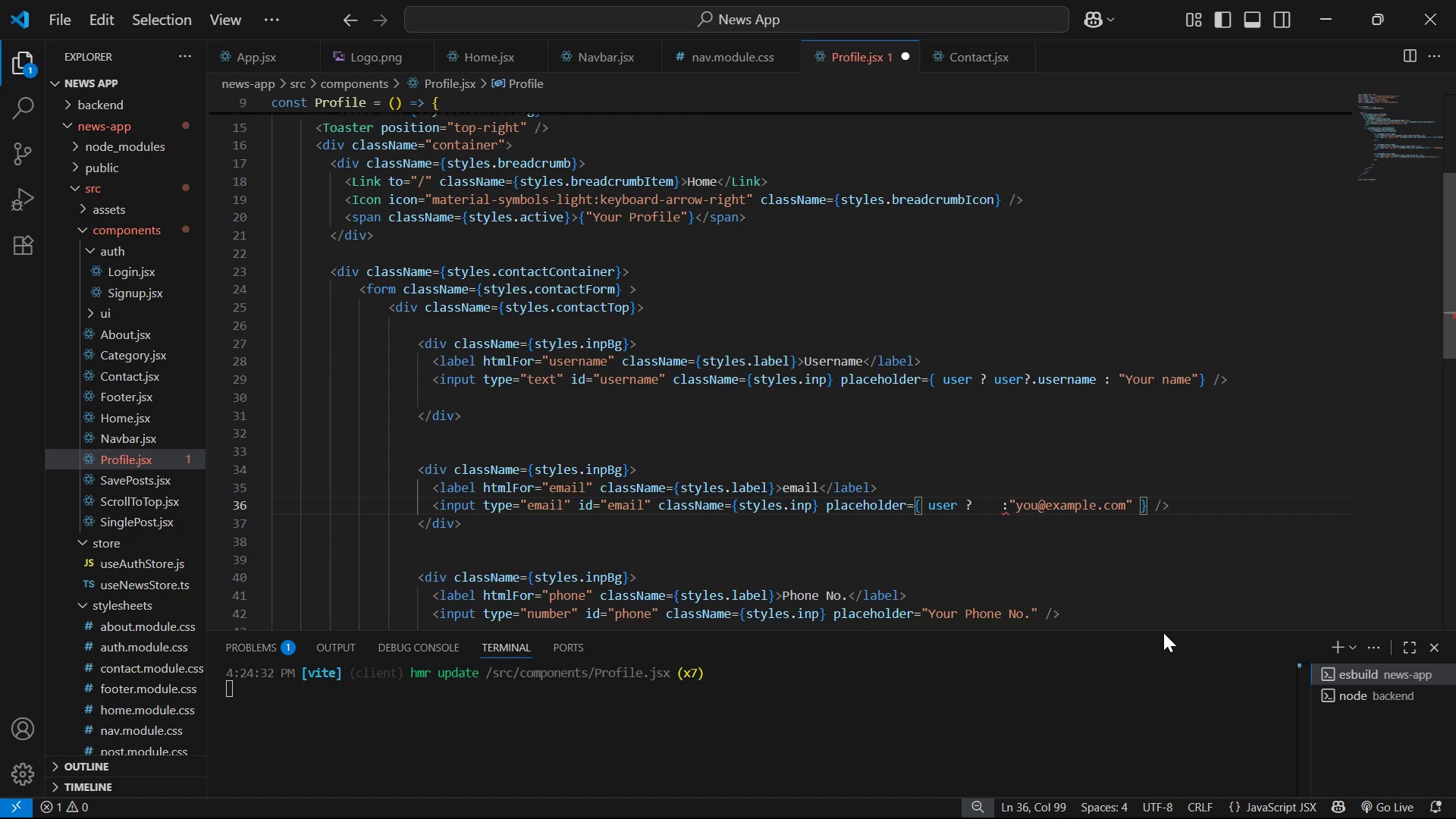 
type(user?.email)
 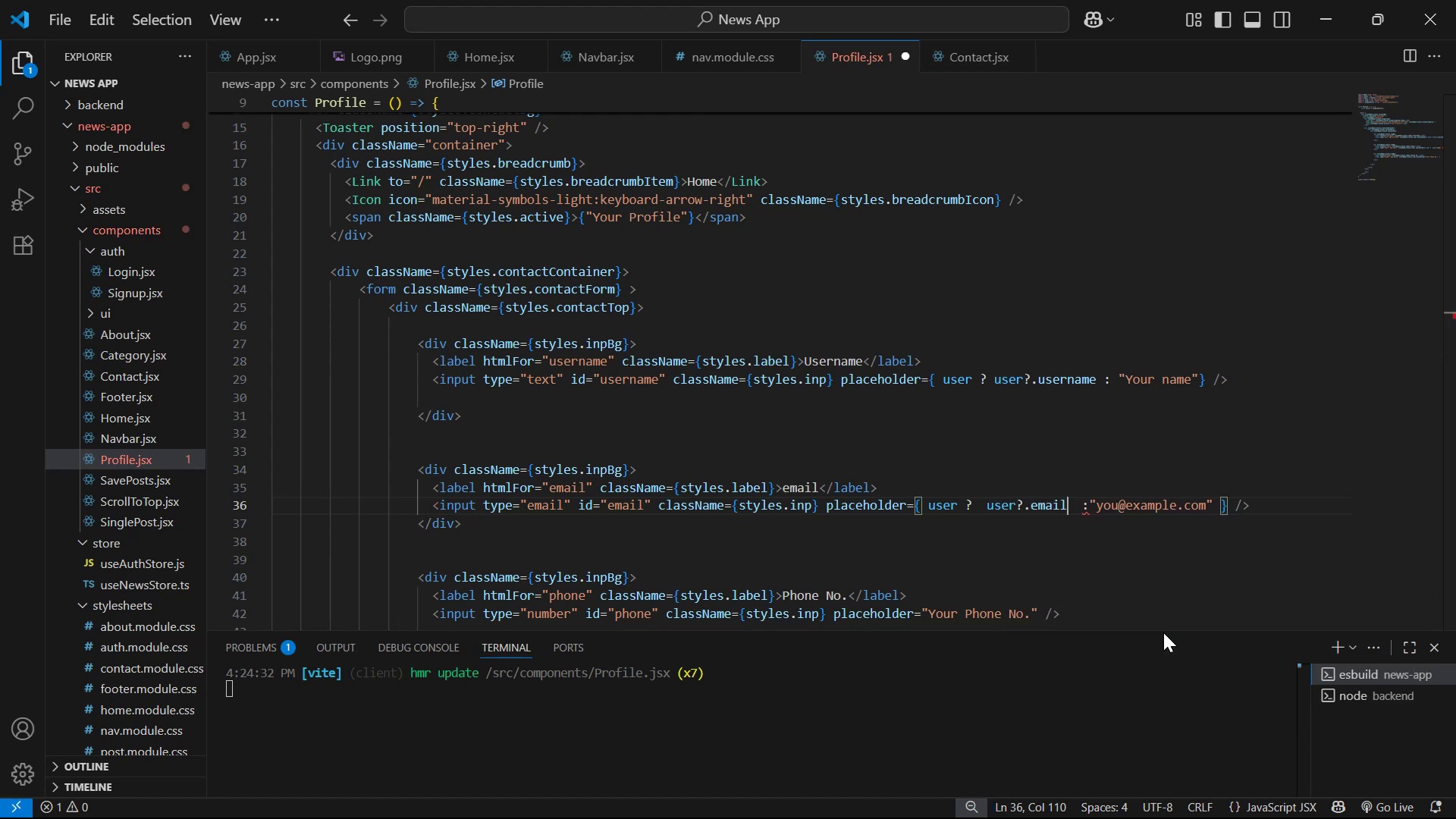 
key(ArrowRight)
 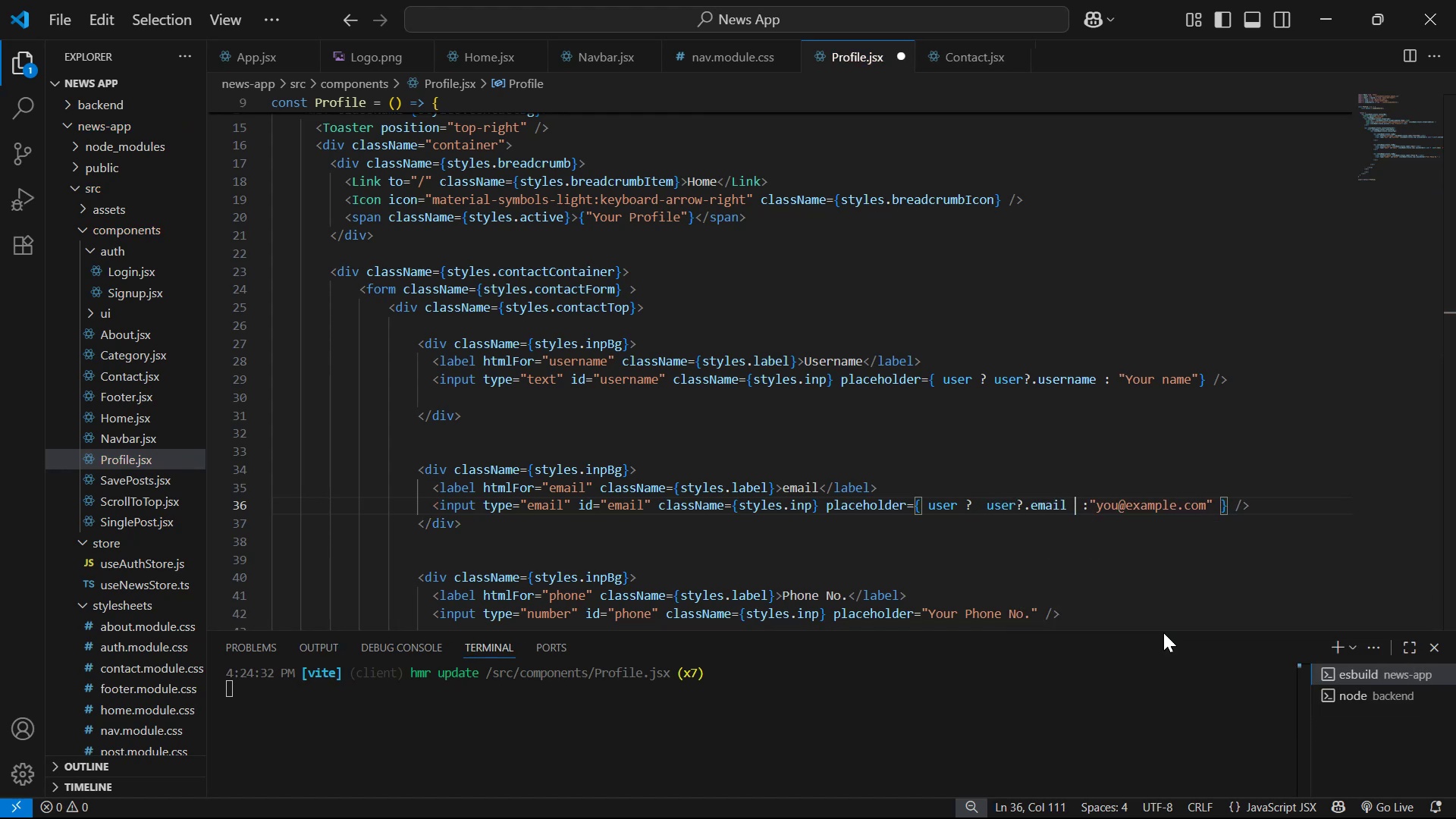 
key(Backspace)
 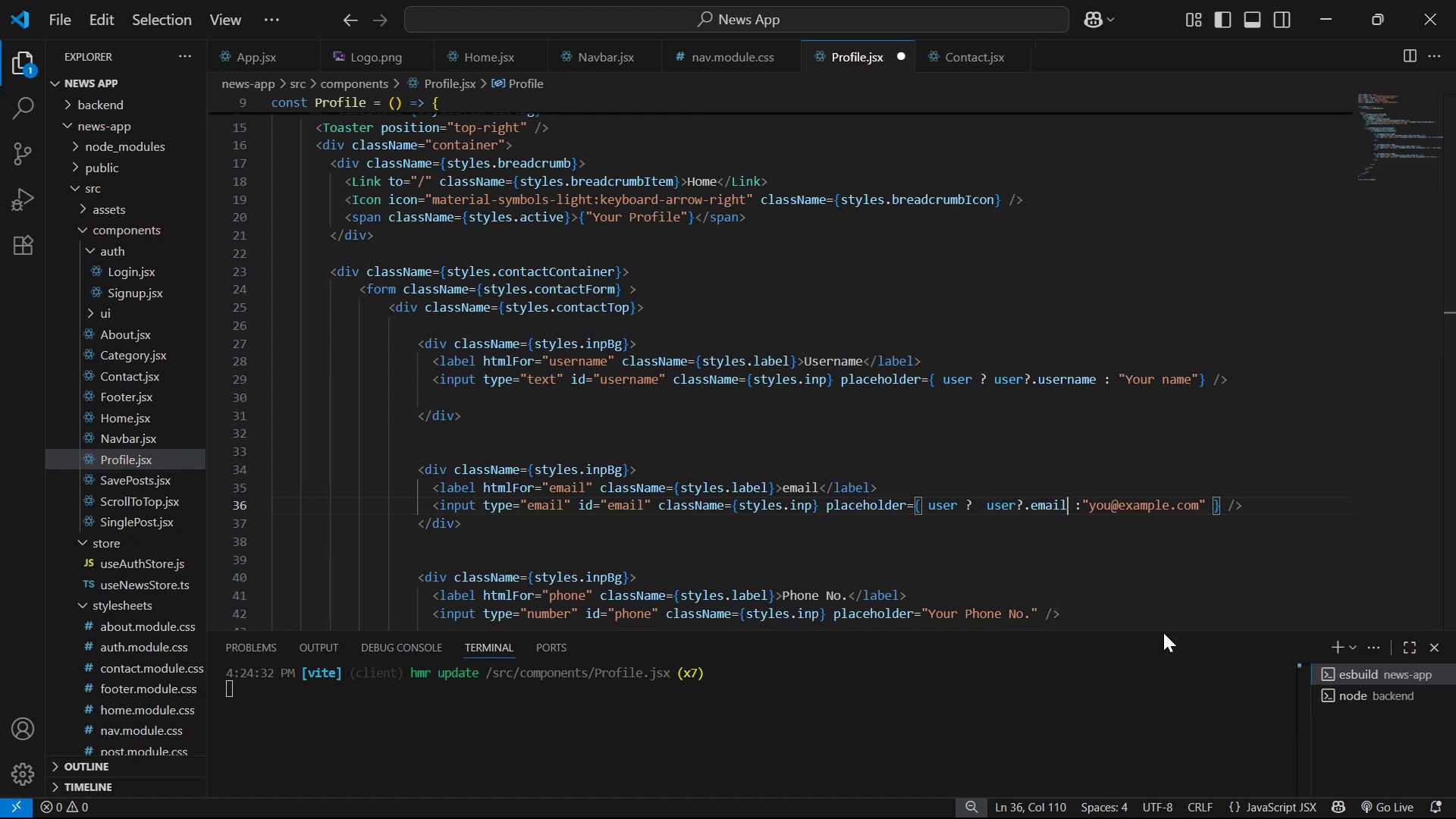 
key(ArrowRight)
 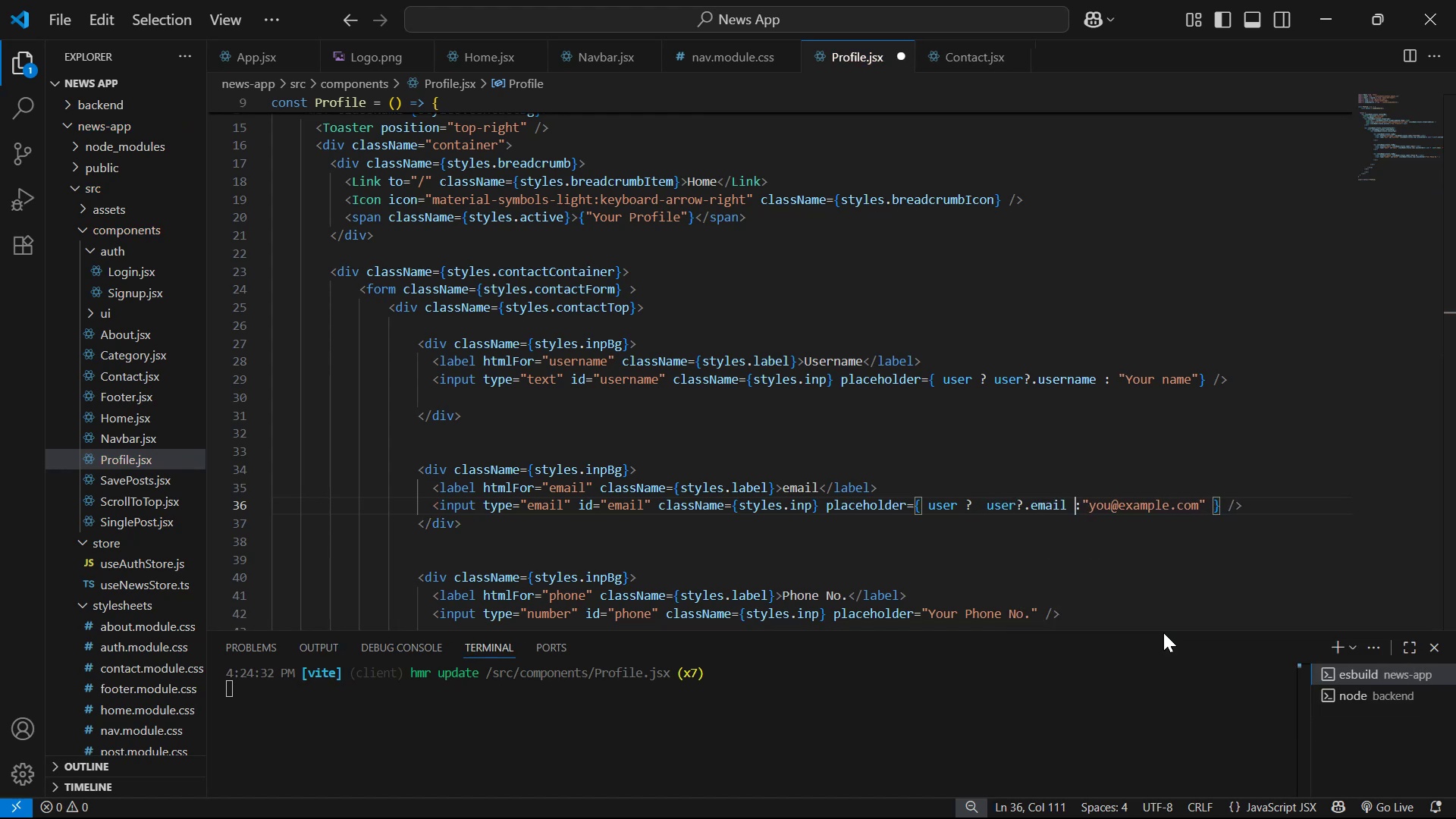 
key(ArrowRight)
 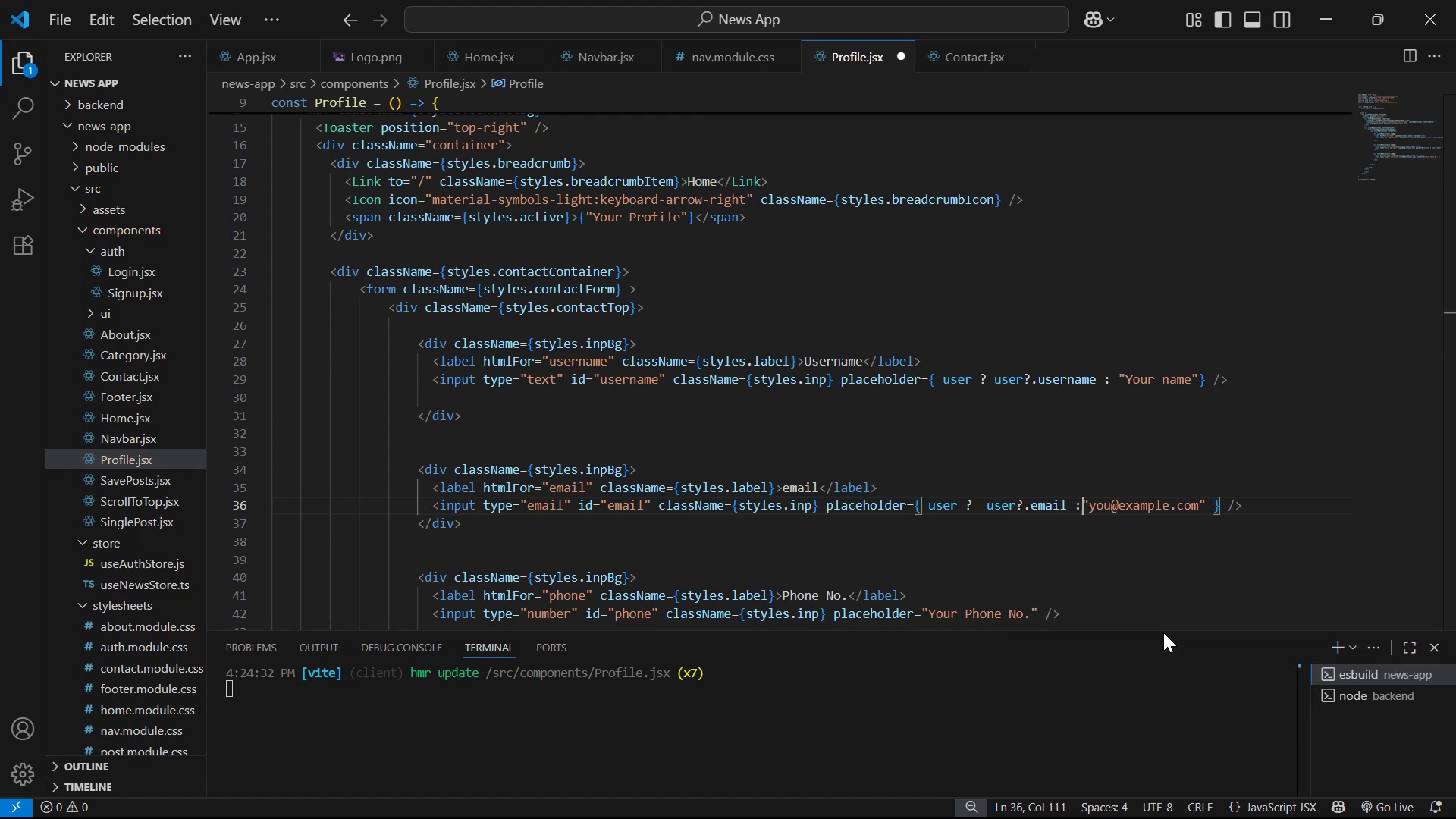 
key(Space)
 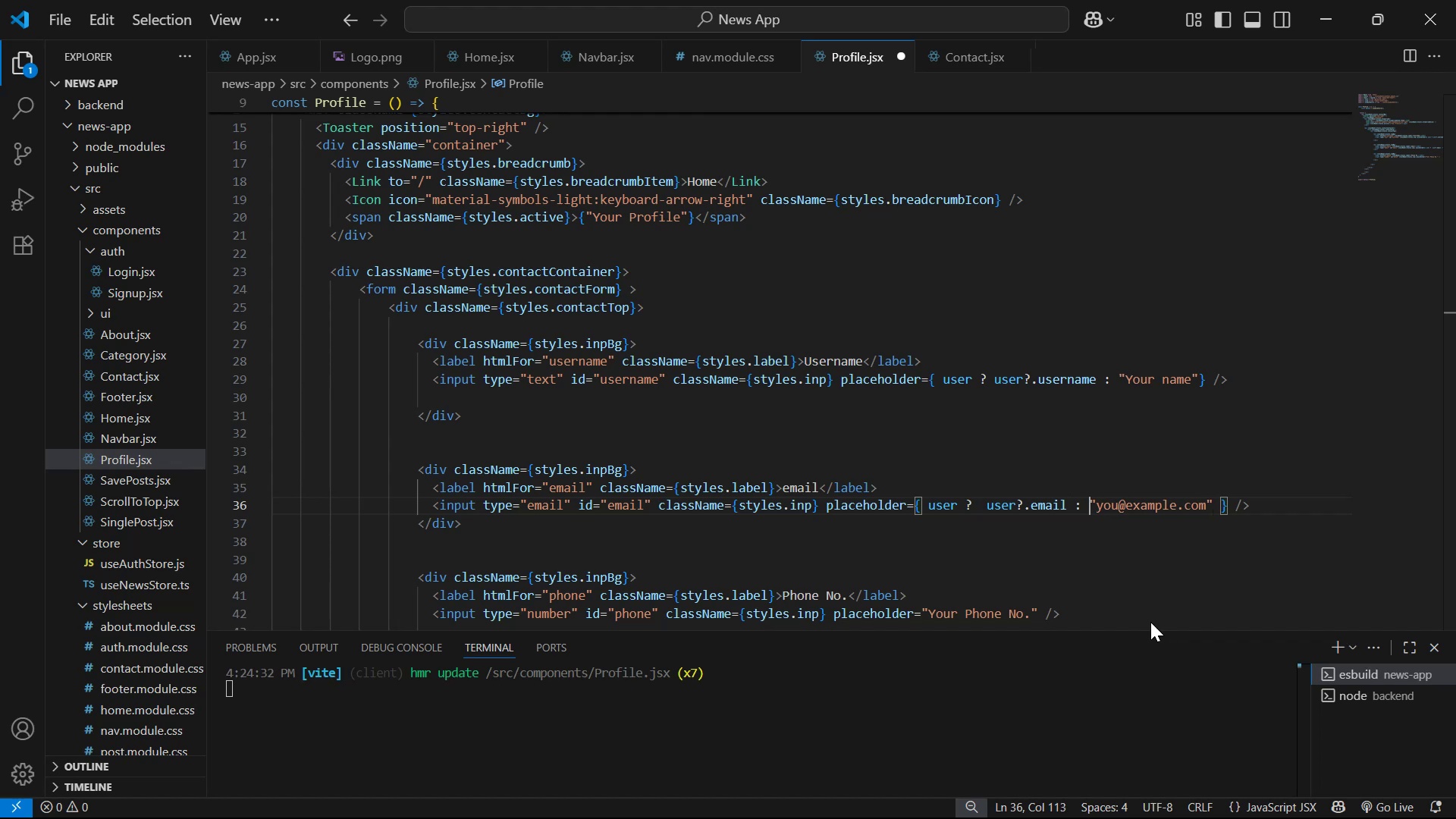 
scroll: coordinate [1119, 272], scroll_direction: down, amount: 3.0
 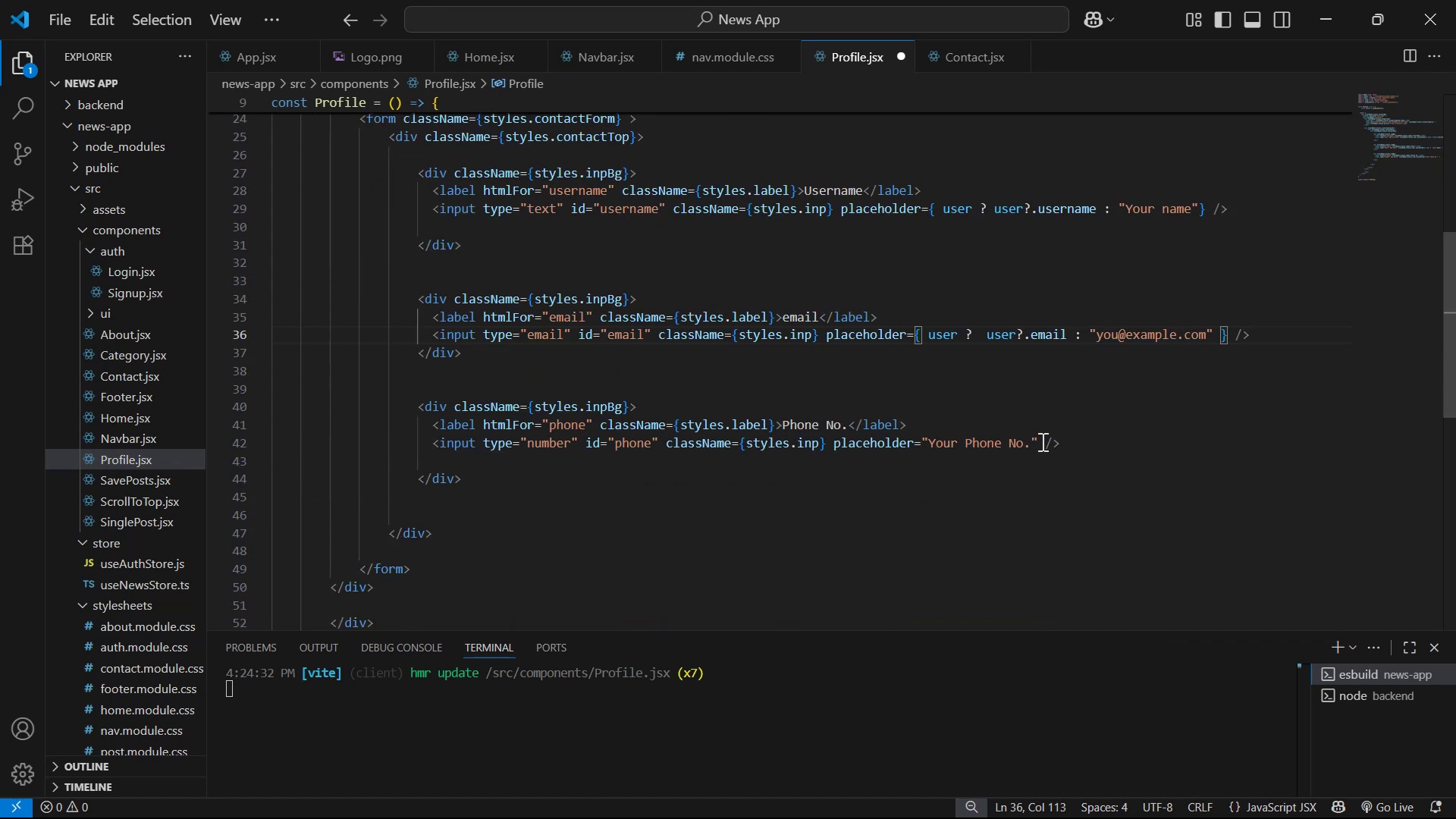 
left_click_drag(start_coordinate=[1040, 439], to_coordinate=[923, 444])
 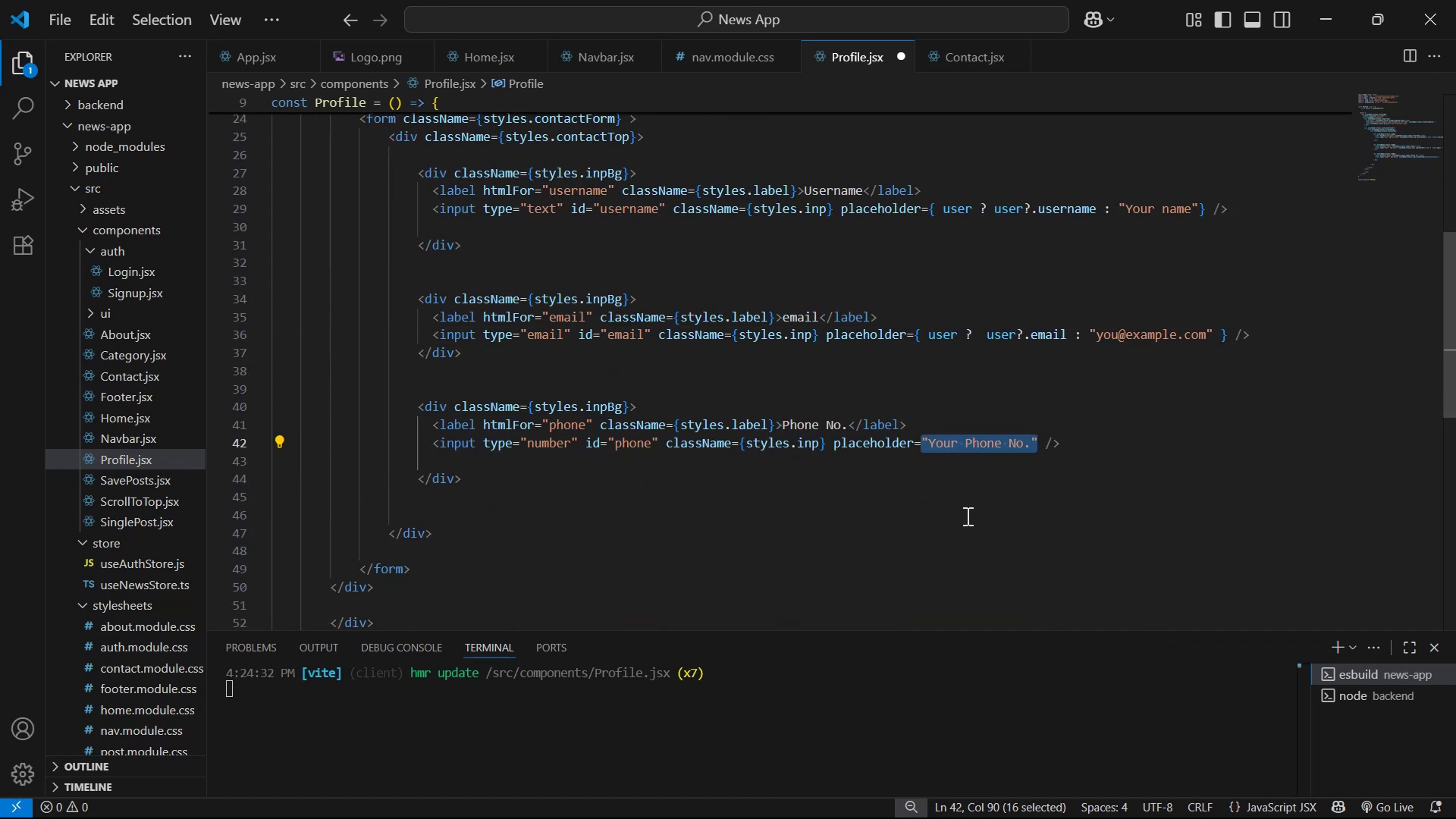 
key(Shift+BracketLeft)
 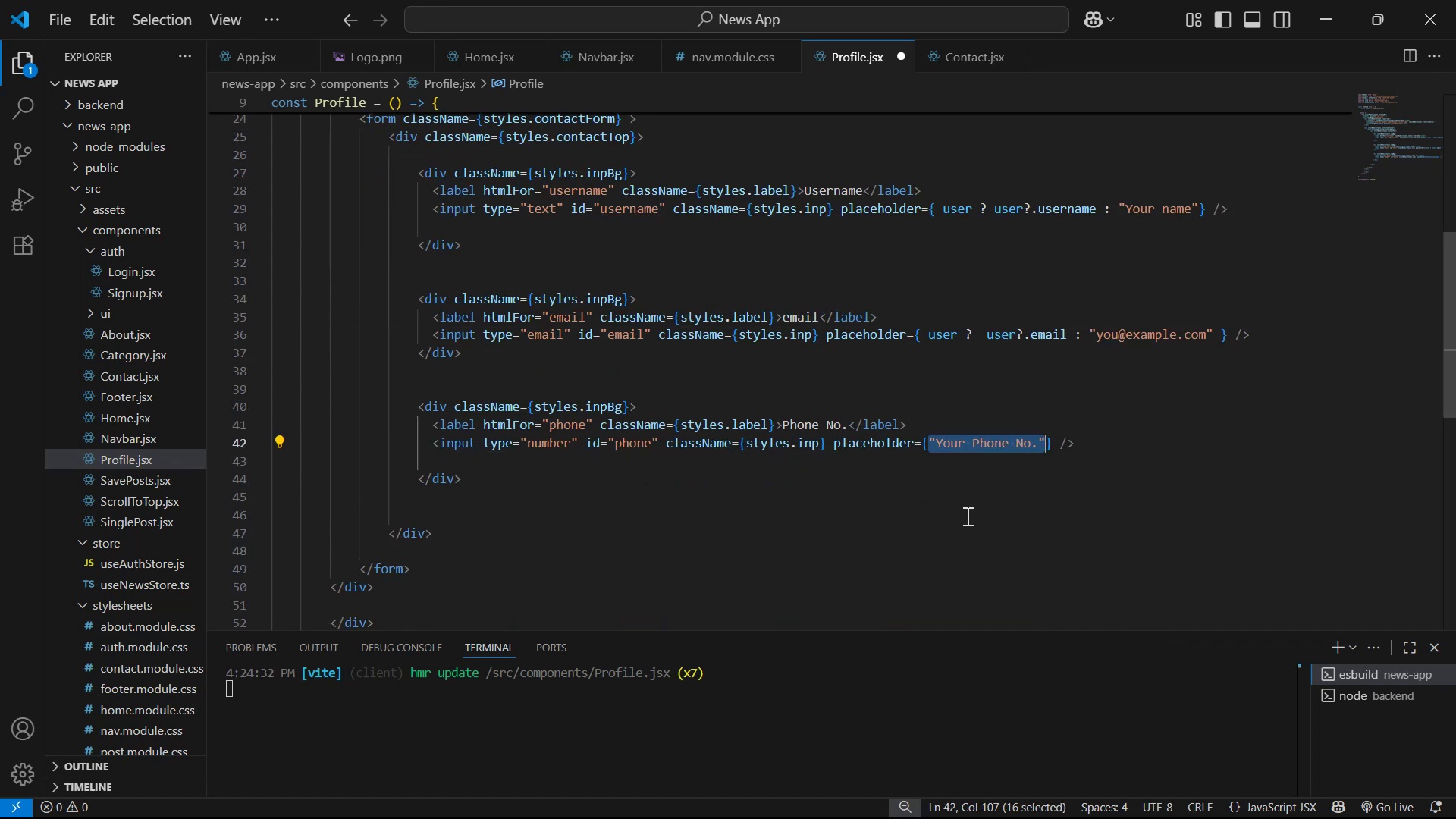 
key(ArrowLeft)
 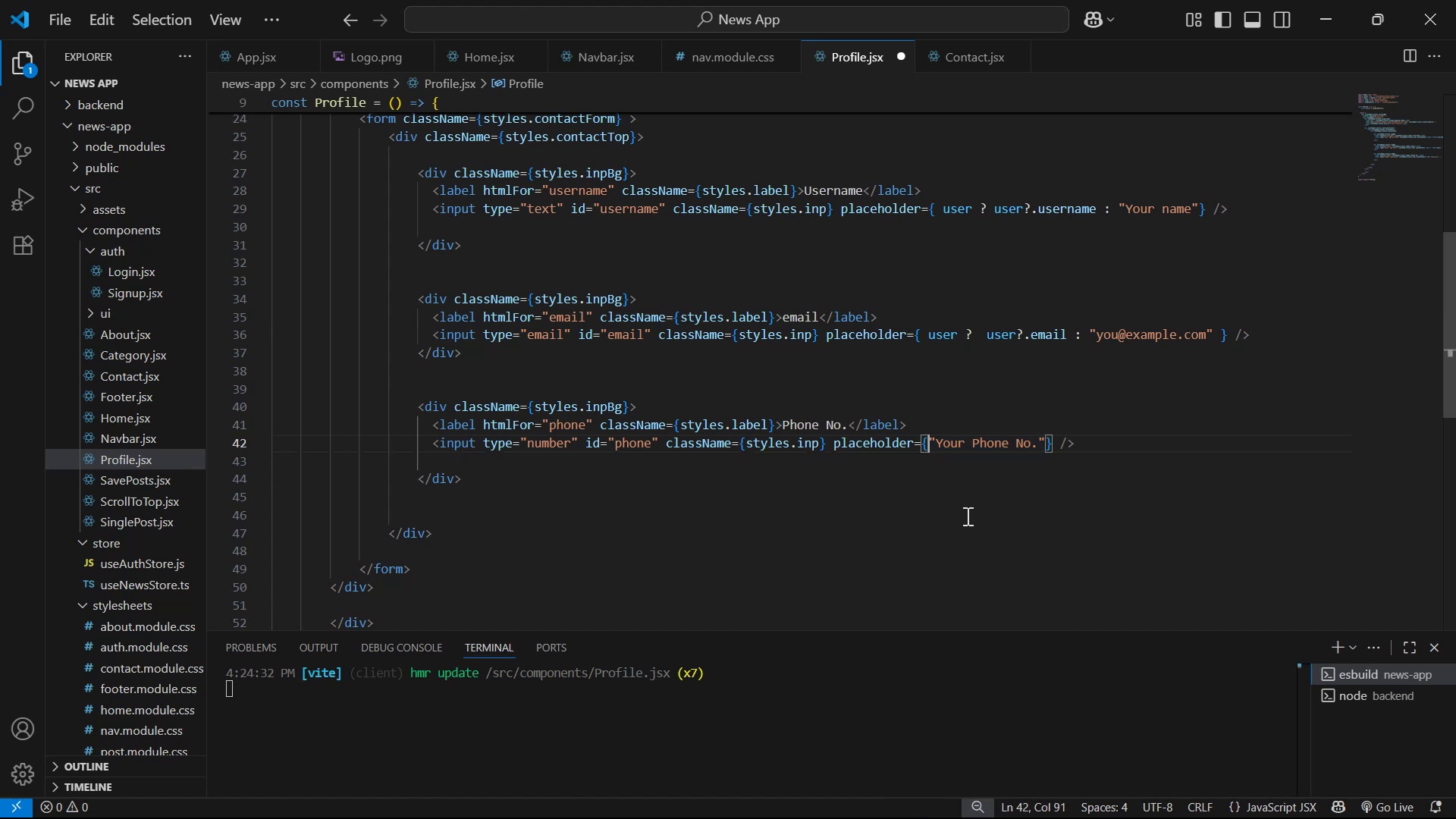 
key(Space)
 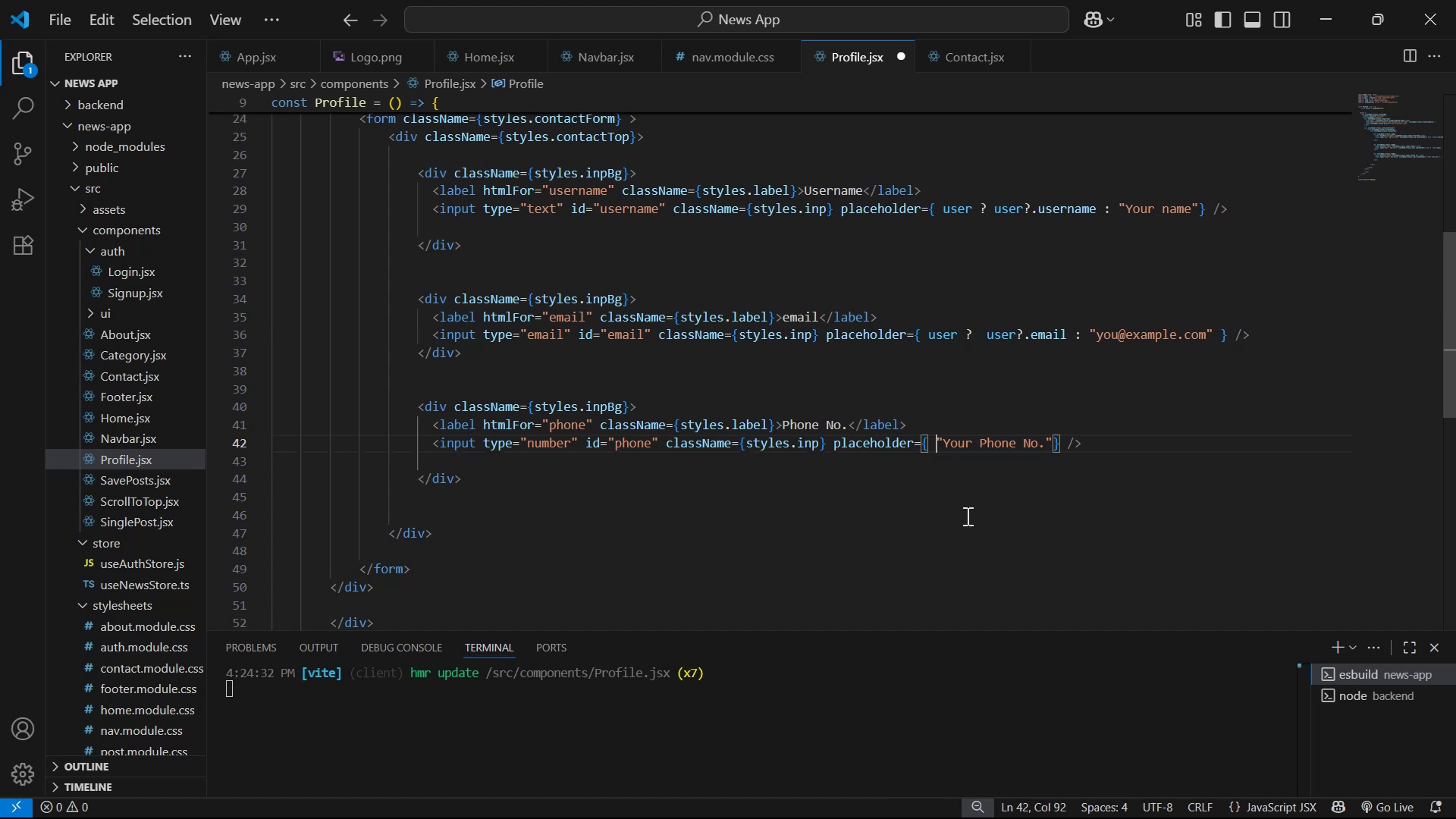 
key(Space)
 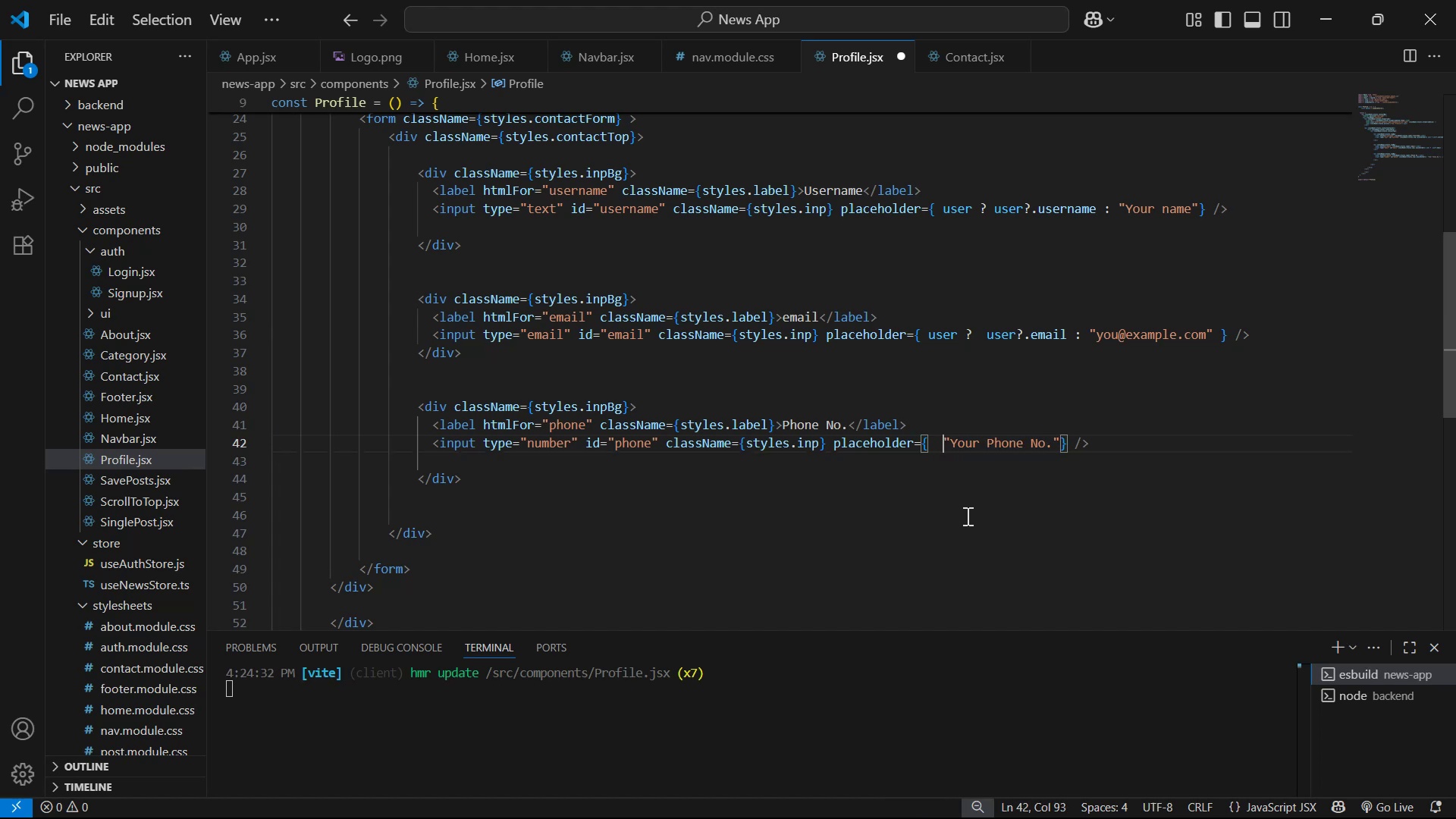 
key(ArrowLeft)
 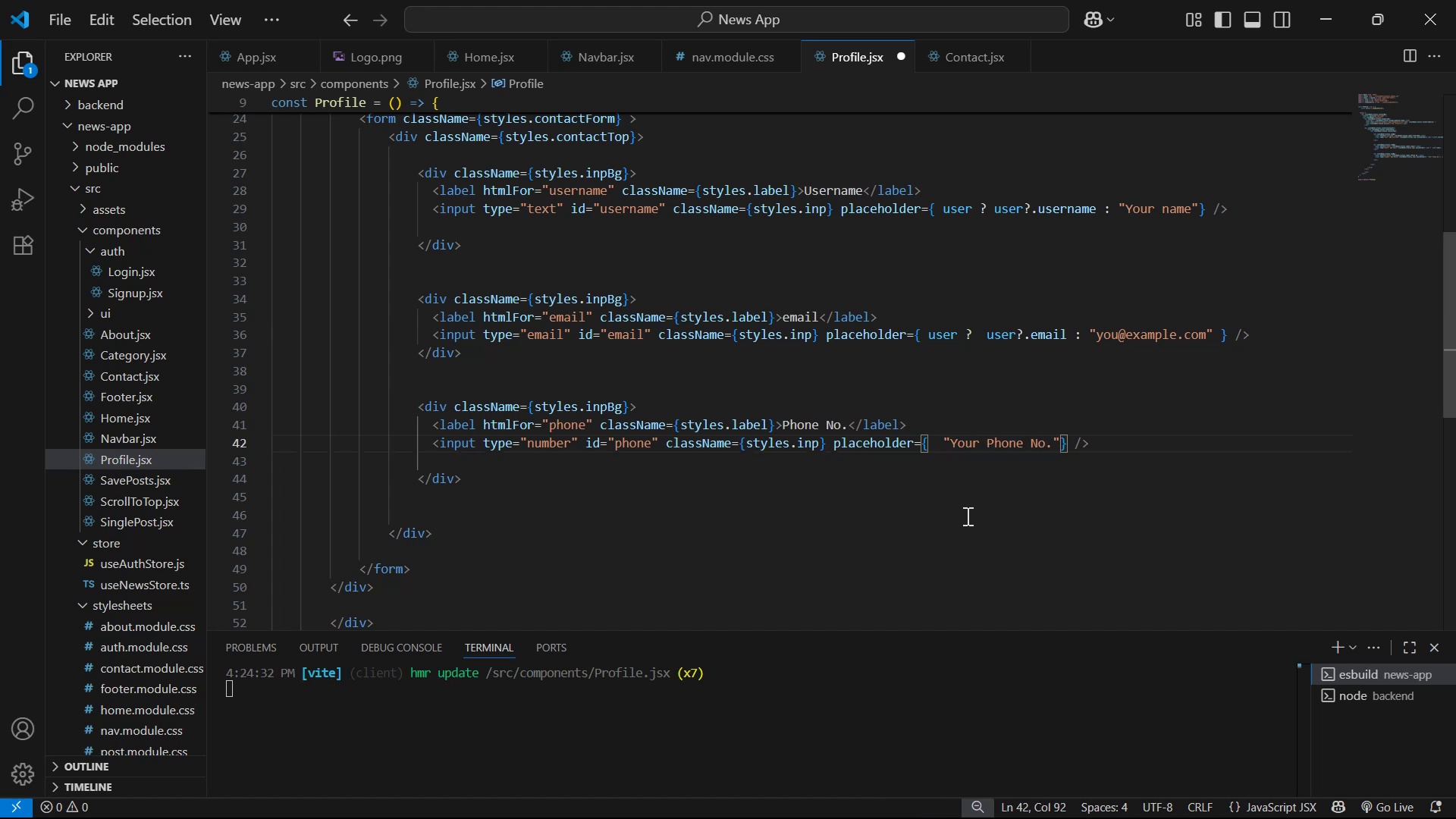 
type(user ? :)
 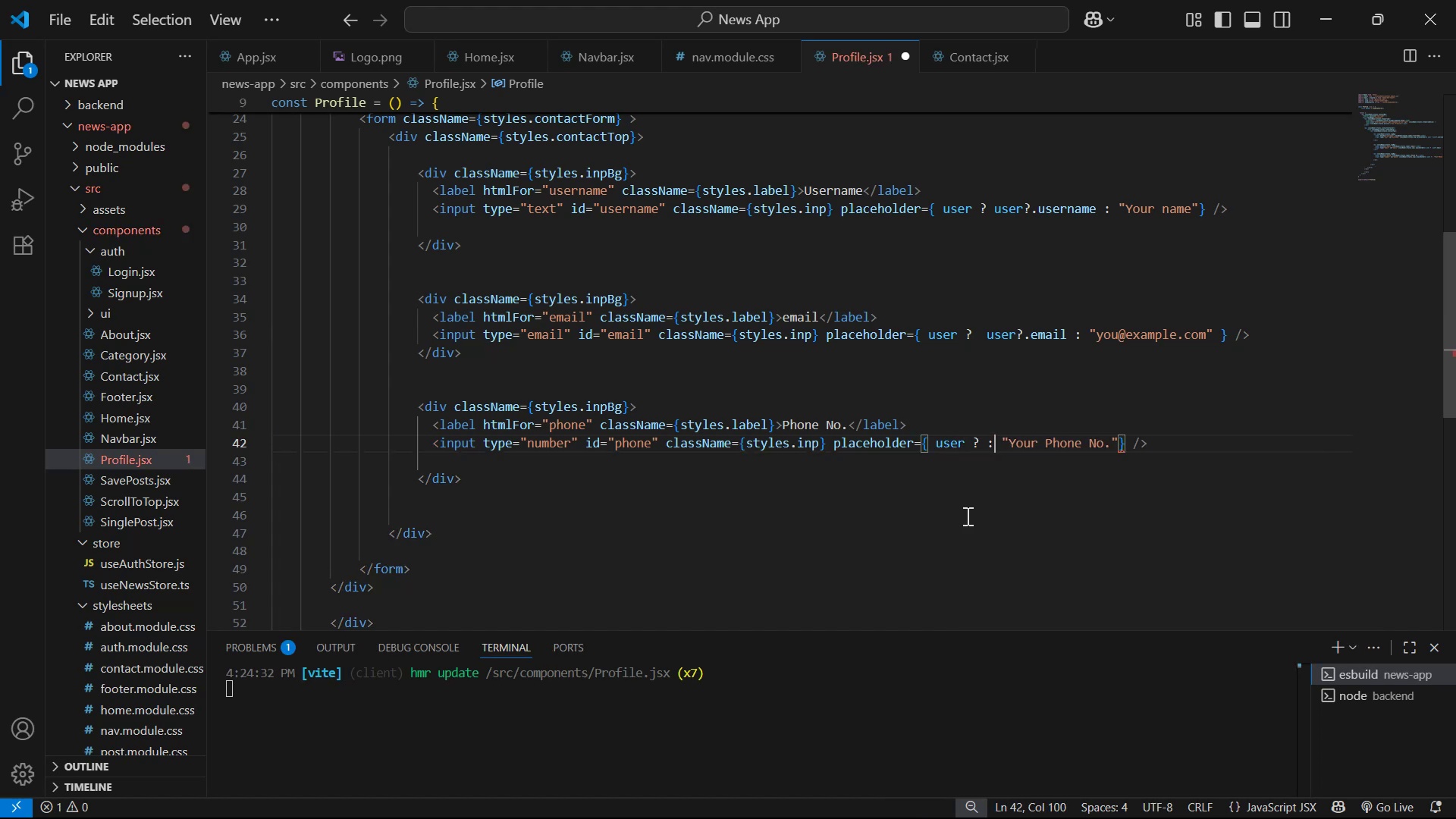 
key(ArrowLeft)
 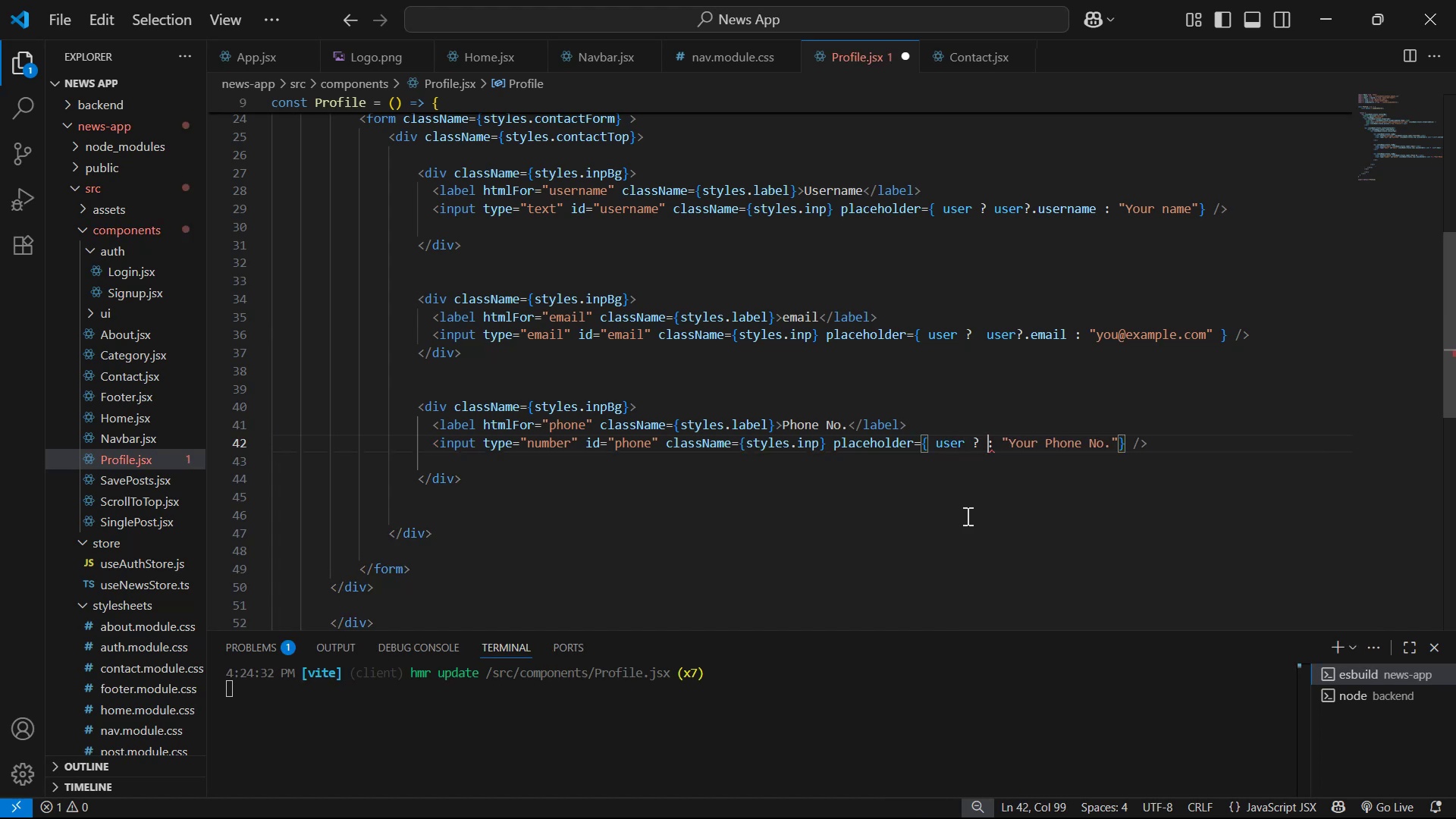 
key(ArrowLeft)
 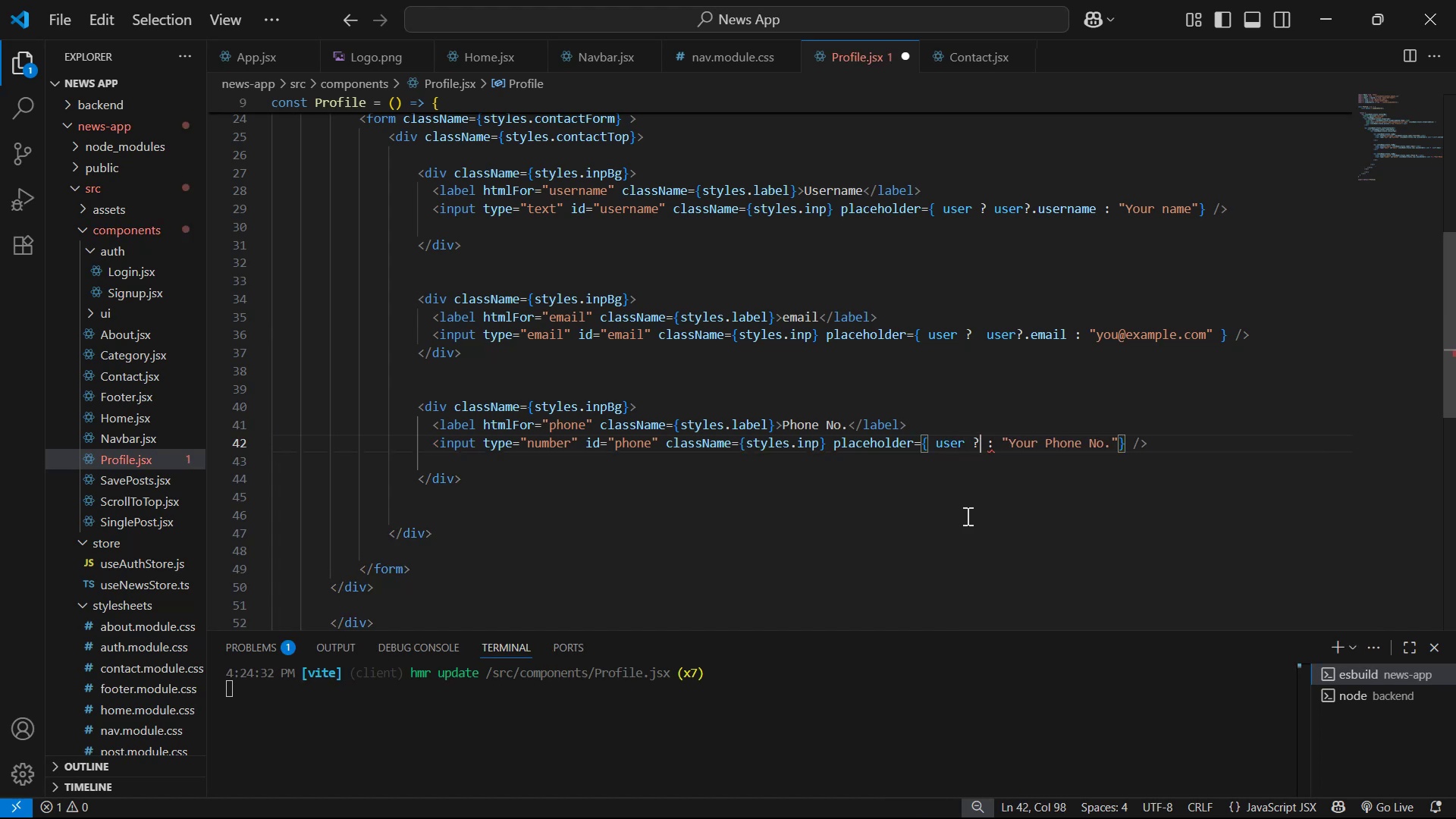 
key(Space)
 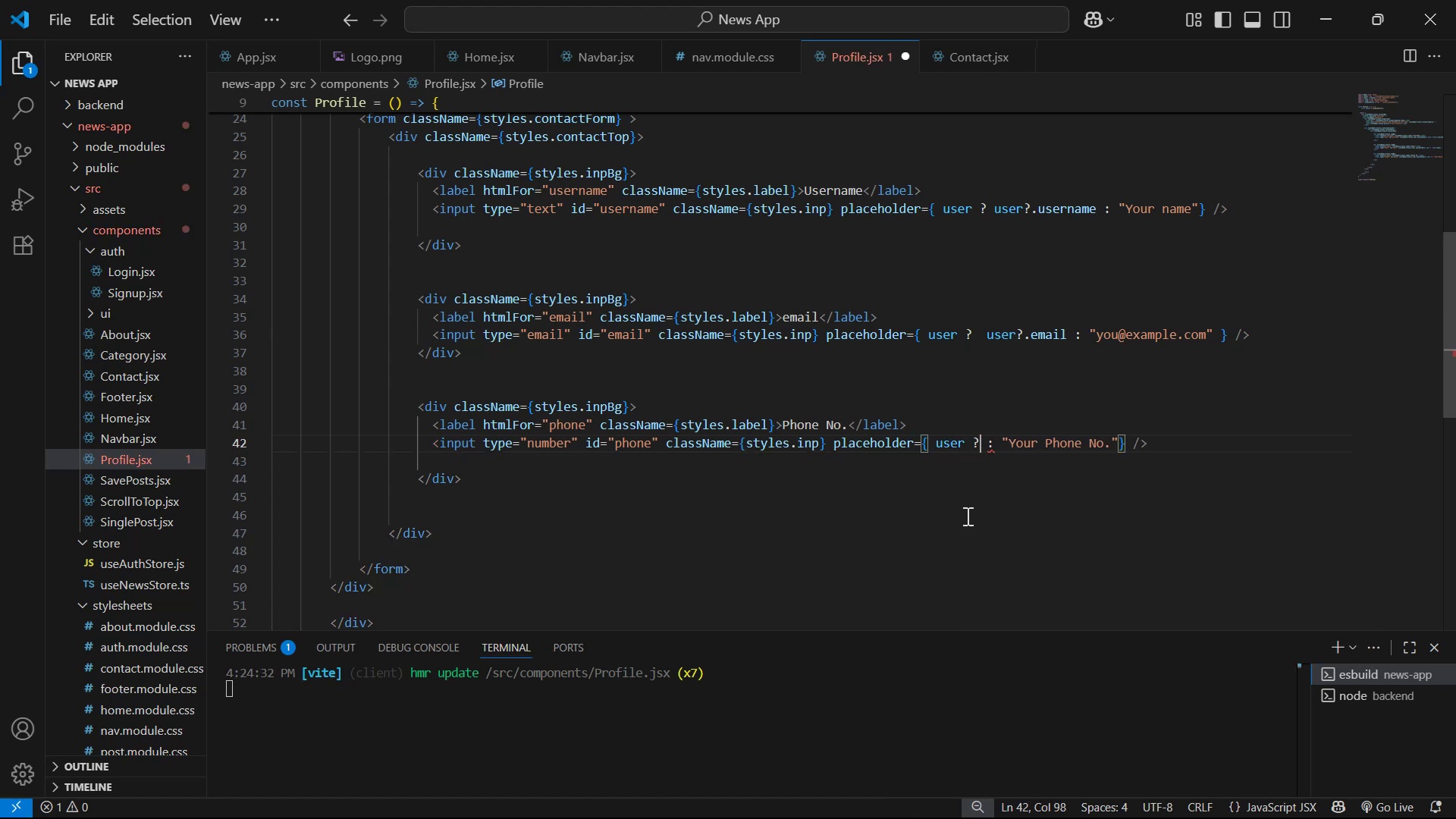 
key(ArrowLeft)
 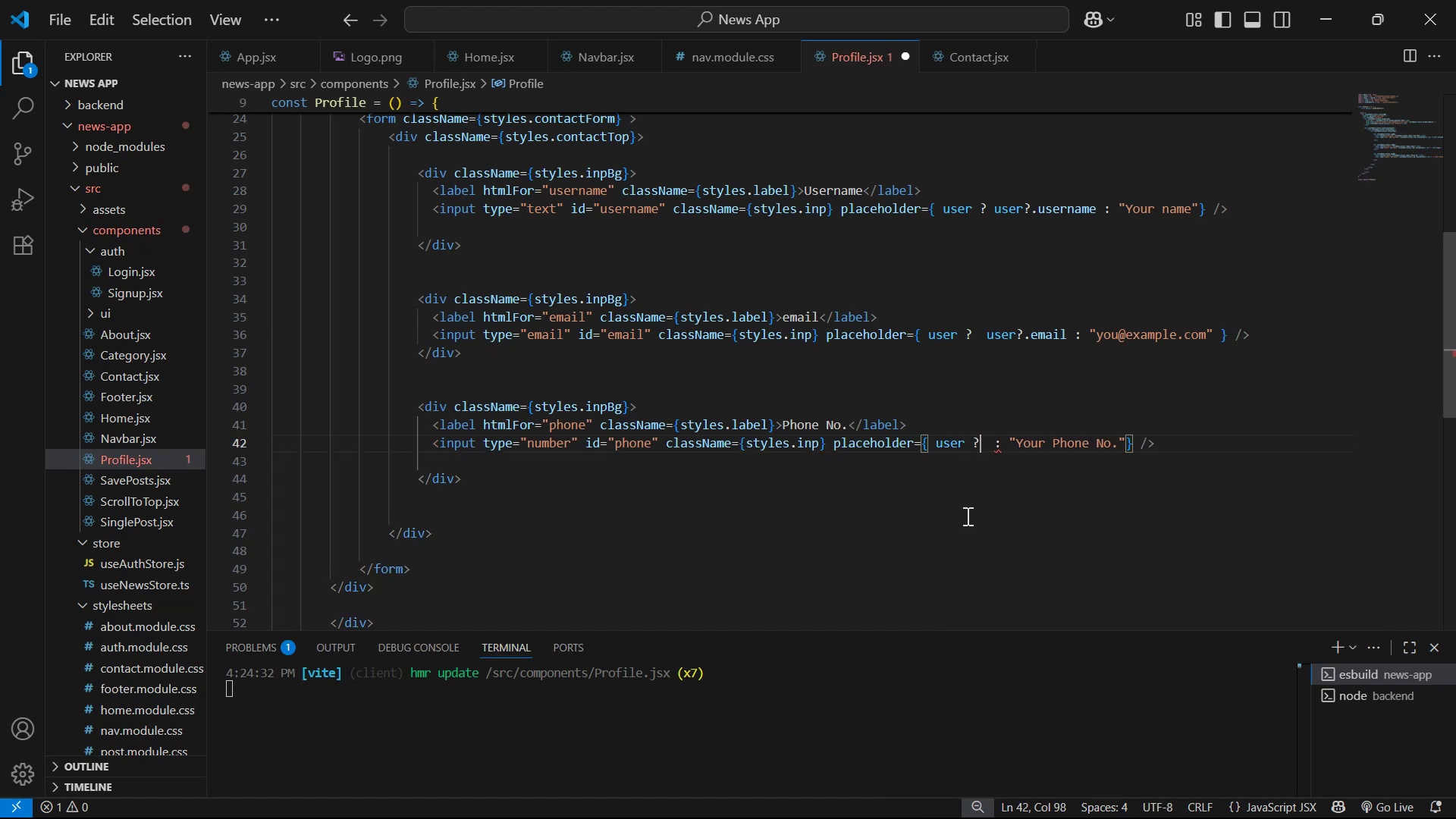 
type( user?.phone )
key(Backspace)
 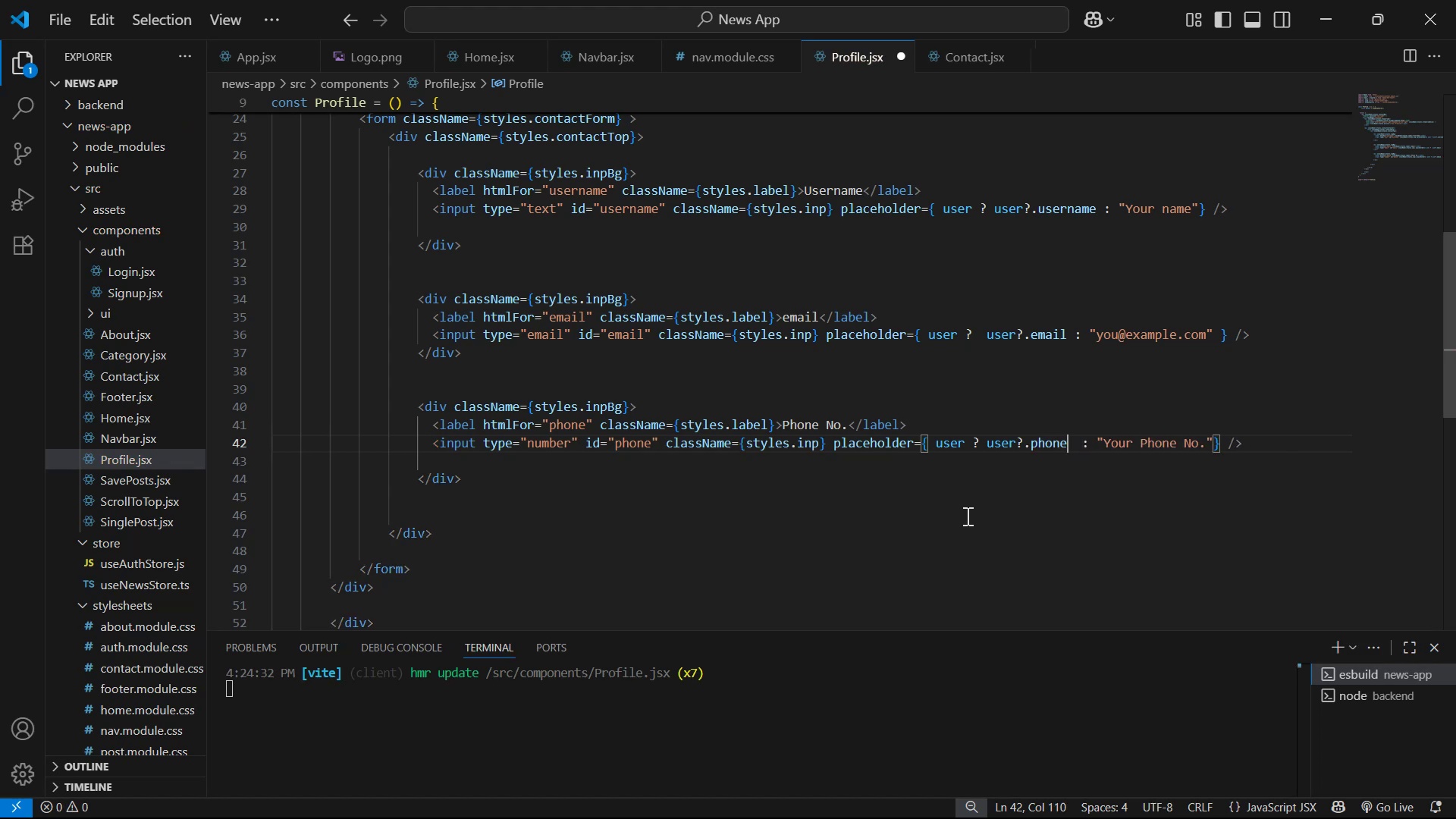 
key(Control+S)
 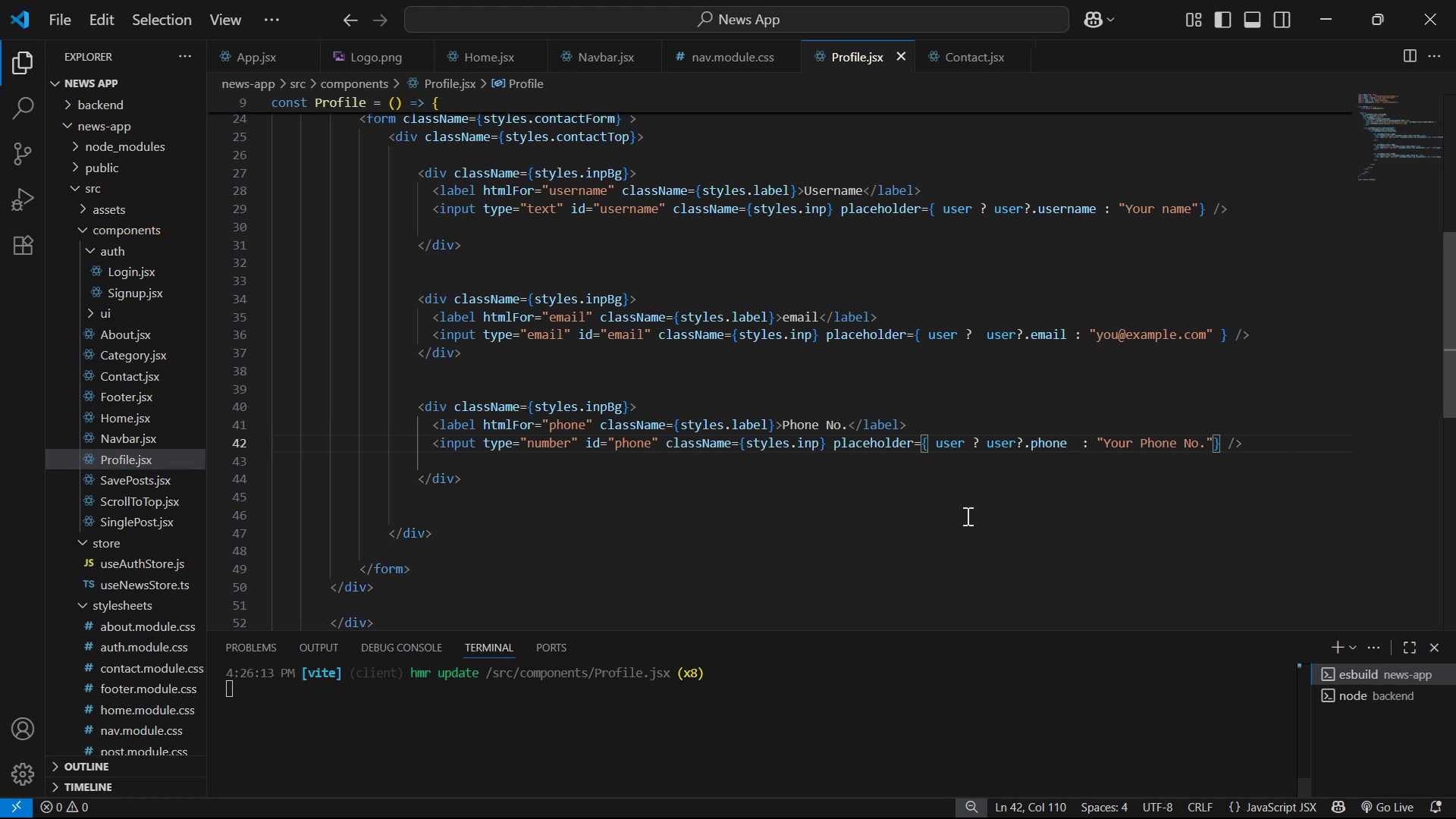 
key(Alt+Tab)
 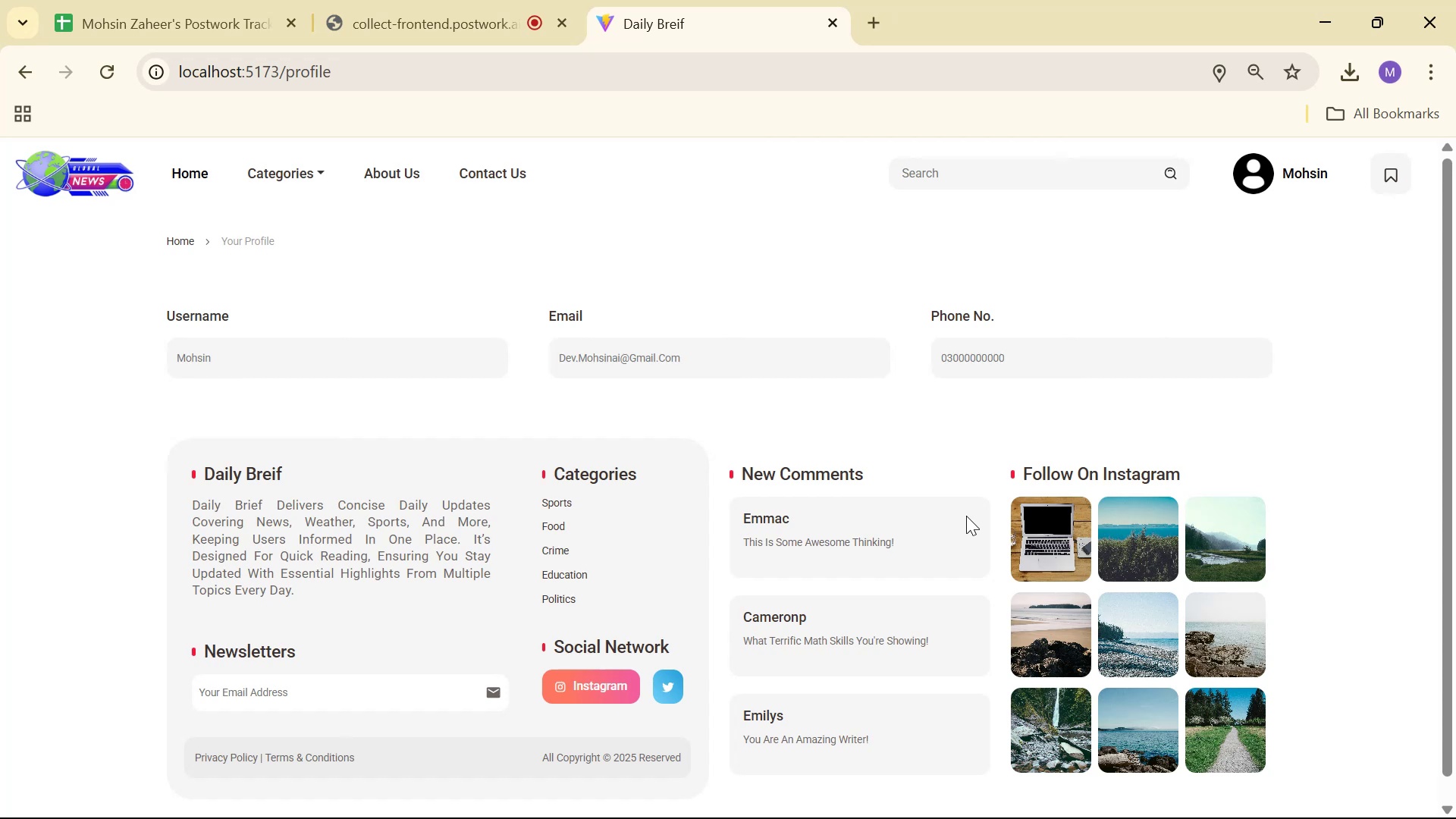 
wait(13.18)
 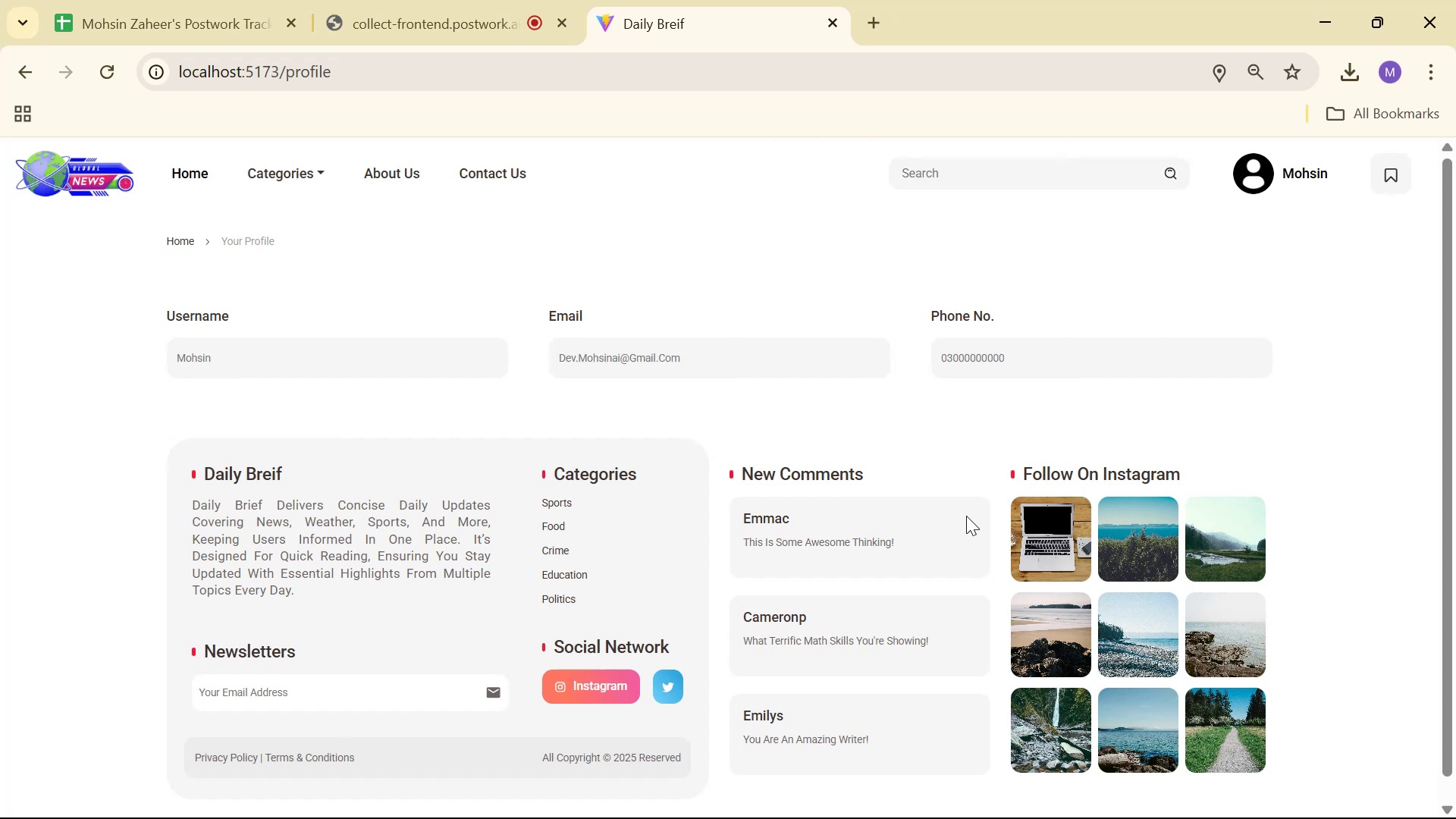 
key(Alt+AltLeft)
 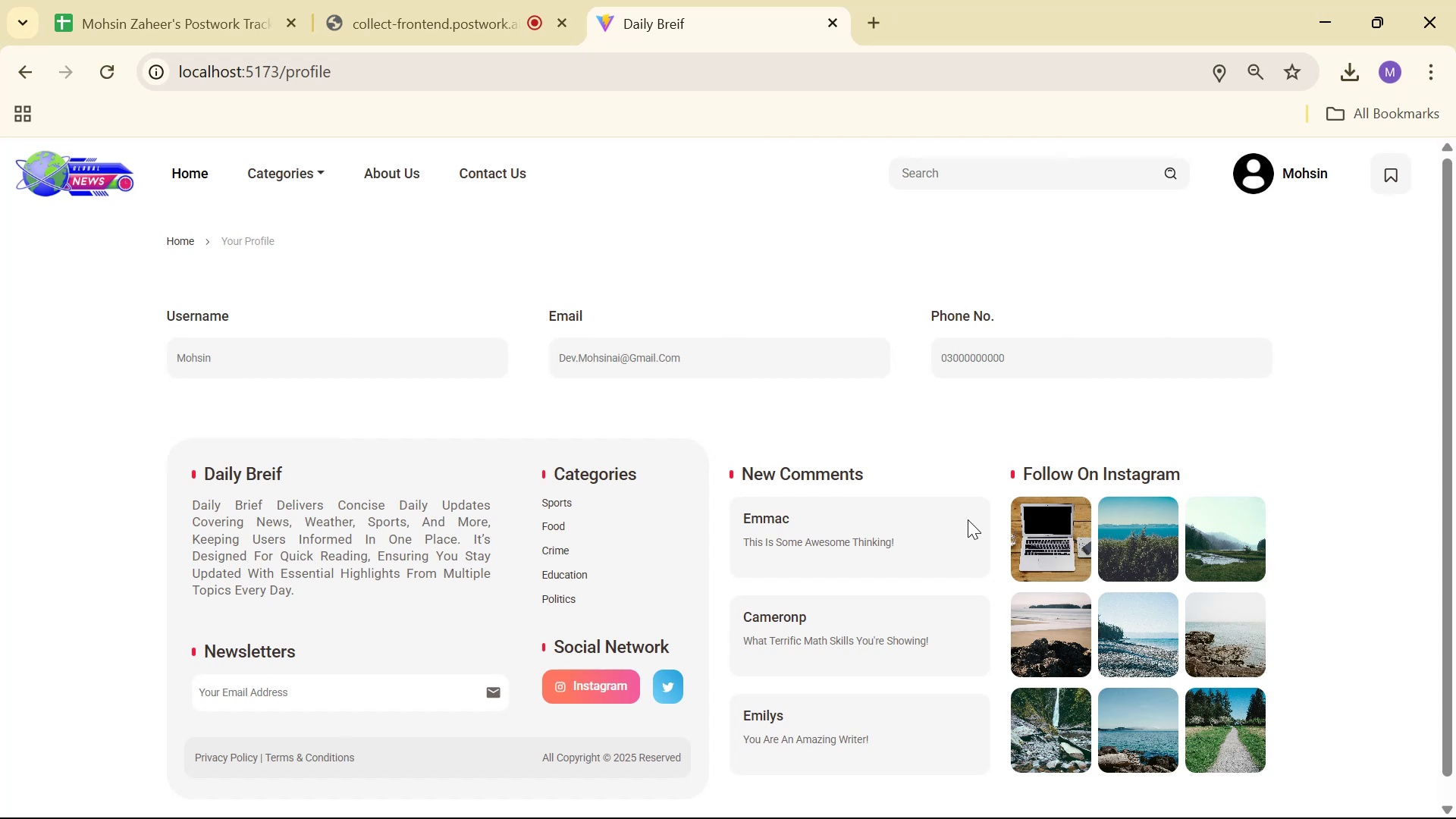 
key(Alt+Tab)
 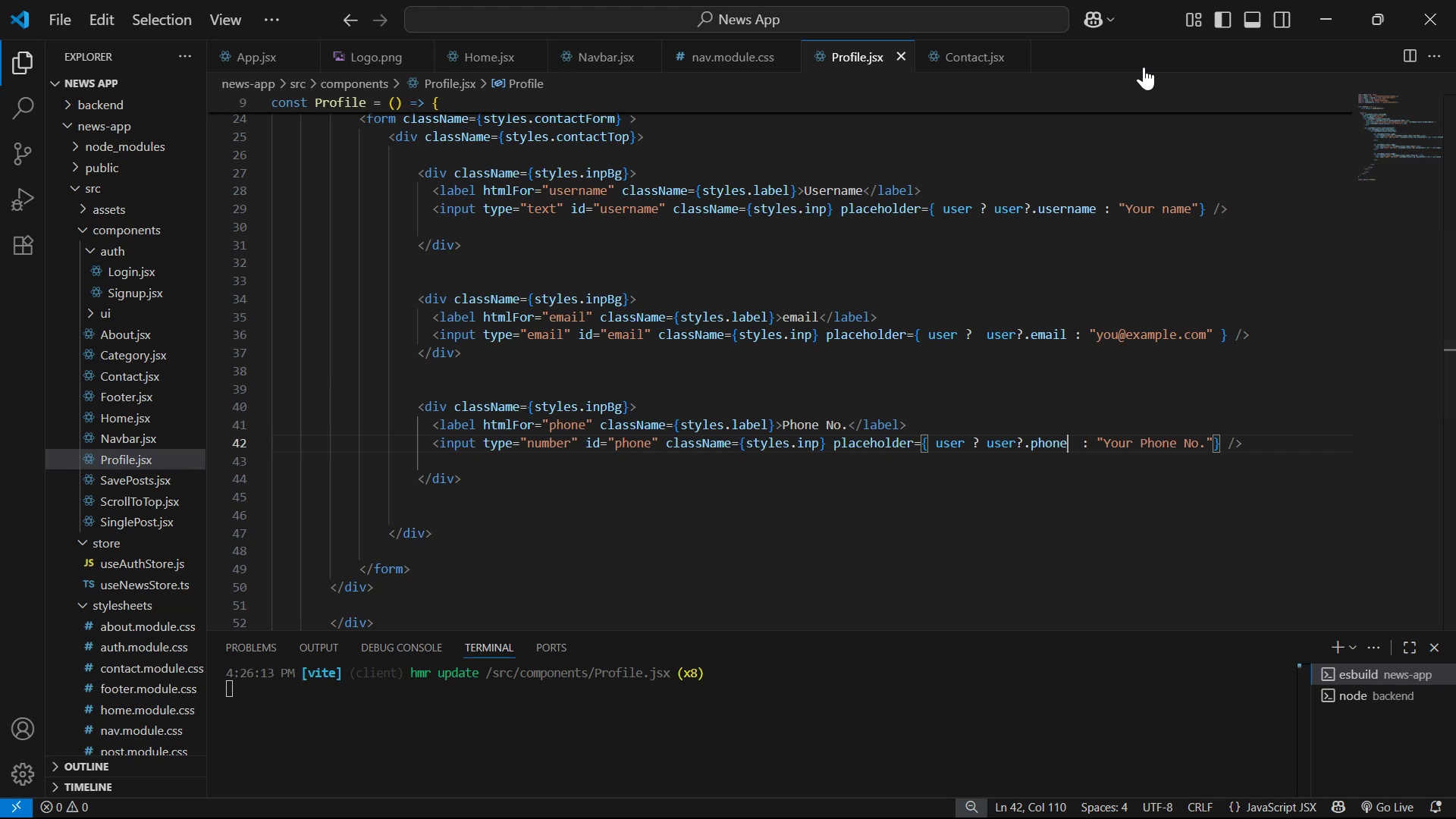 
left_click([959, 56])
 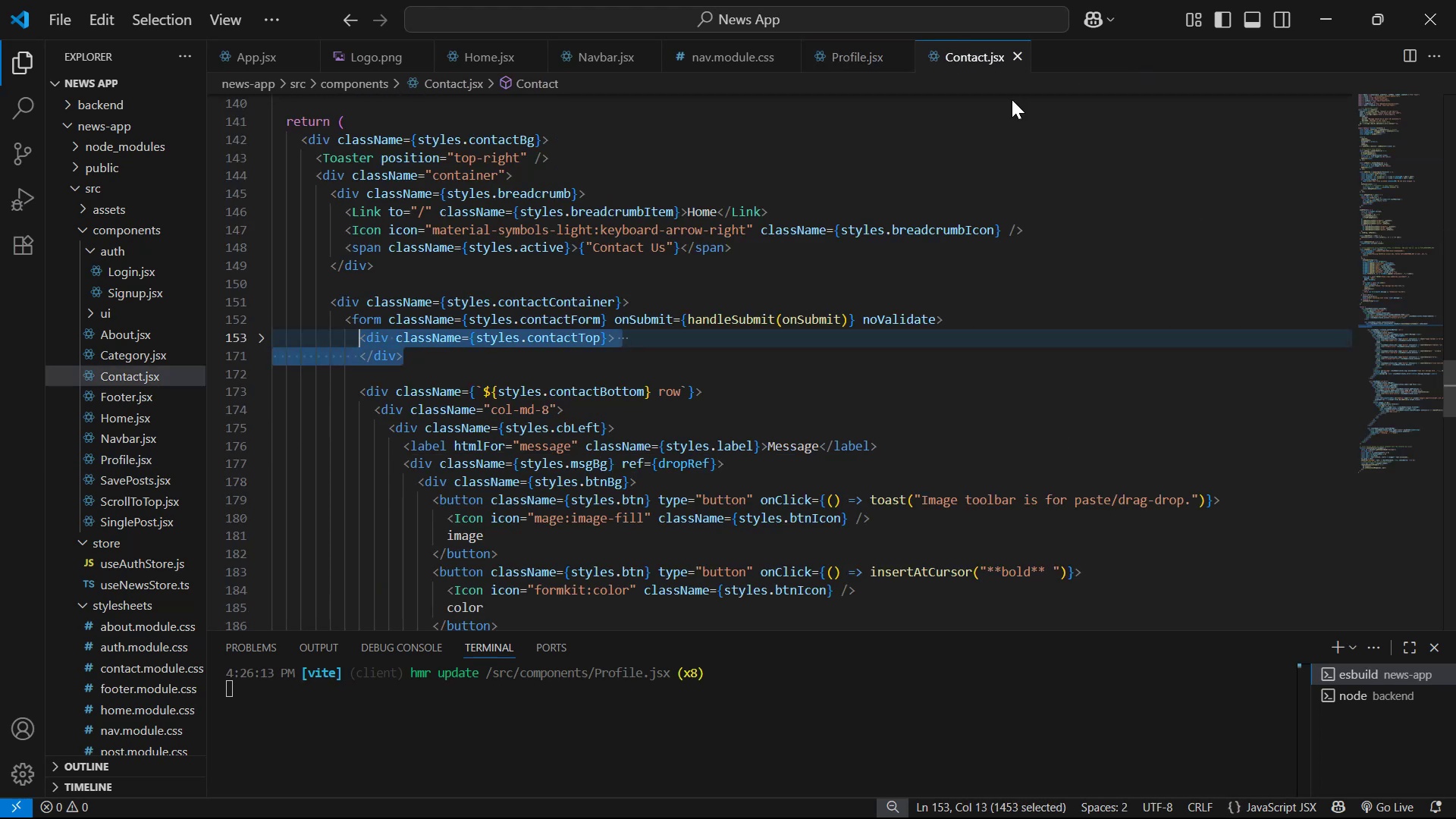 
scroll: coordinate [1075, 356], scroll_direction: down, amount: 20.0
 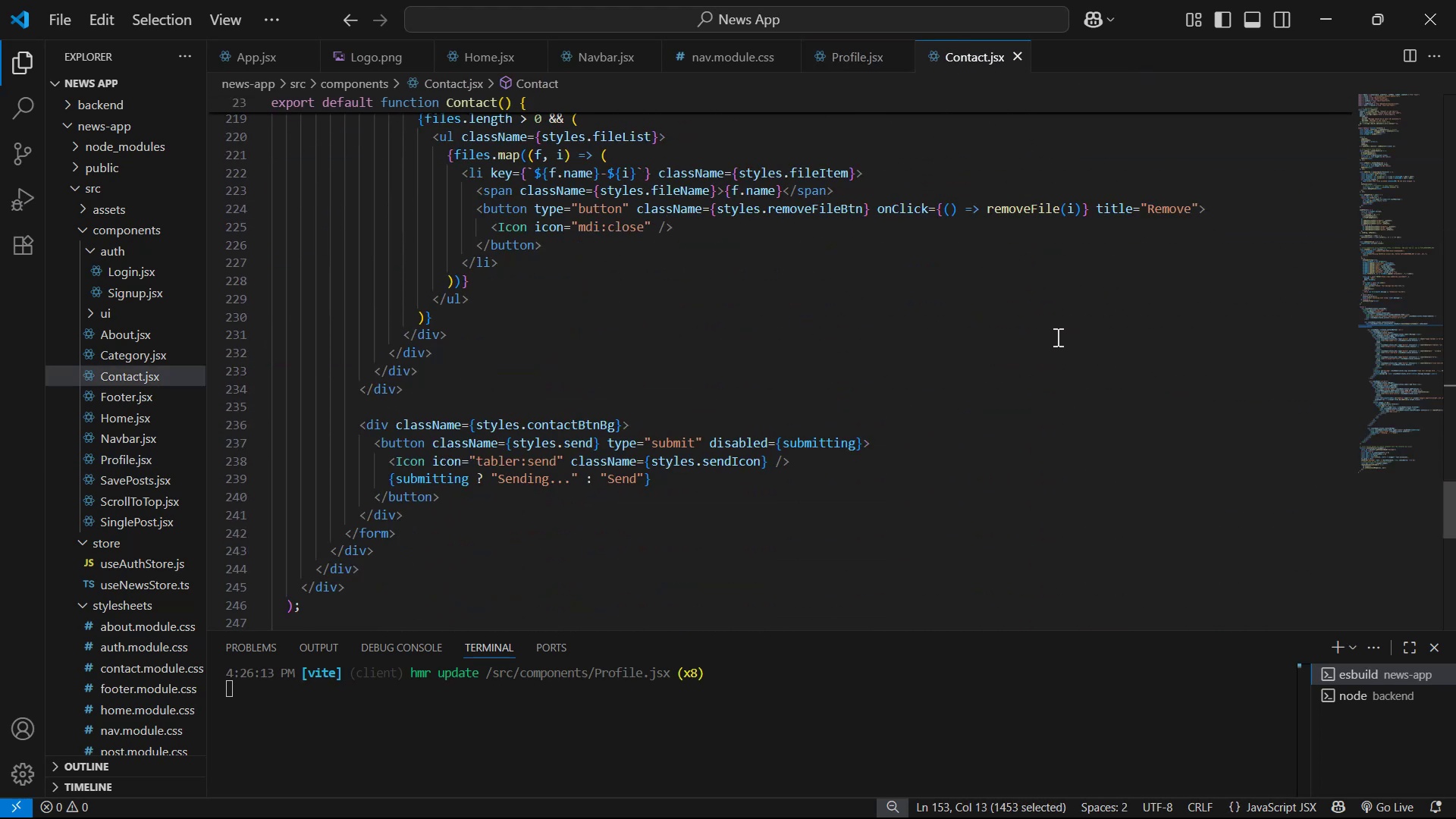 
wait(6.76)
 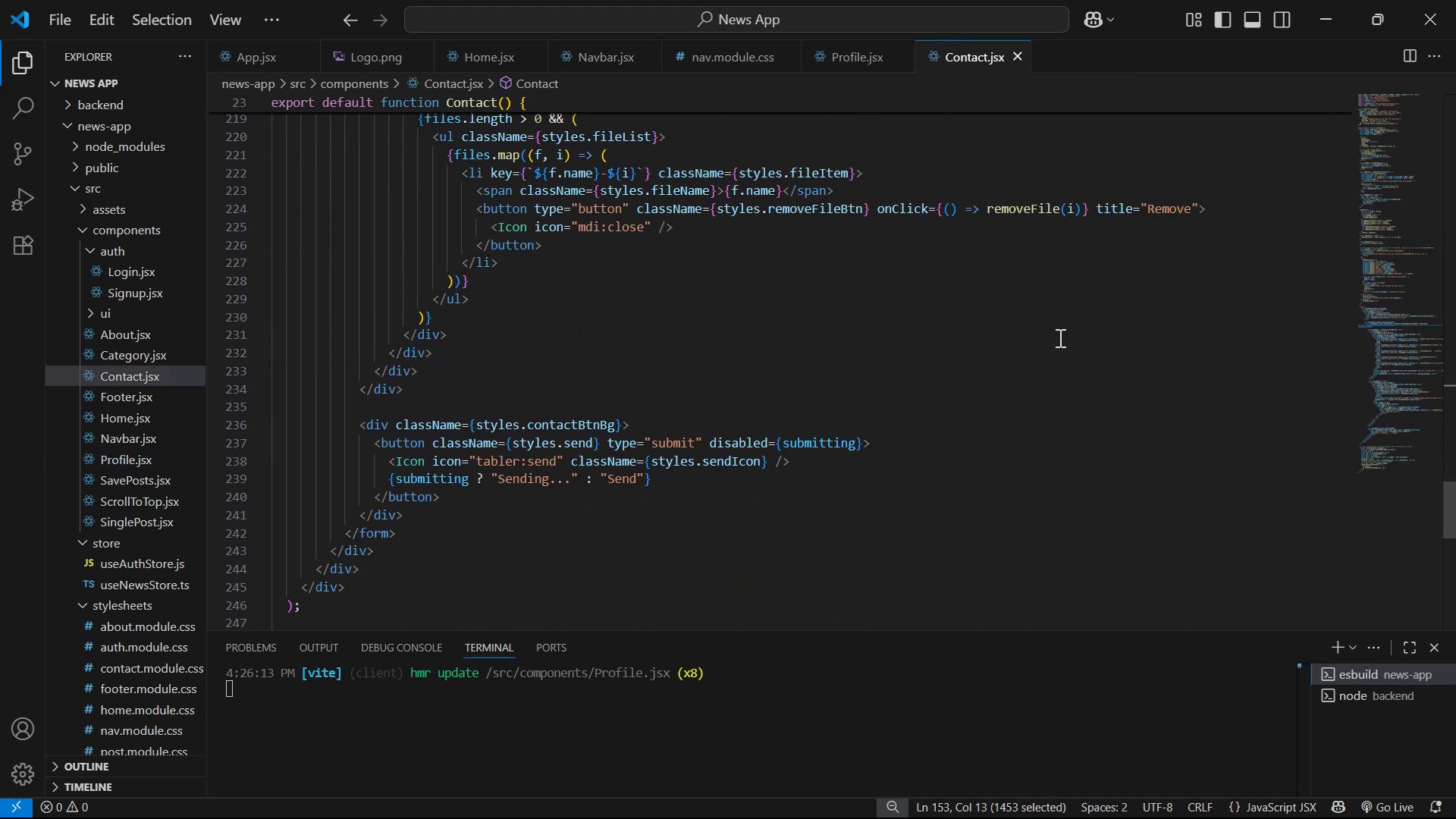 
left_click_drag(start_coordinate=[494, 492], to_coordinate=[357, 422])
 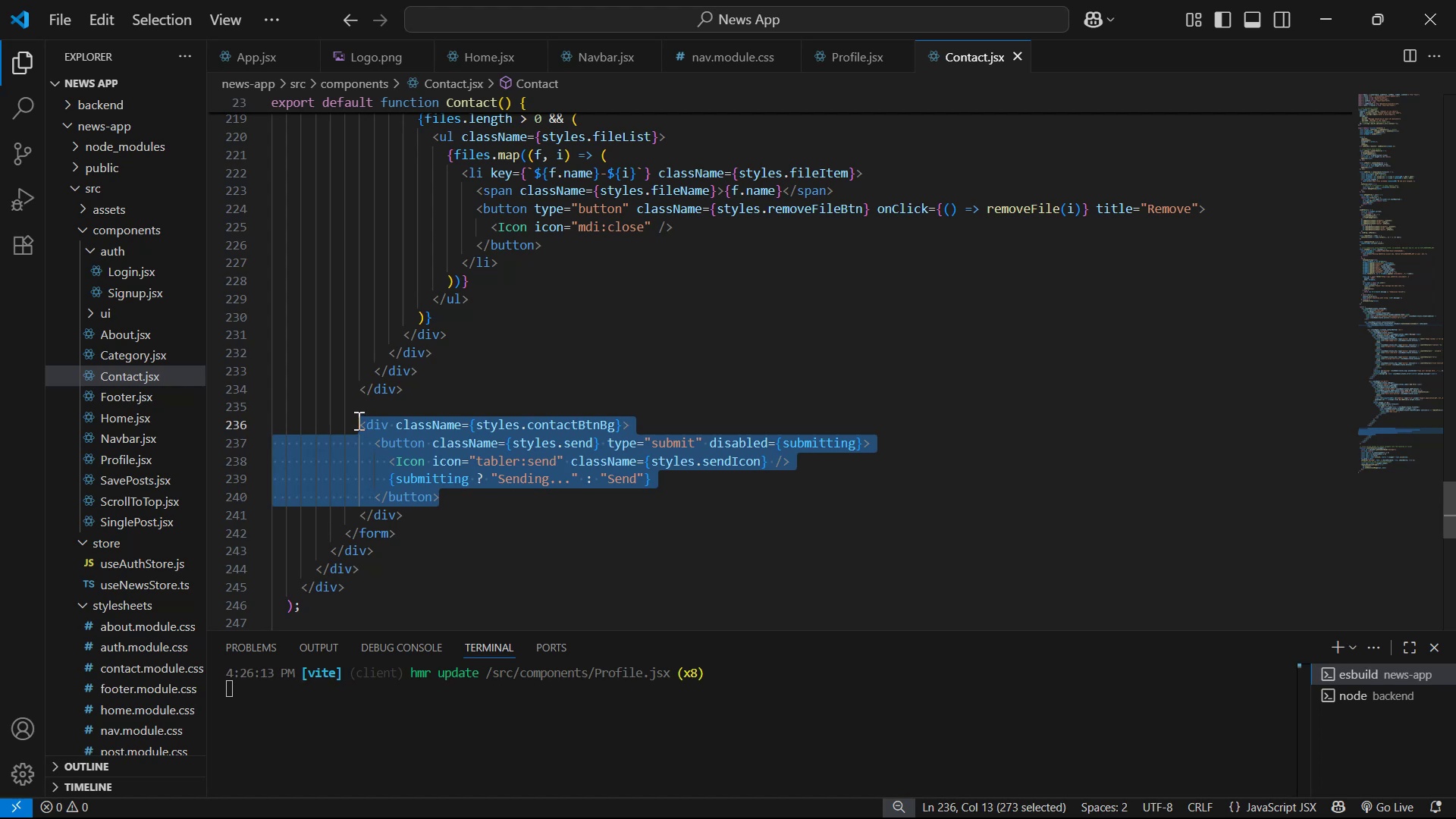 
hold_key(key=ControlLeft, duration=1.5)
 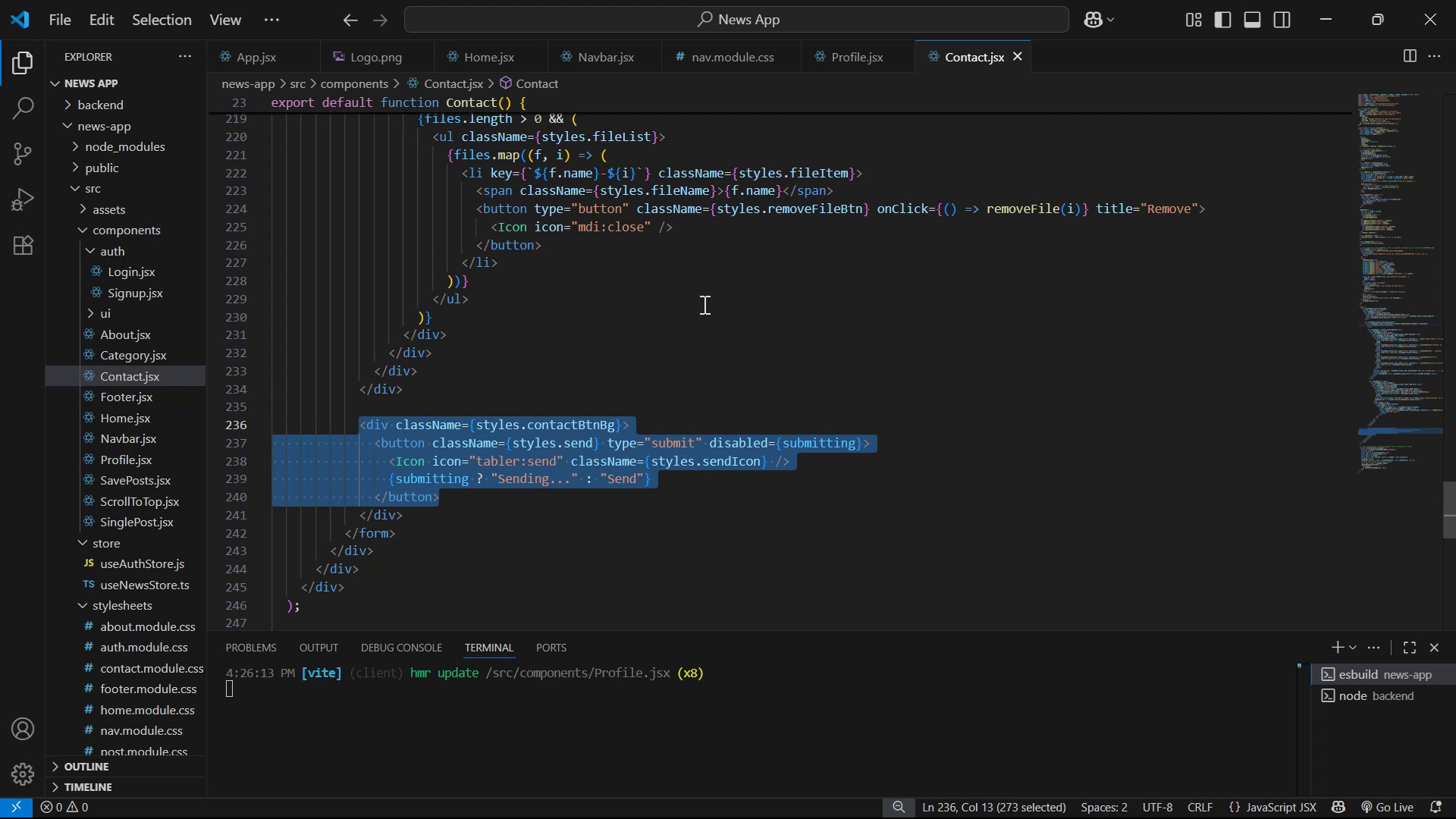 
key(Control+ControlLeft)
 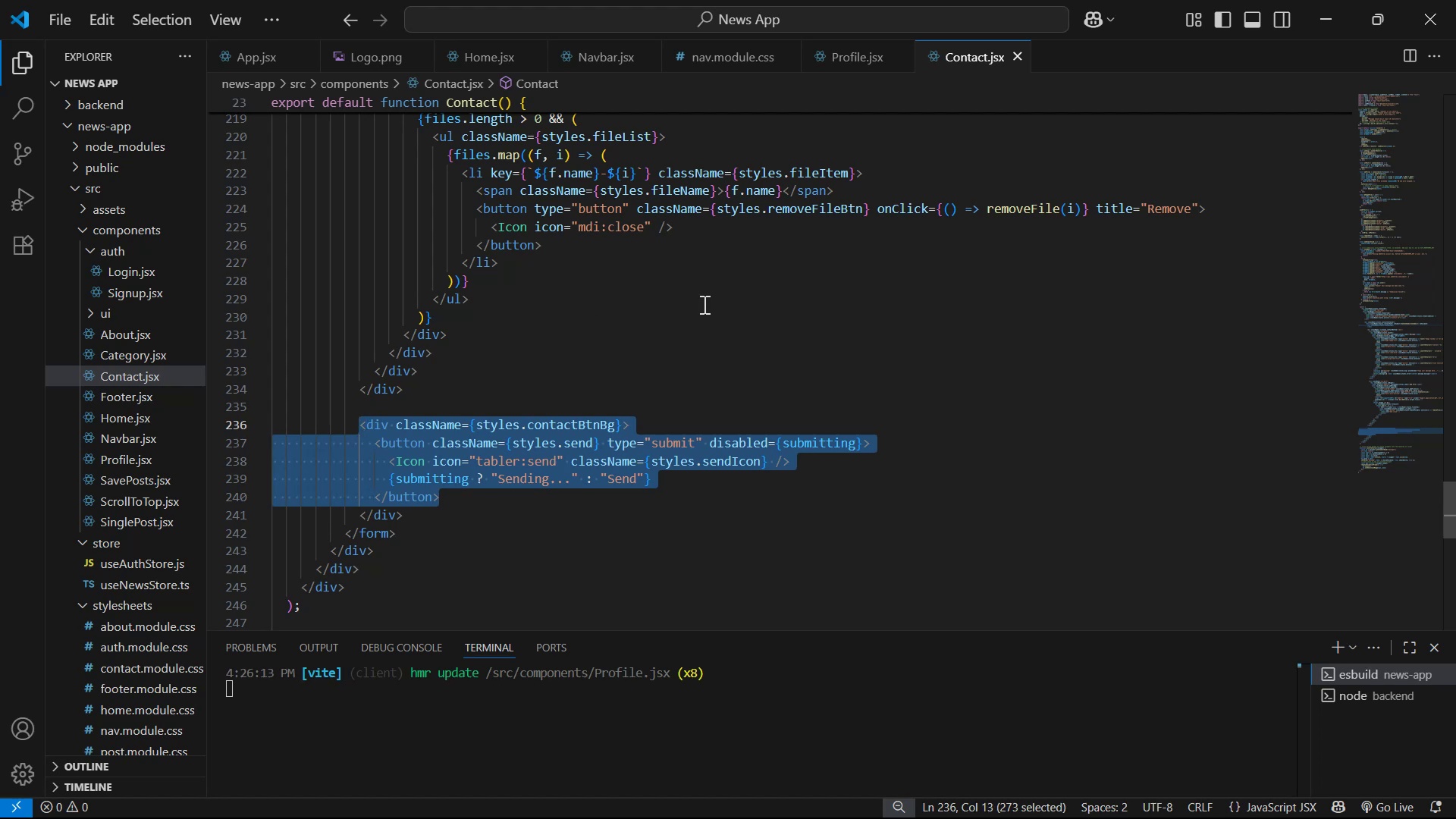 
key(Control+ControlLeft)
 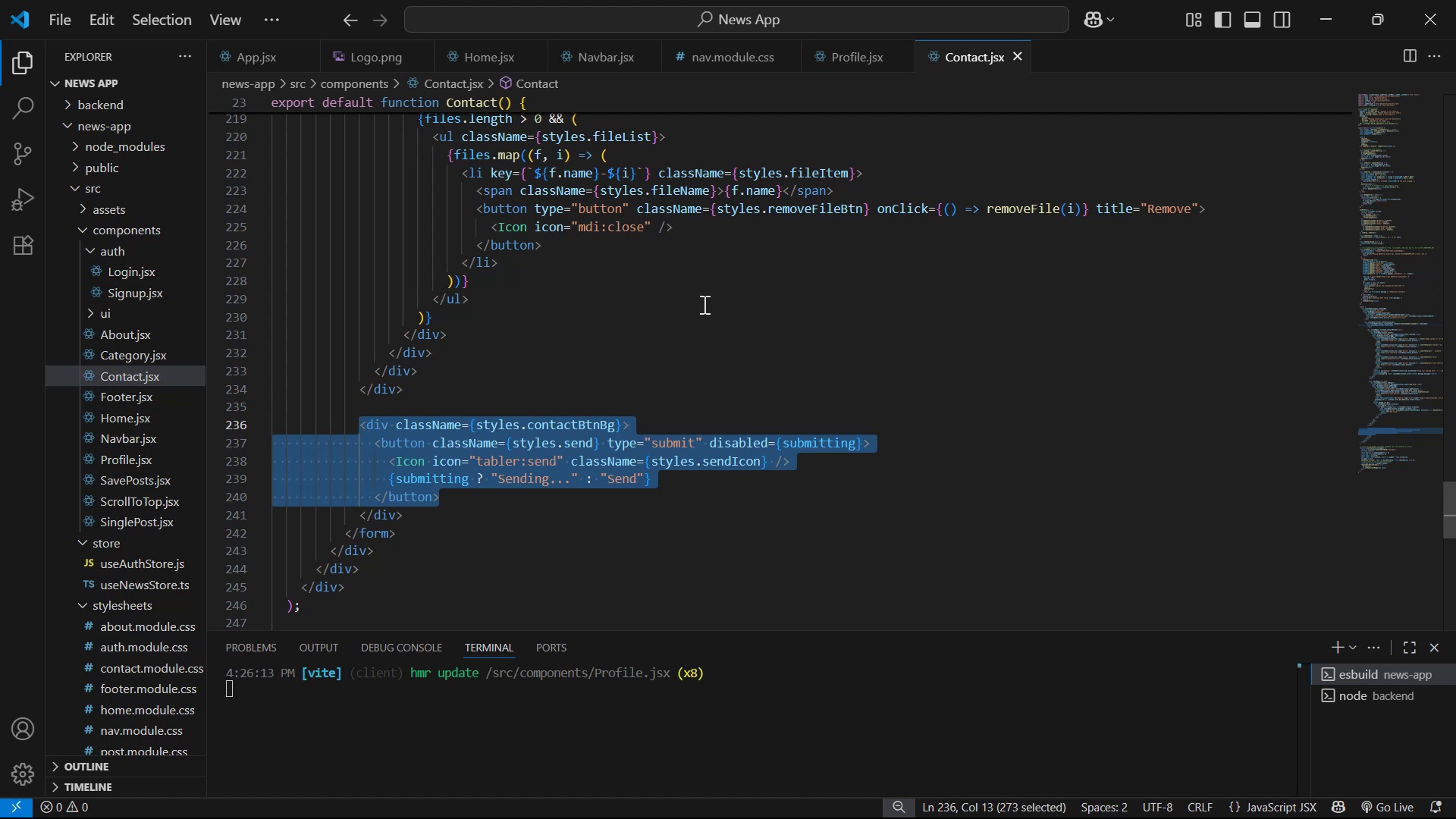 
key(Control+C)
 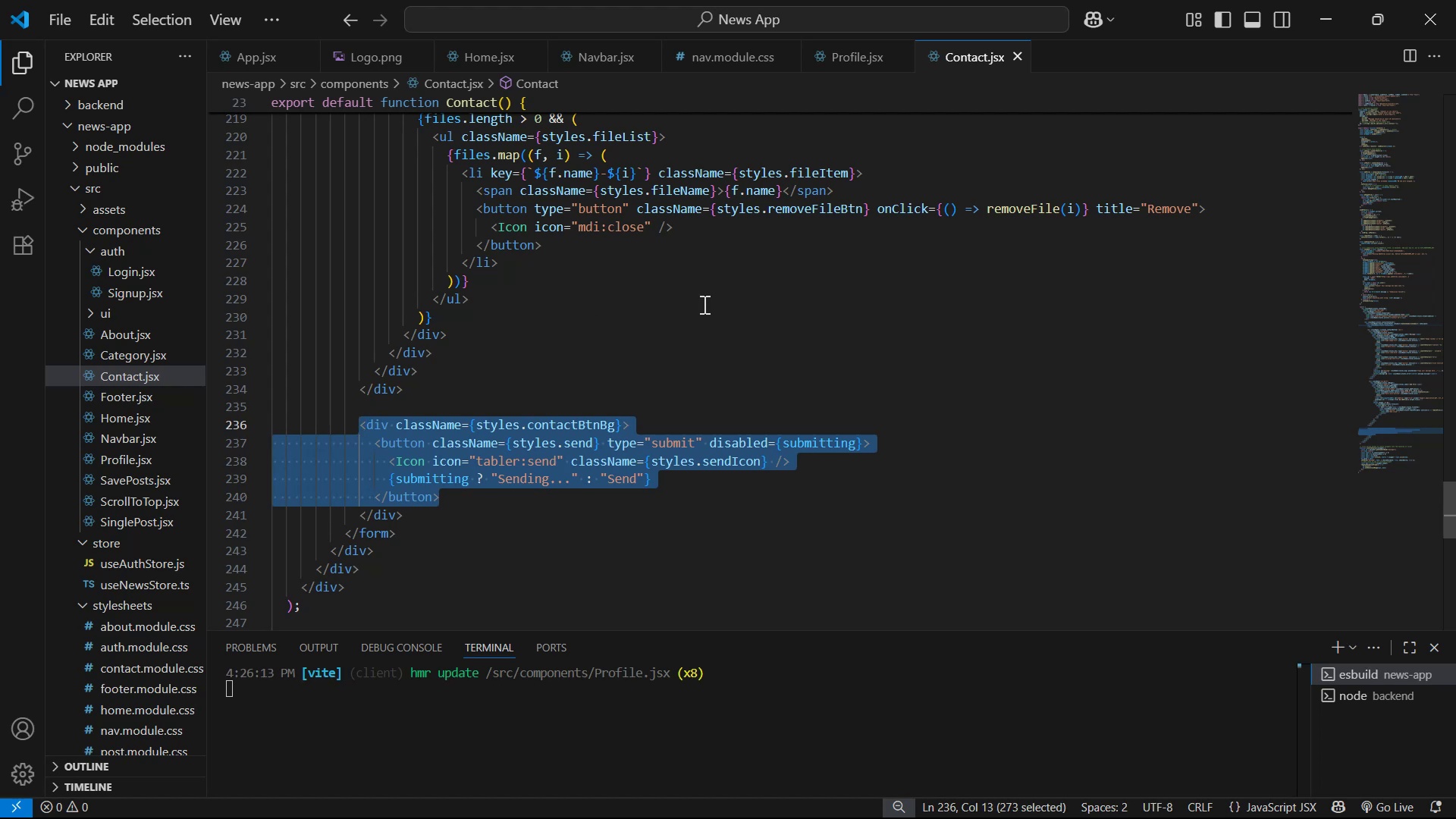 
key(Control+C)
 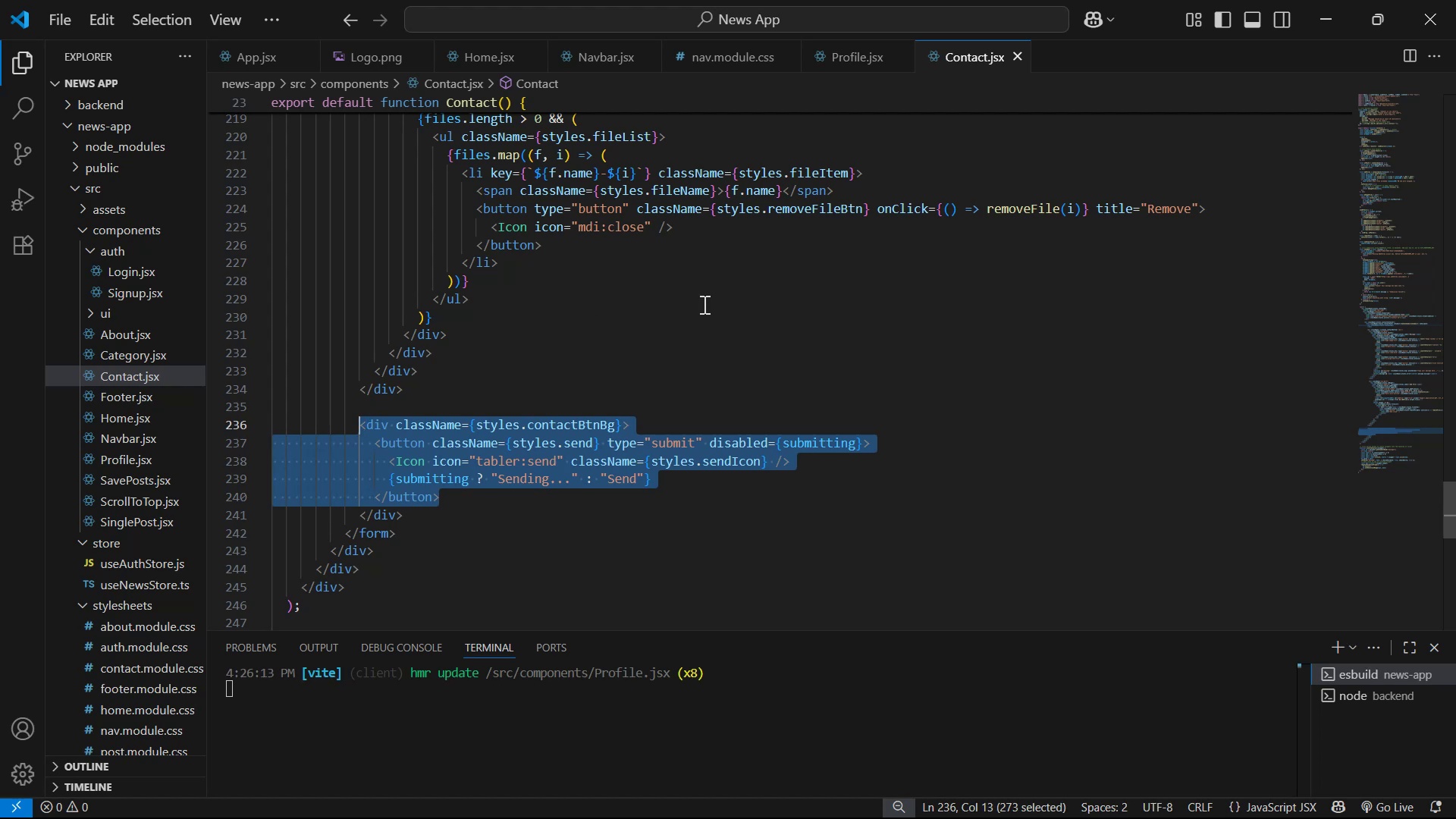 
key(Control+C)
 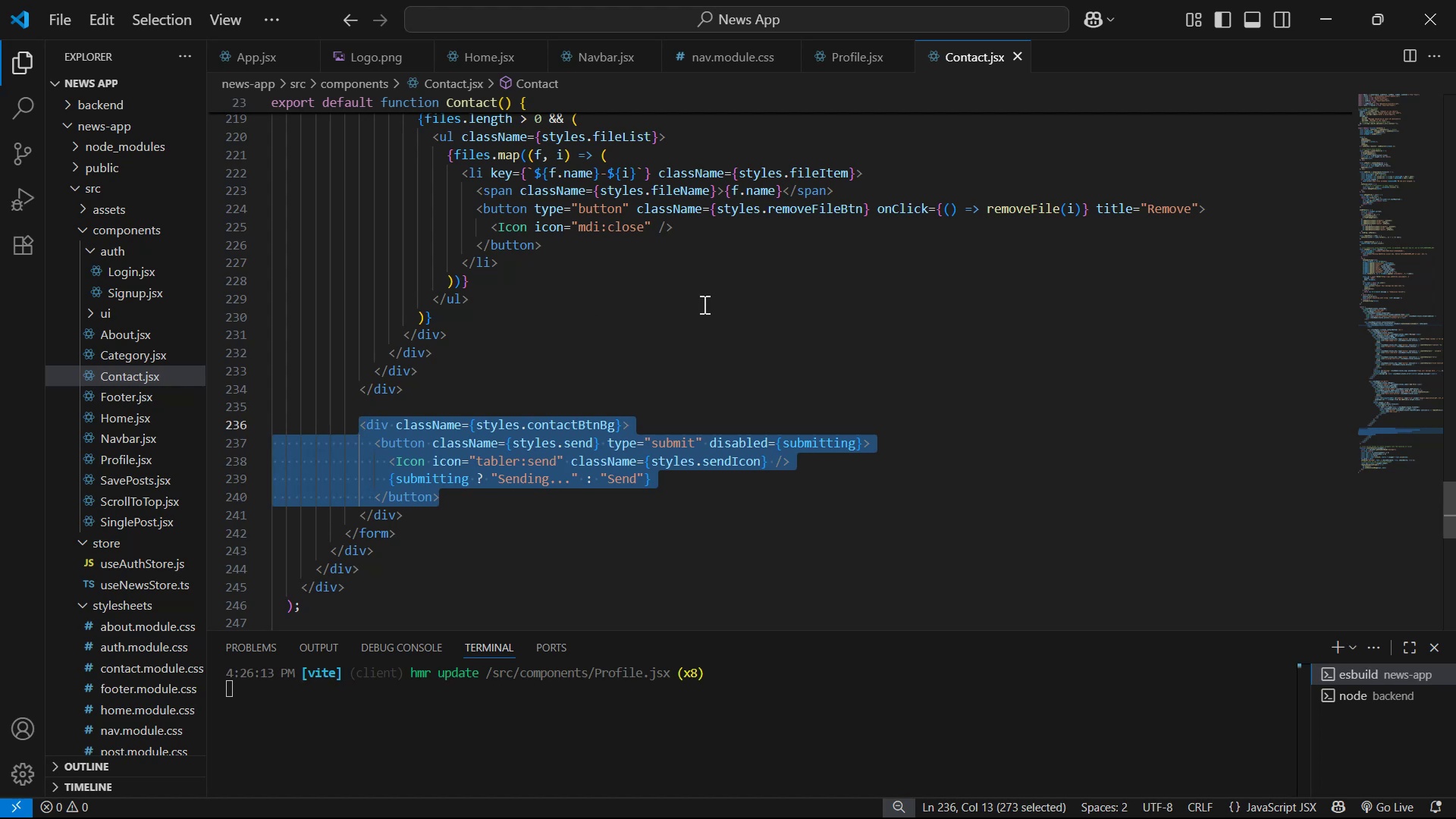 
key(Control+C)
 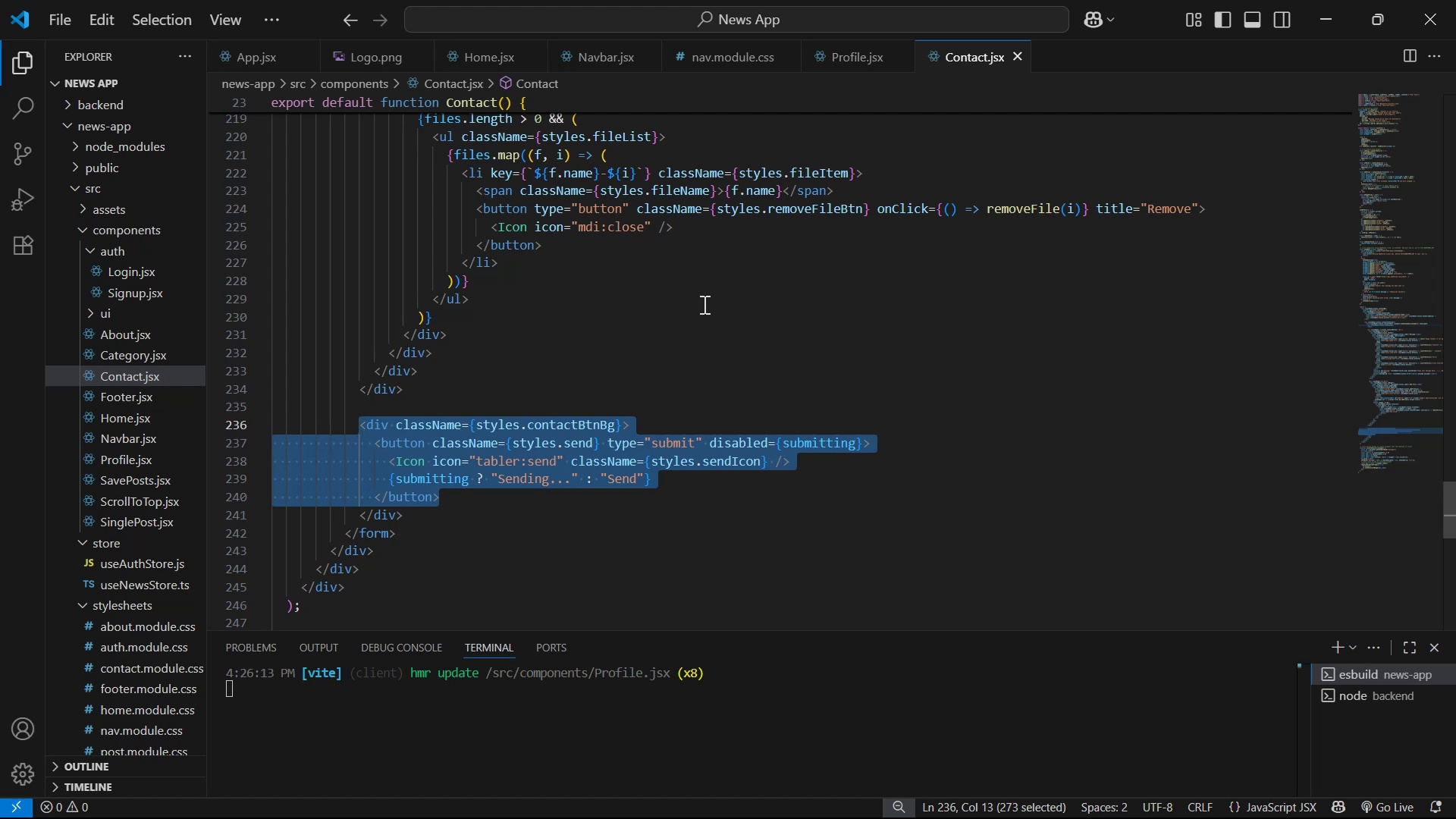 
key(Control+C)
 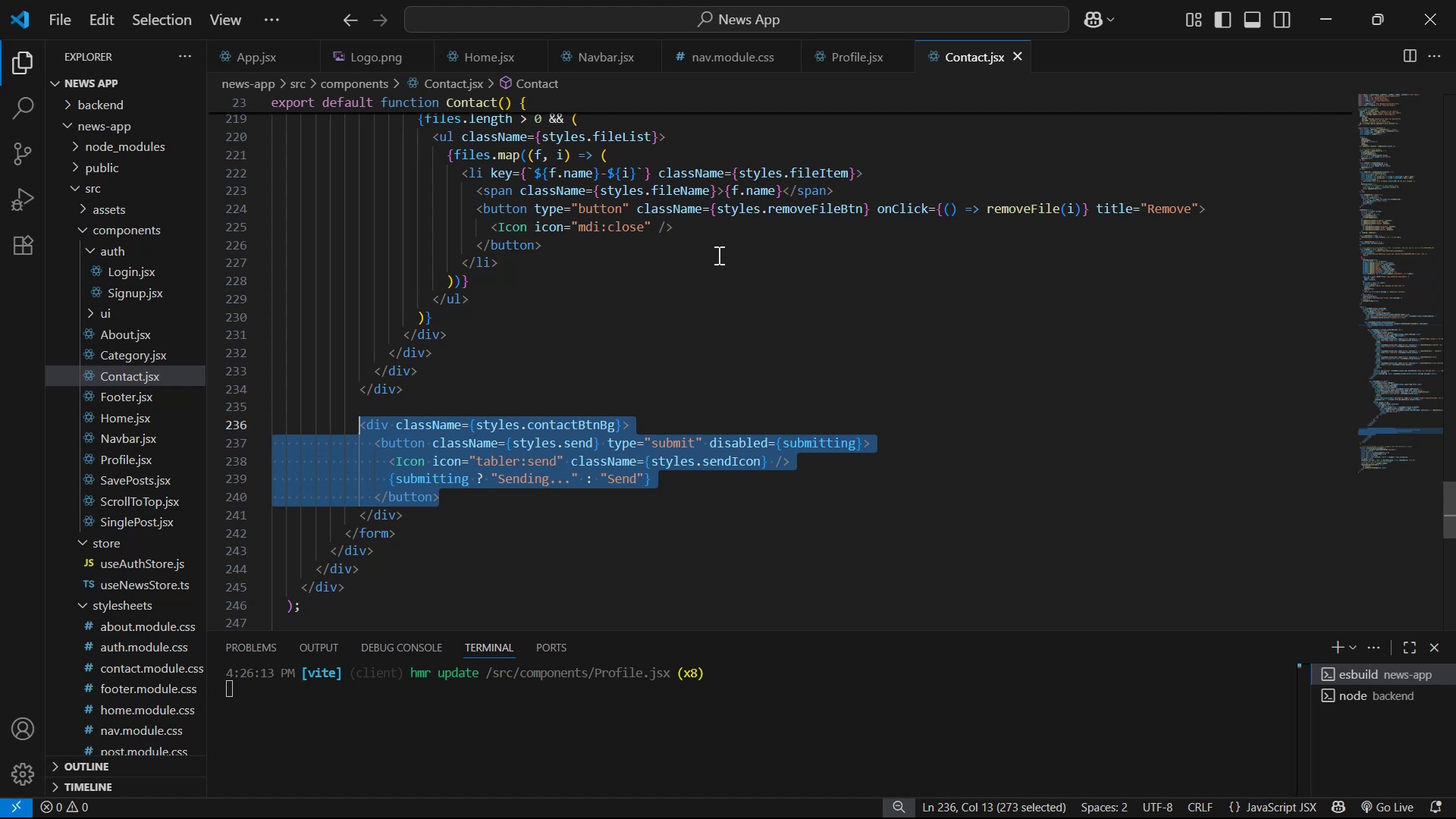 
key(Control+C)
 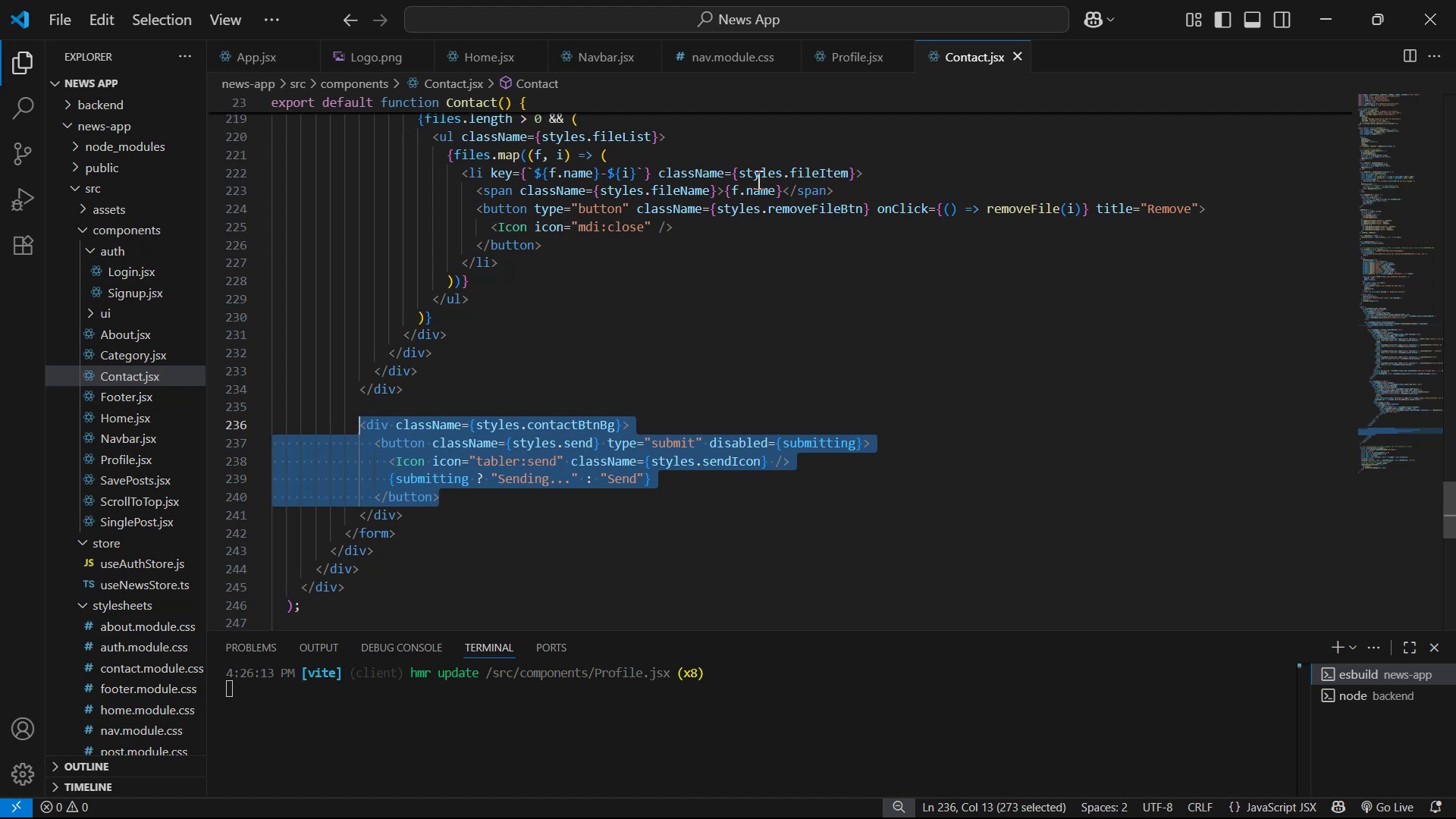 
key(Control+C)
 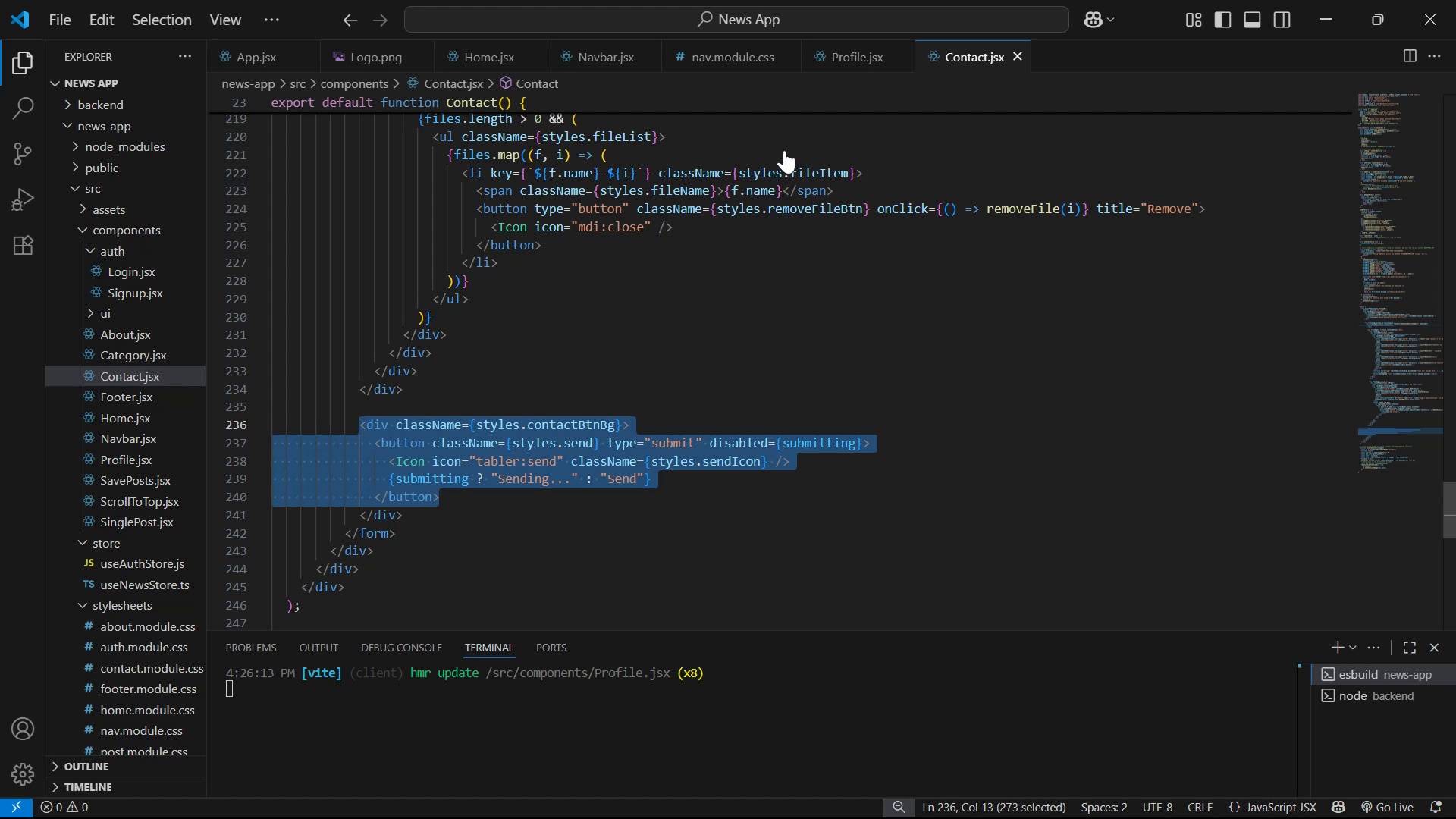 
key(Control+C)
 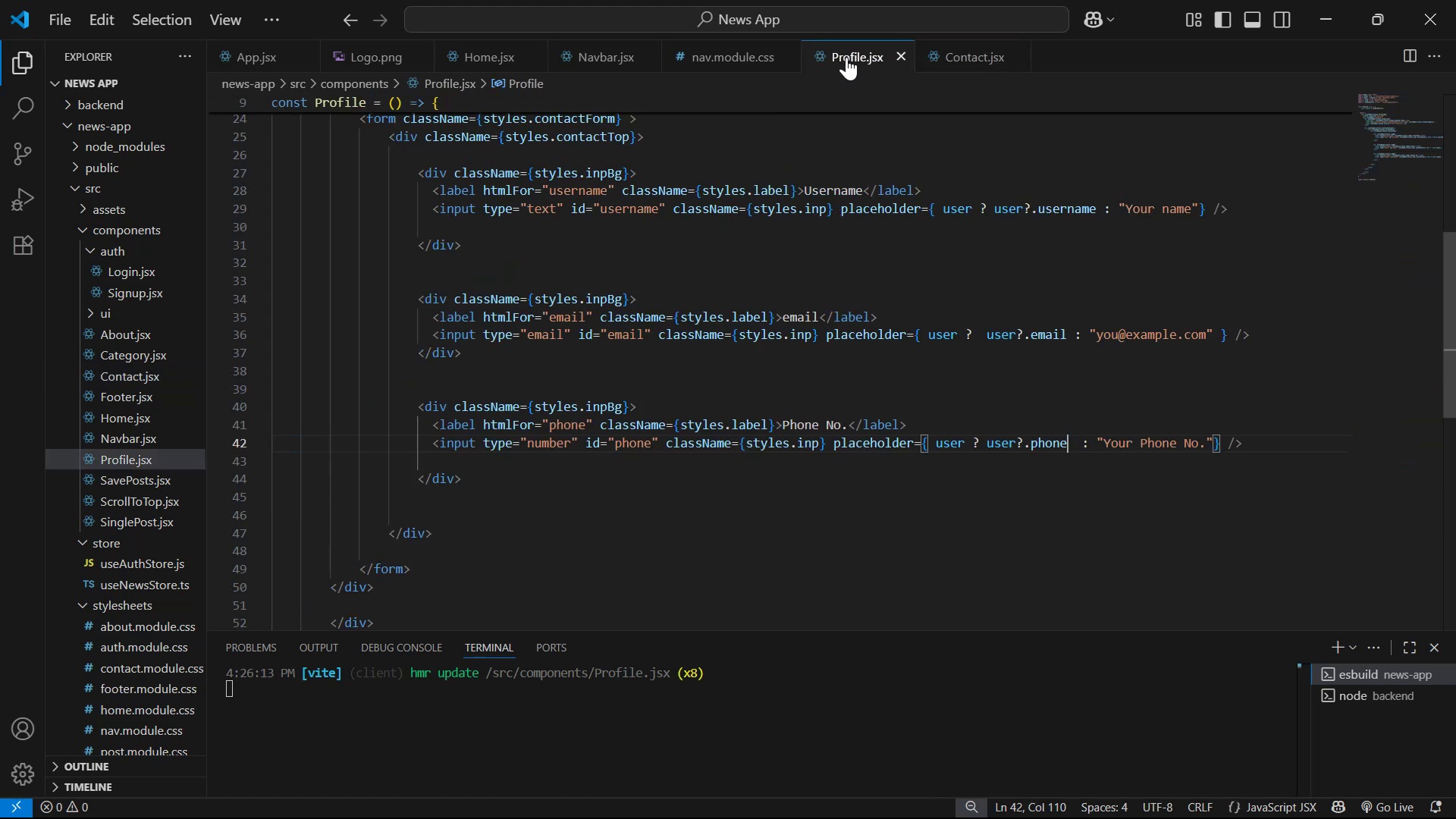 
scroll: coordinate [479, 556], scroll_direction: down, amount: 1.0
 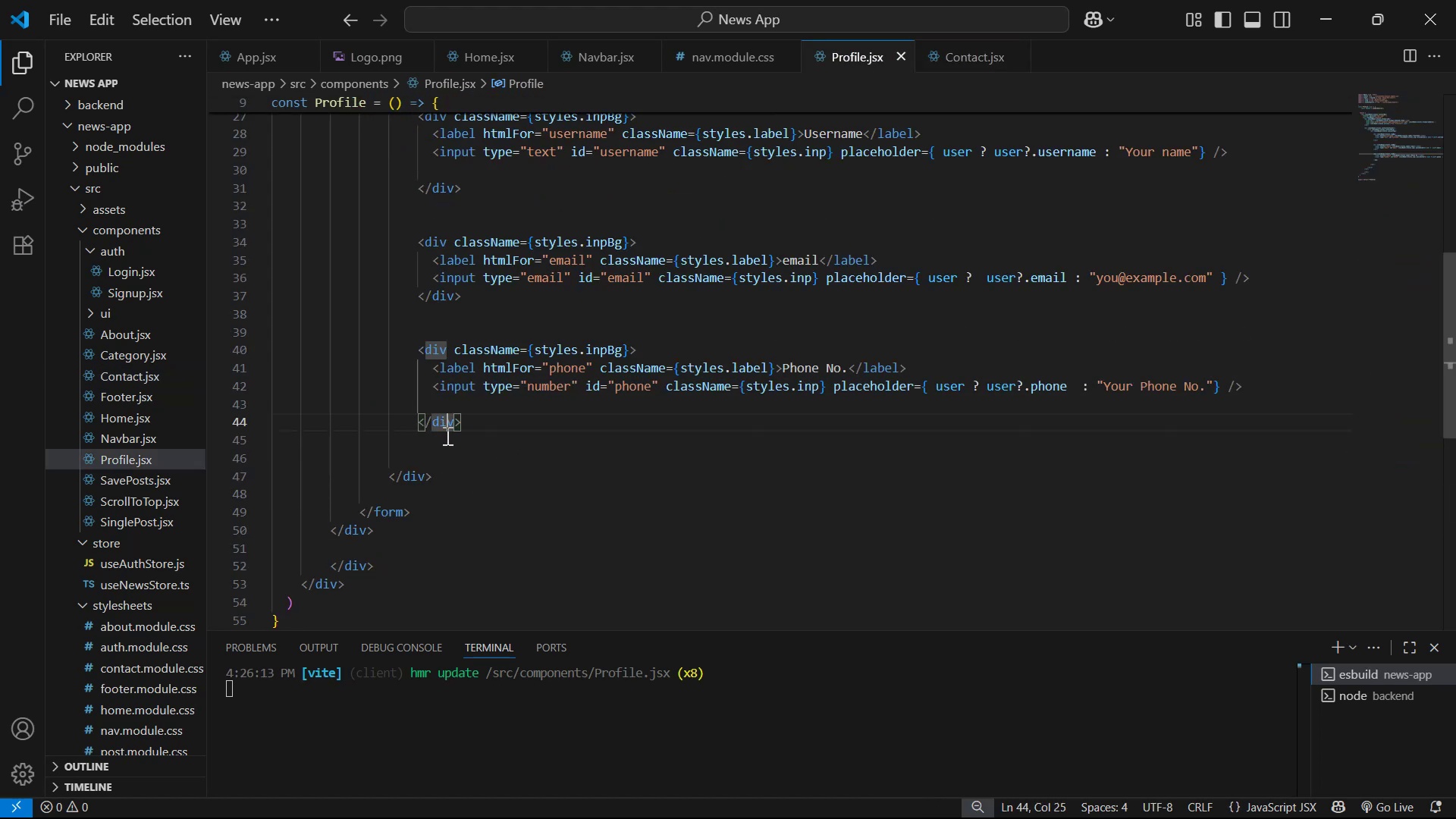 
left_click([412, 477])
 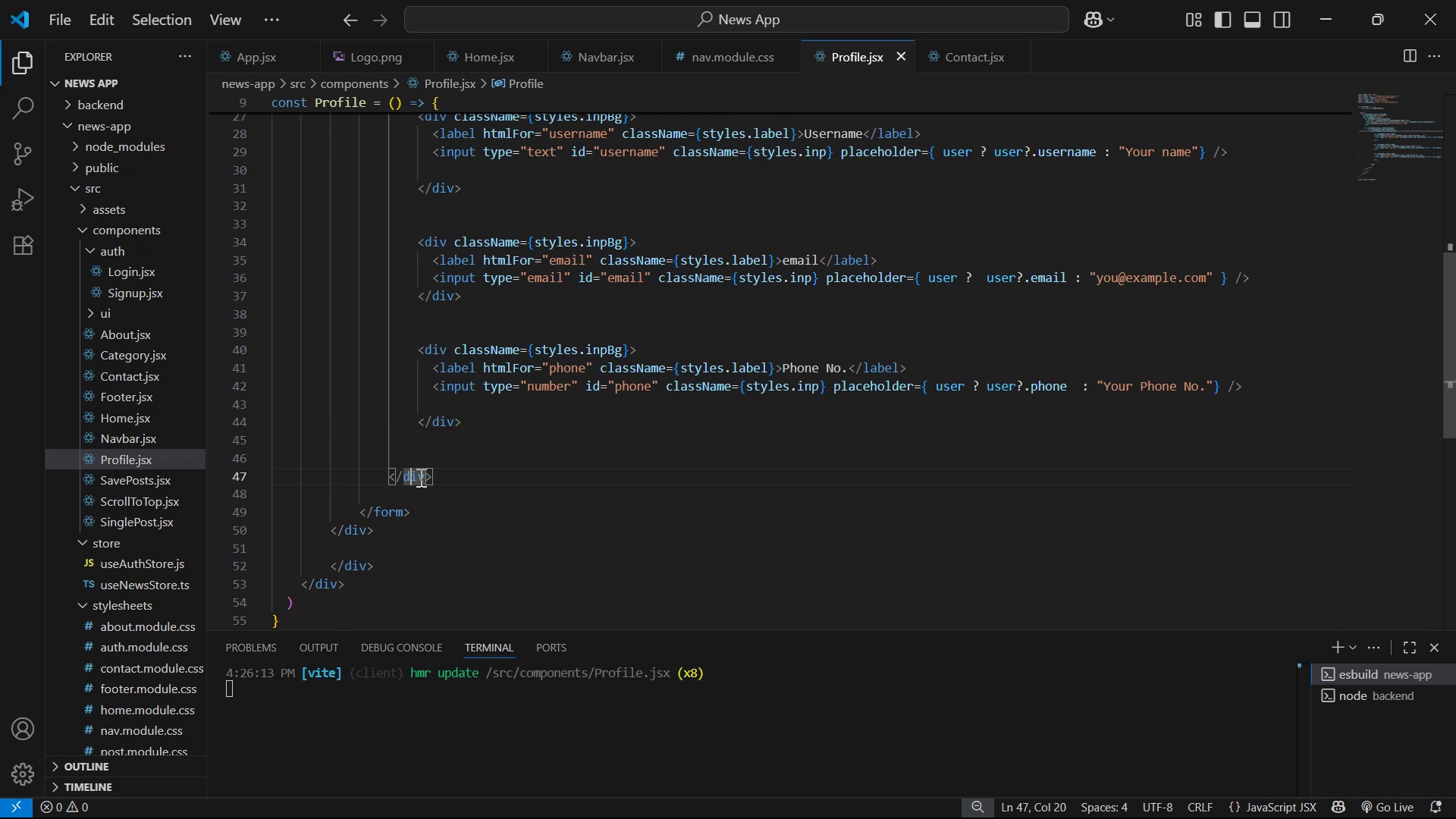 
scroll: coordinate [518, 481], scroll_direction: up, amount: 3.0
 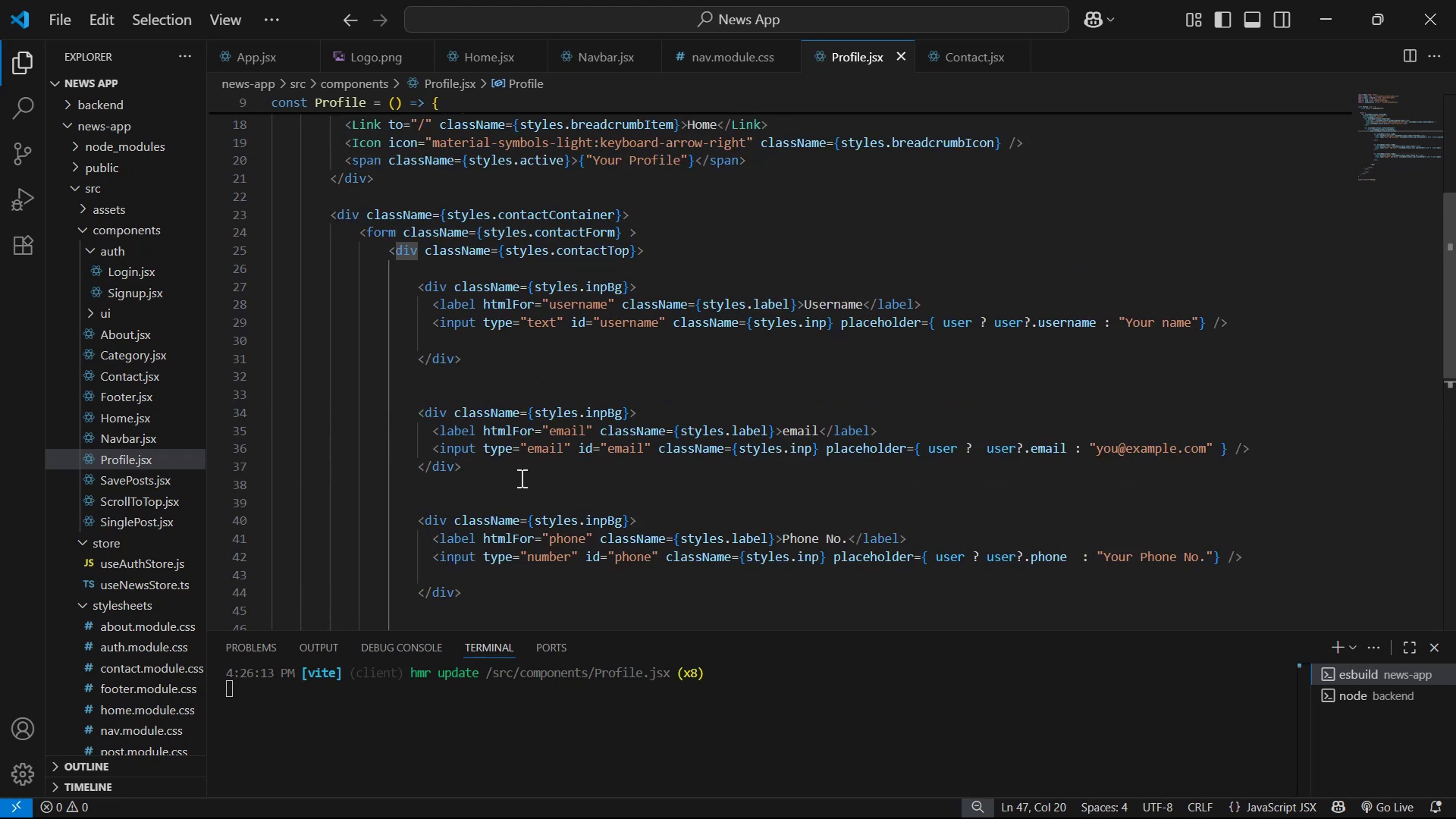 
scroll: coordinate [520, 477], scroll_direction: down, amount: 2.0
 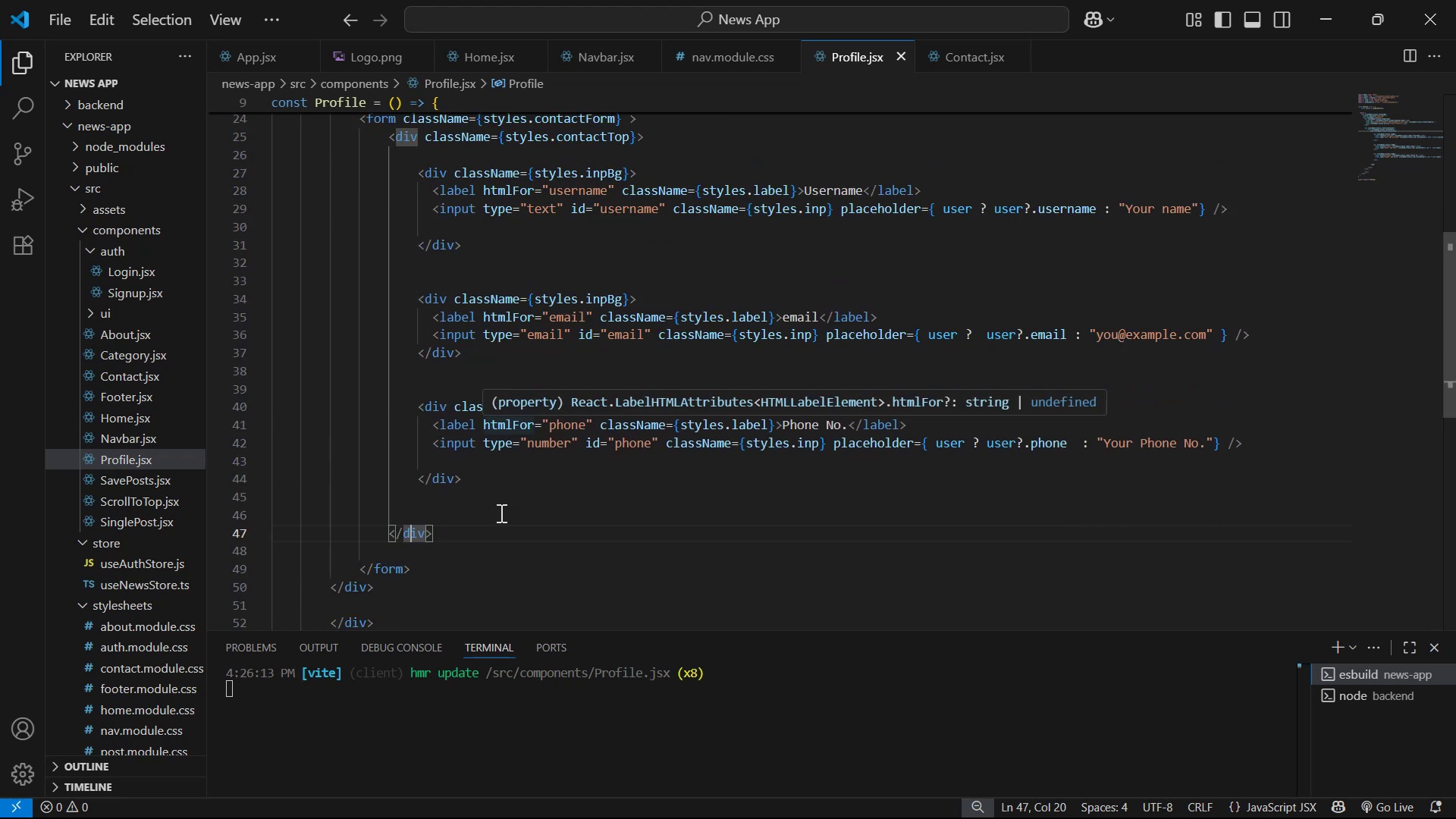 
left_click([491, 526])
 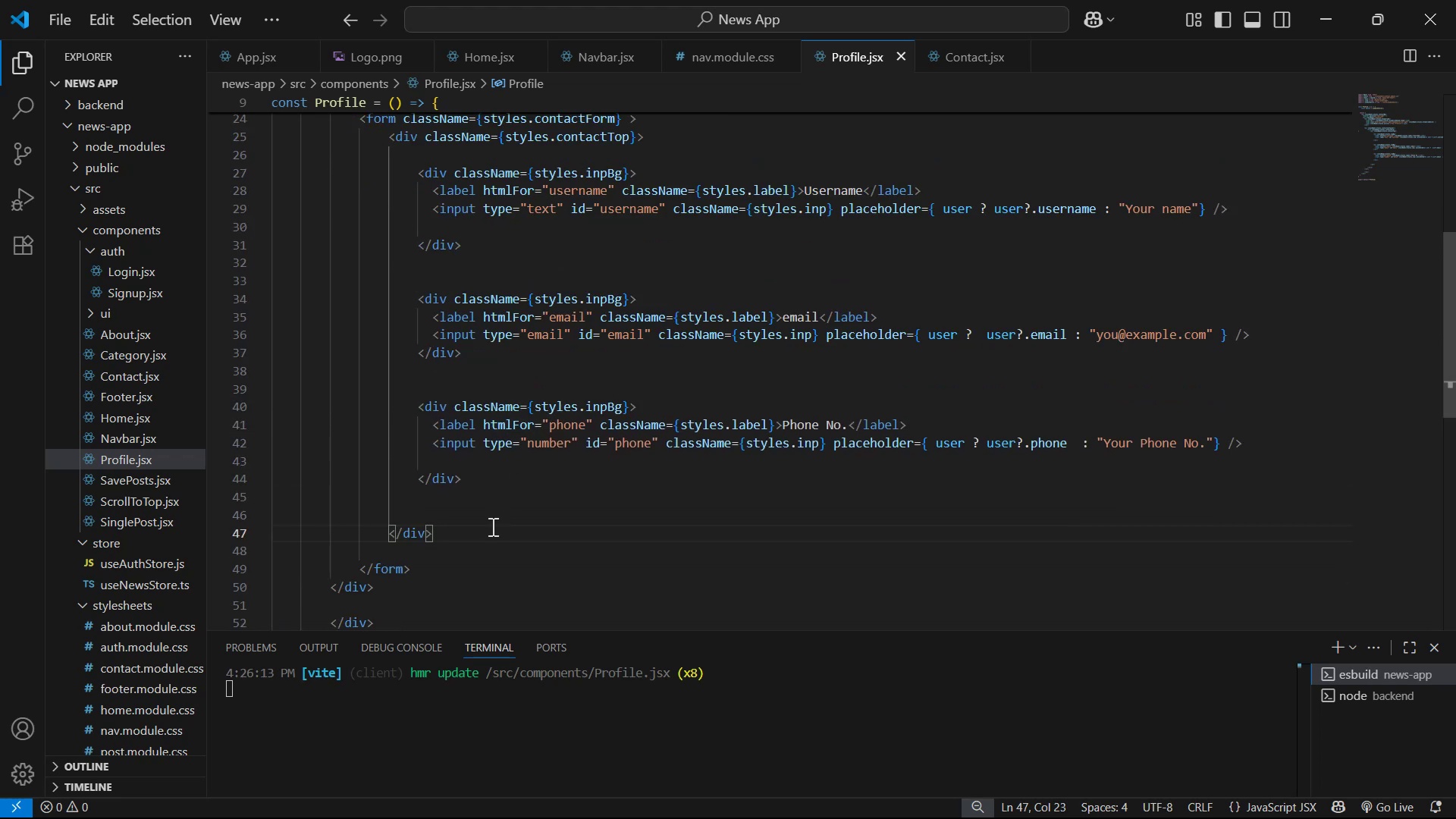 
key(Enter)
 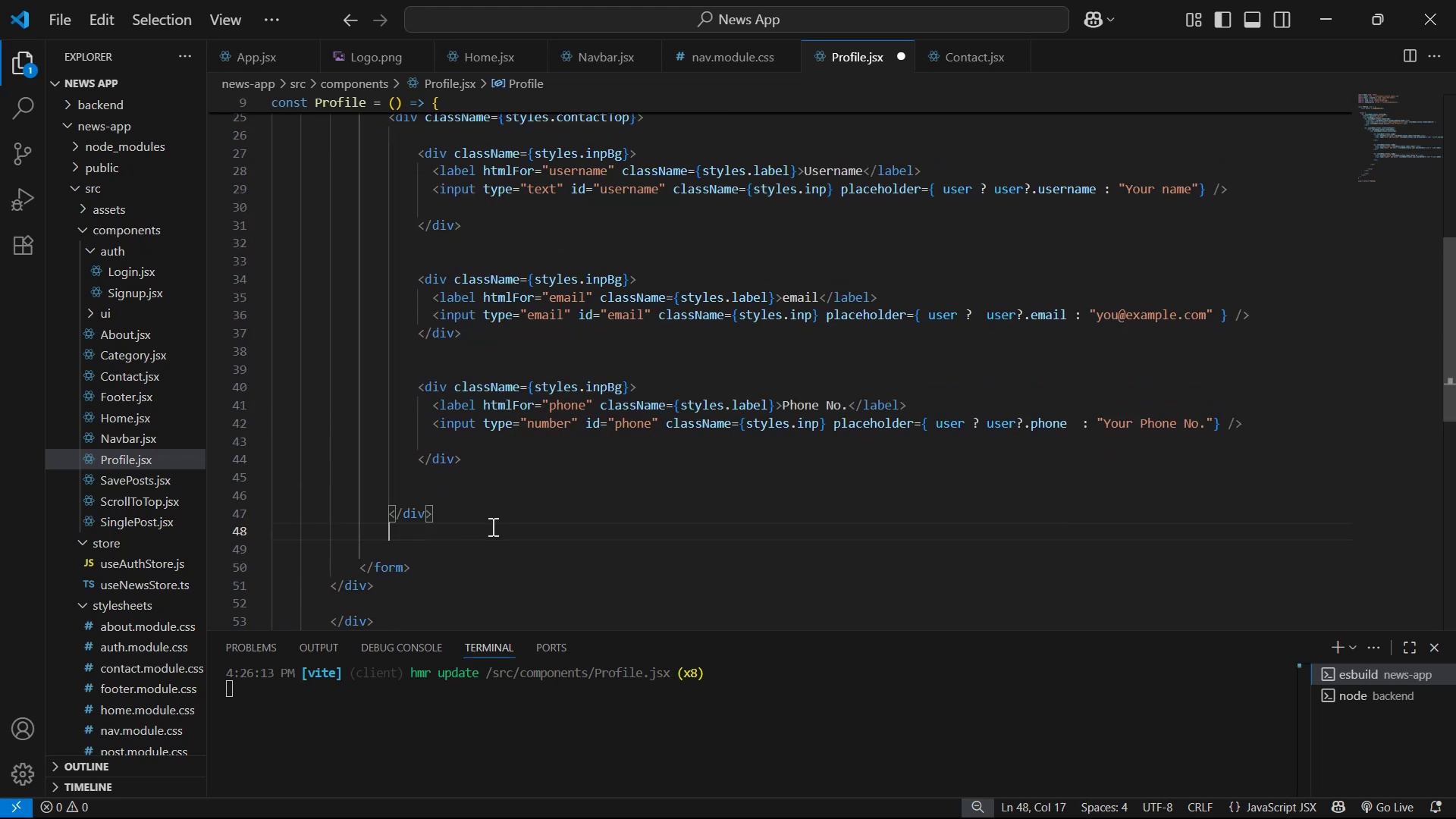 
key(Enter)
 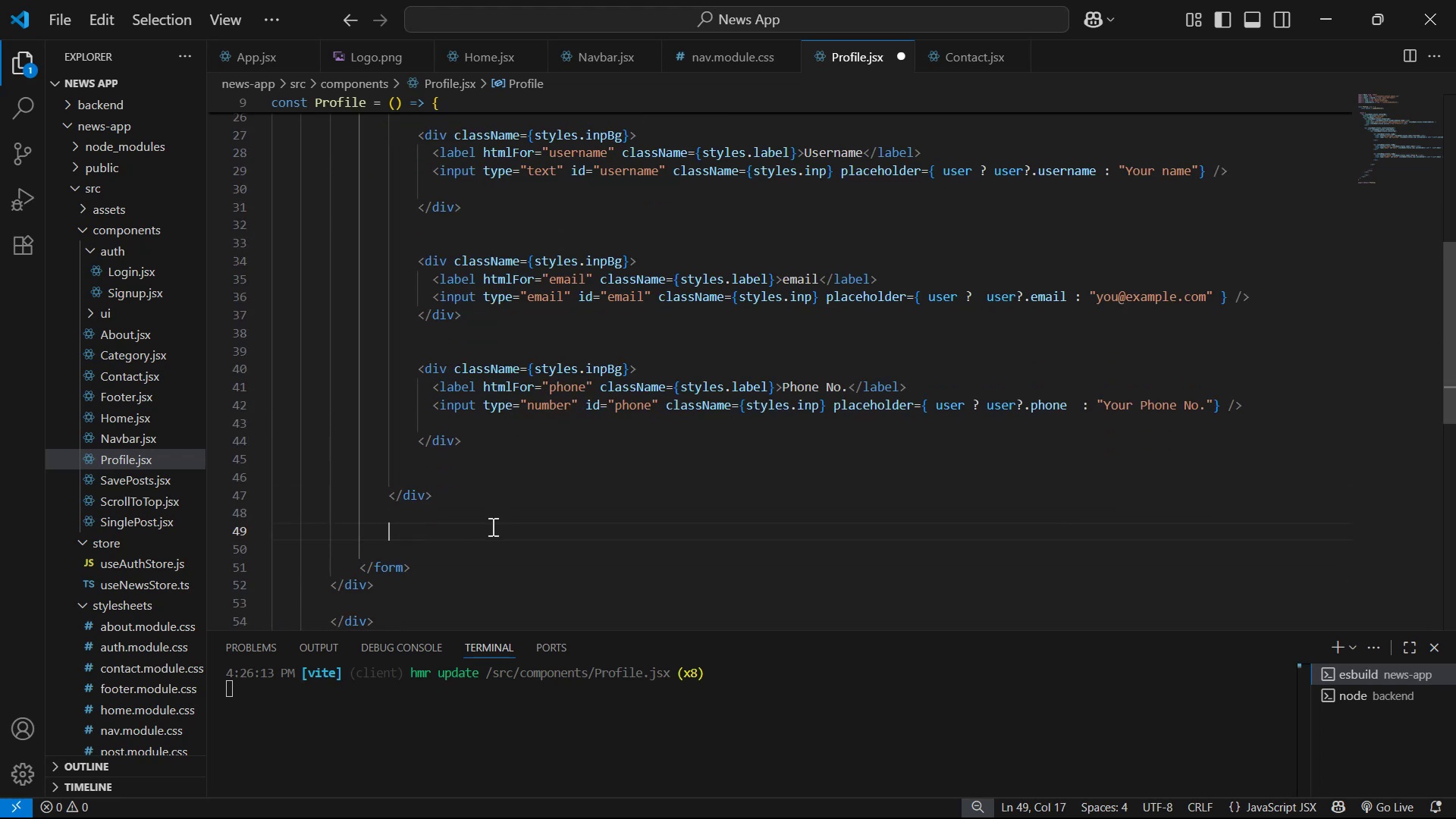 
key(Control+ControlLeft)
 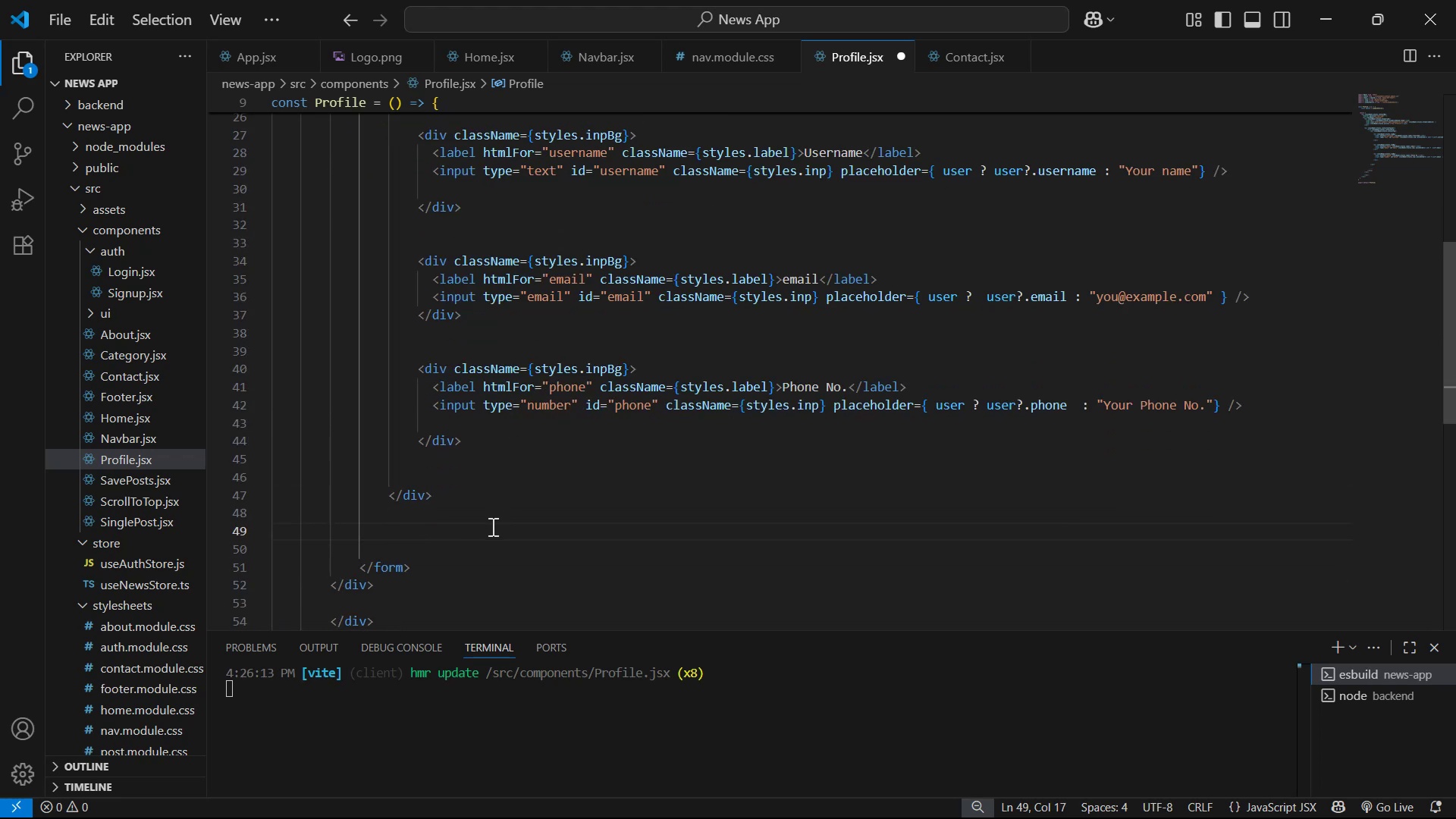 
key(Control+Enter)
 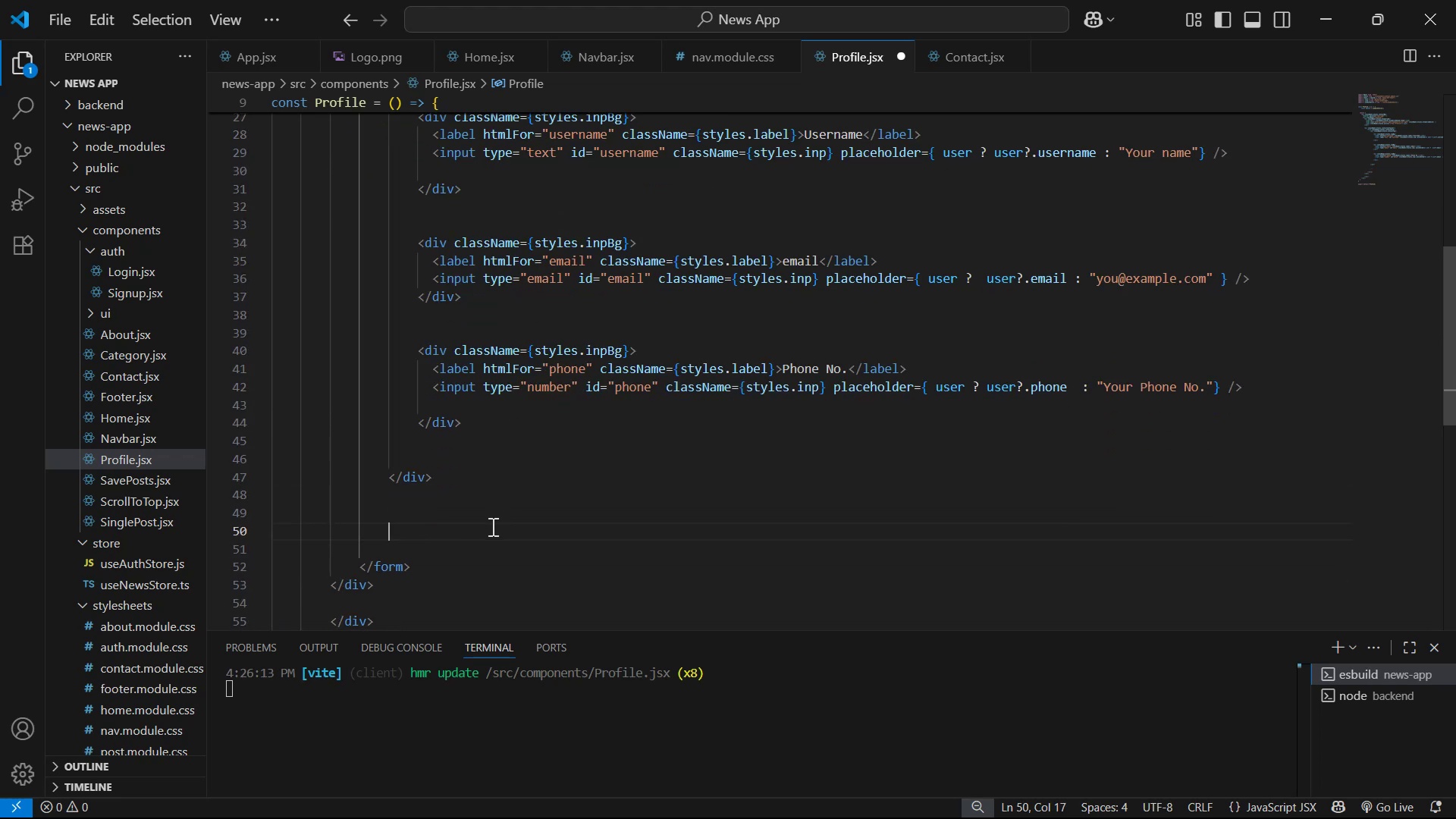 
key(Control+V)
 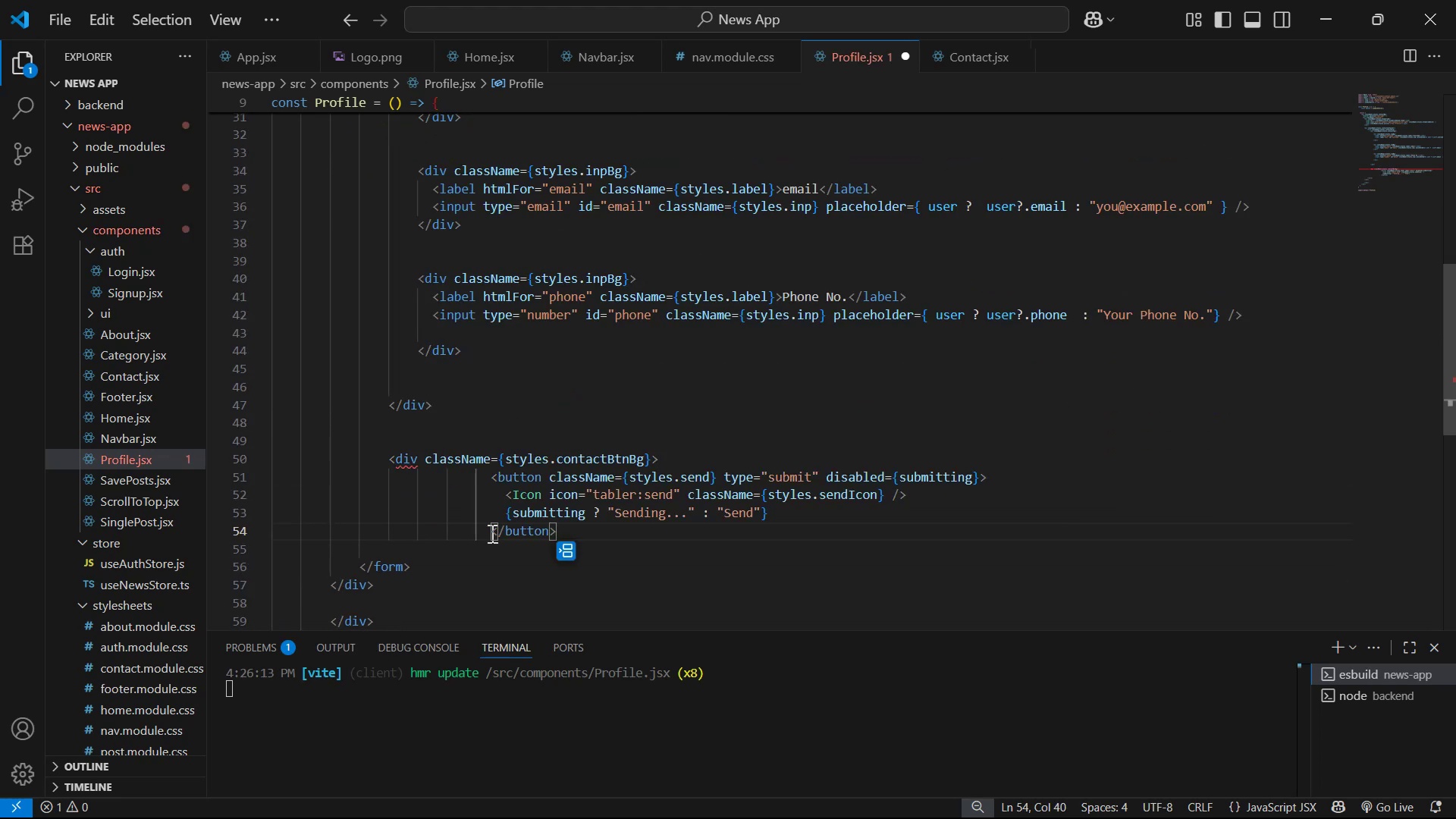 
key(Space)
 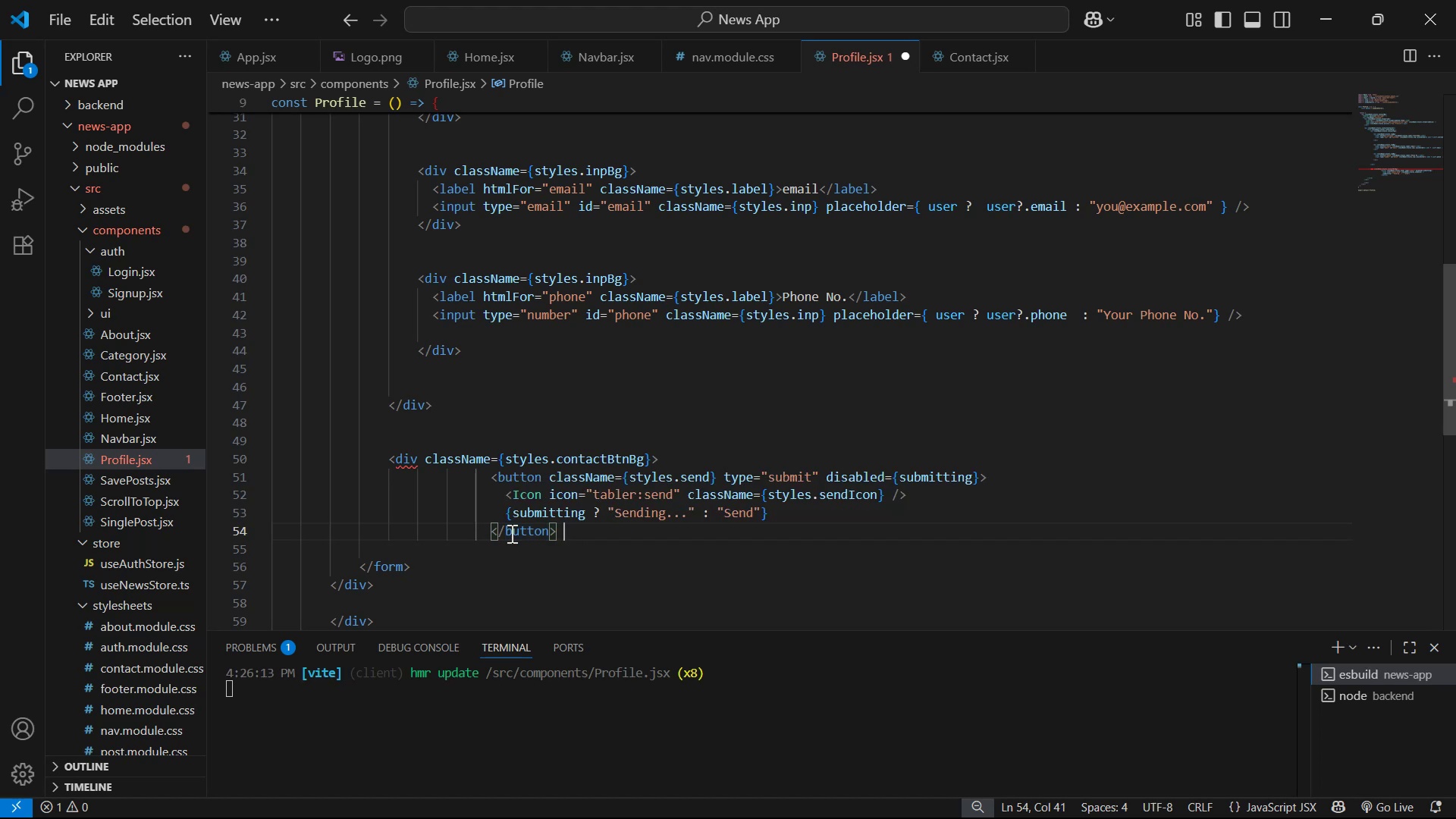 
key(Shift+ShiftLeft)
 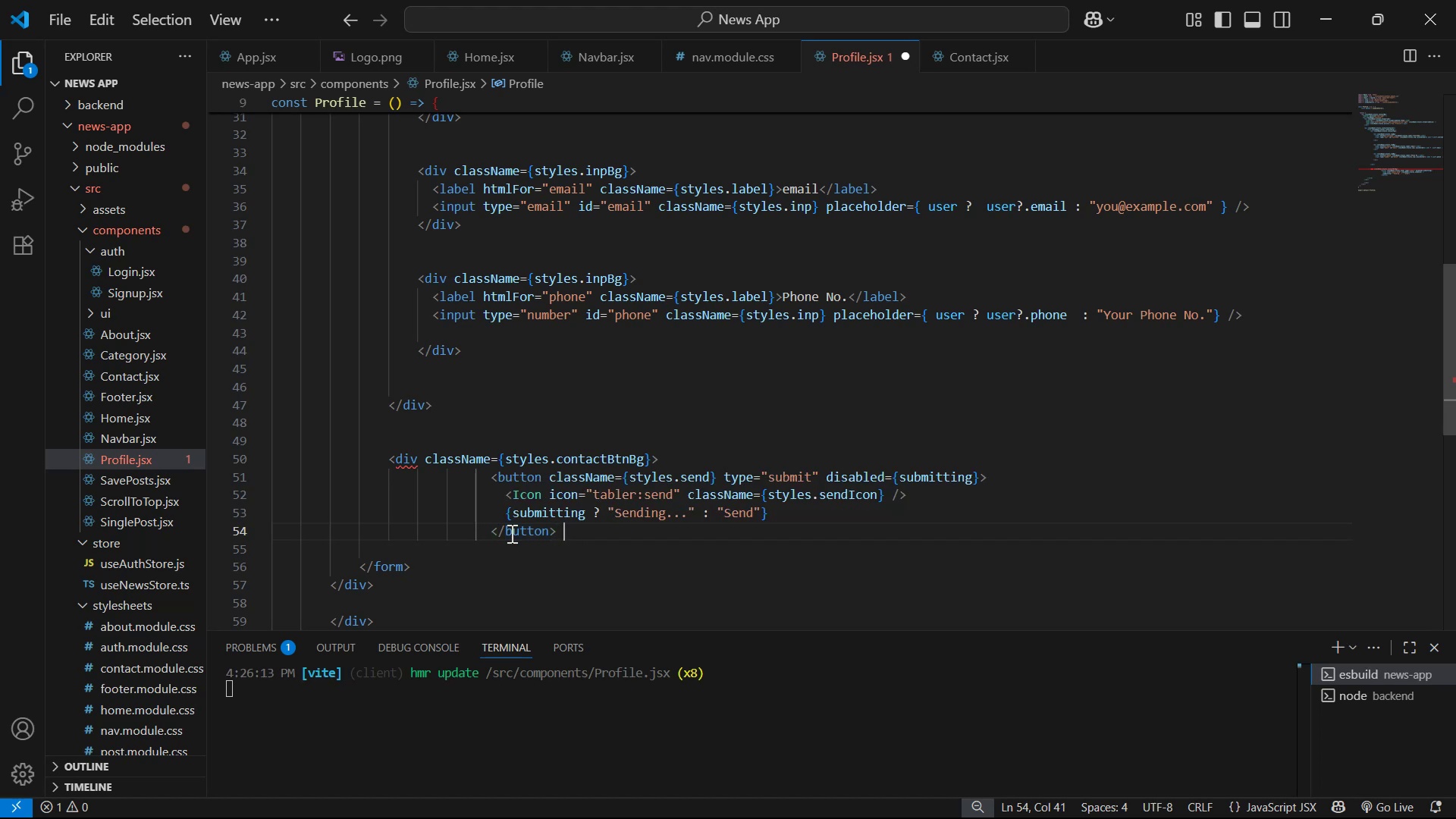 
key(Shift+Comma)
 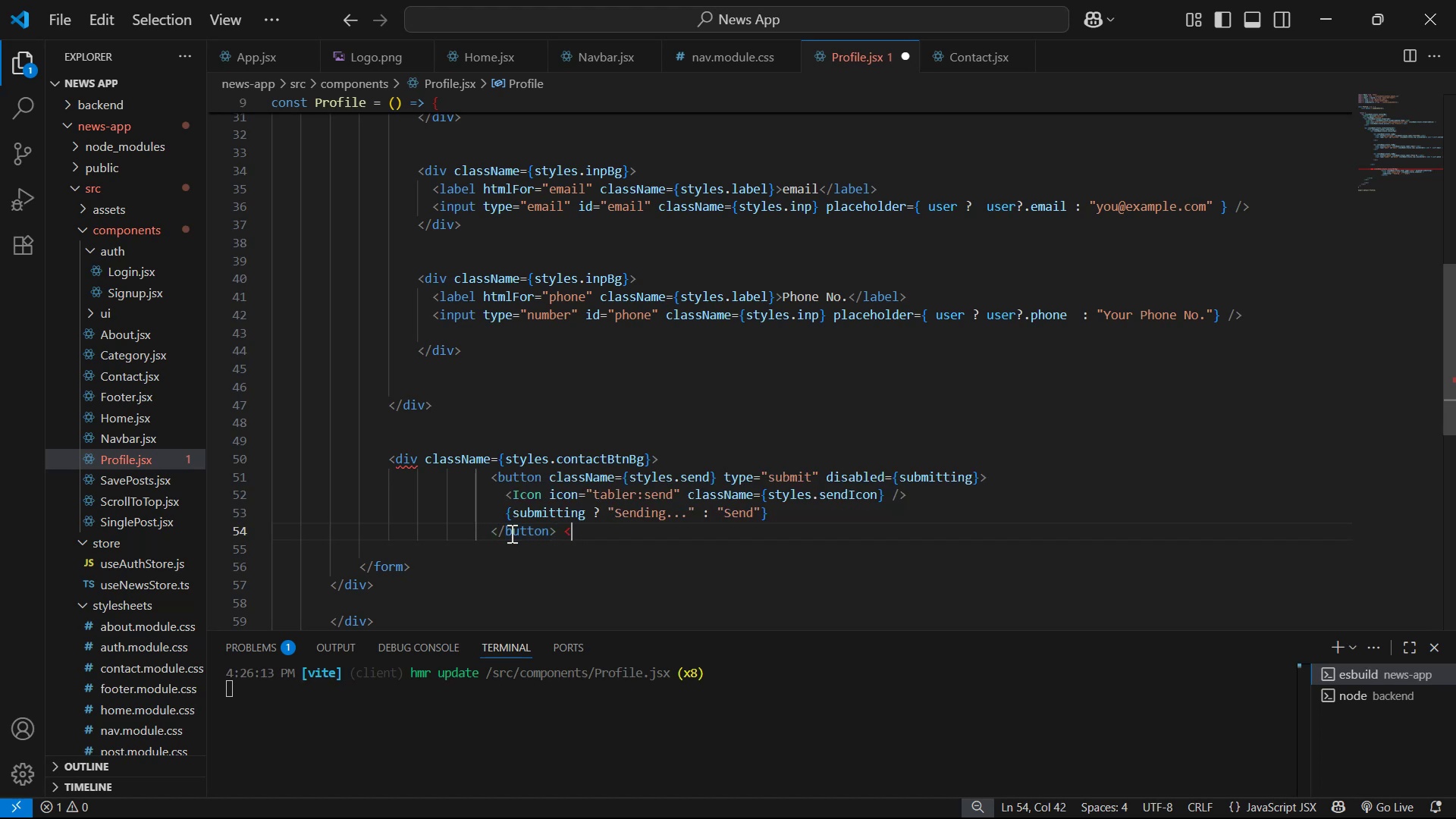 
key(Slash)
 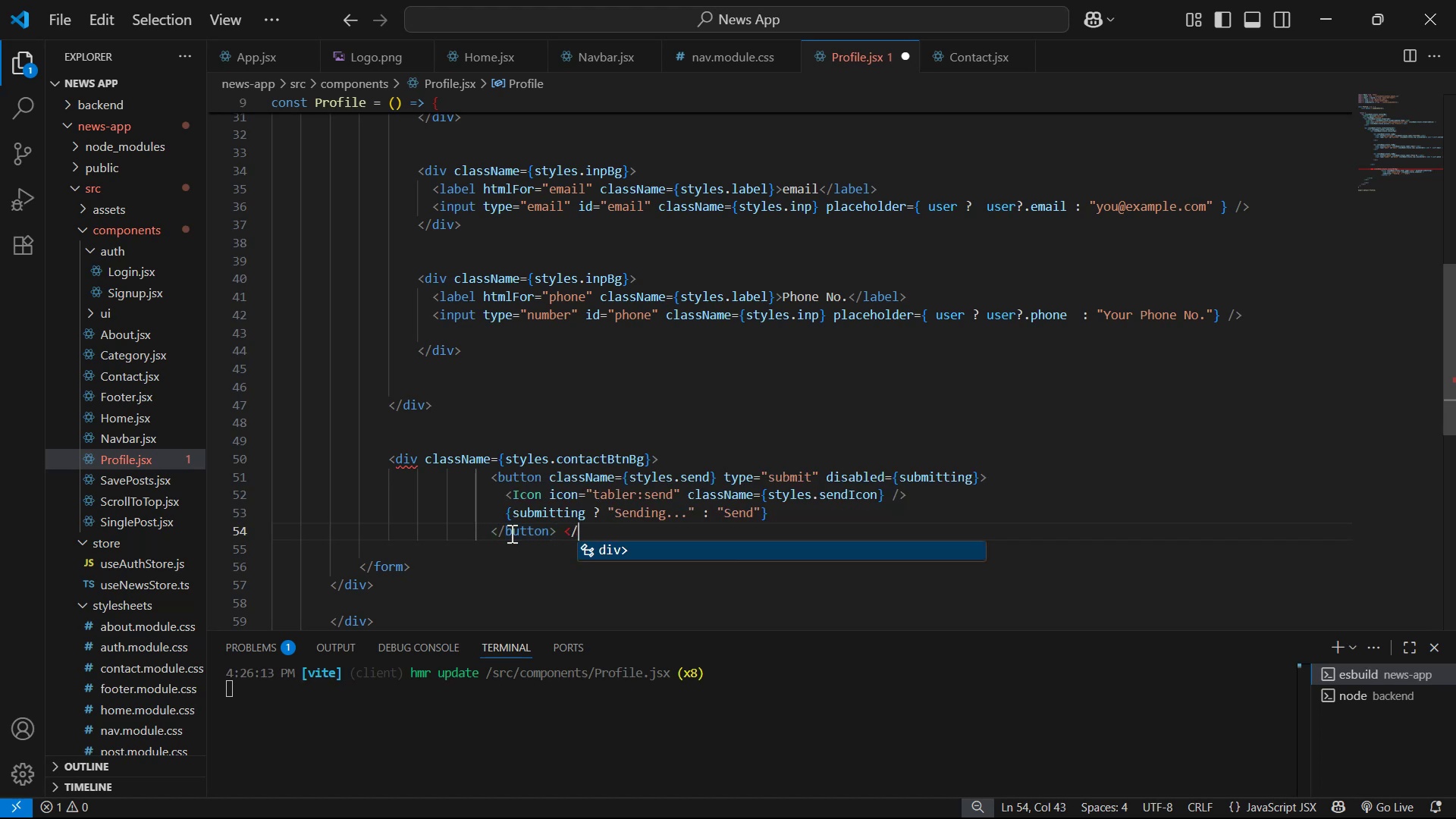 
key(Enter)
 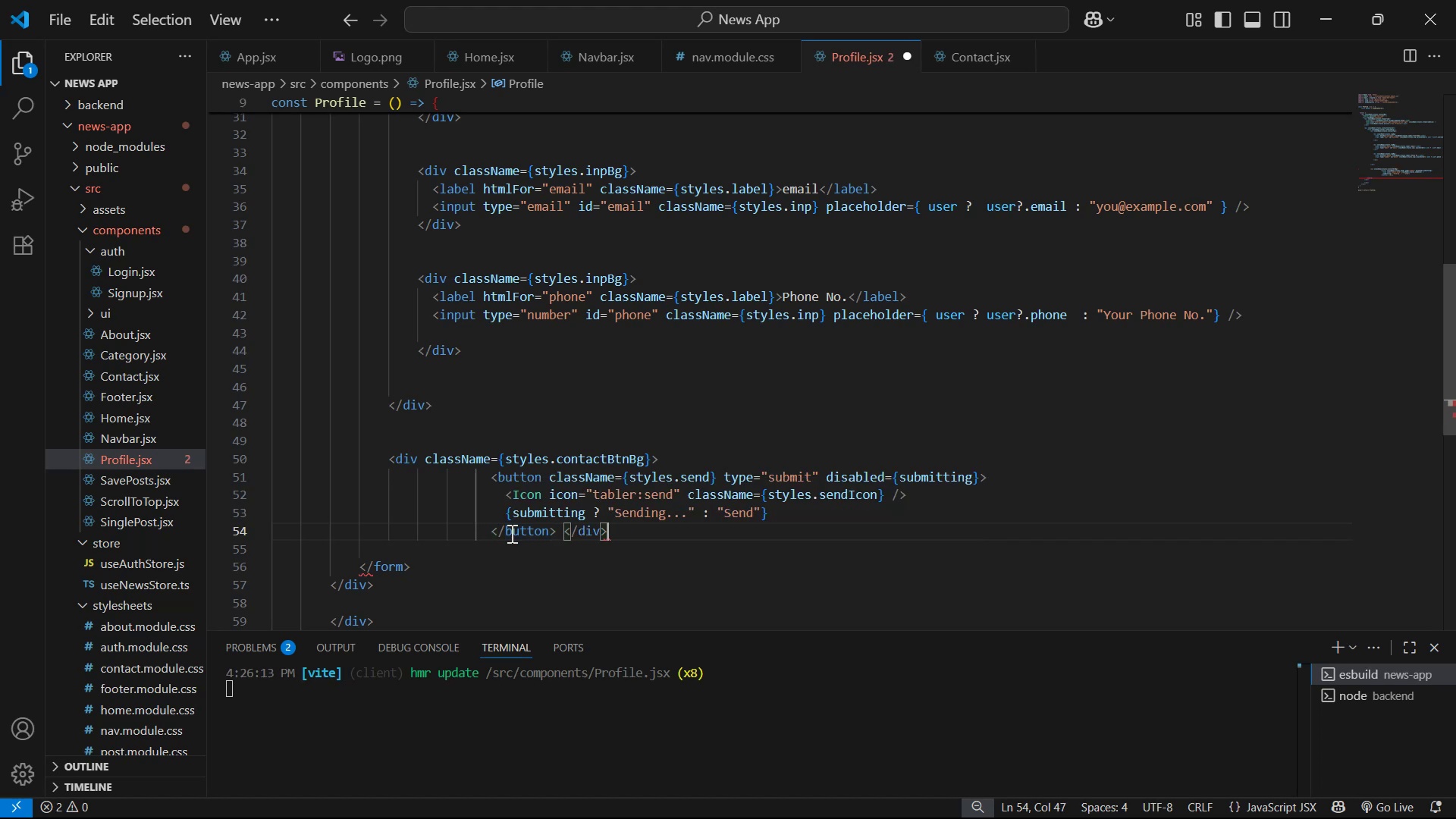 
key(ArrowLeft)
 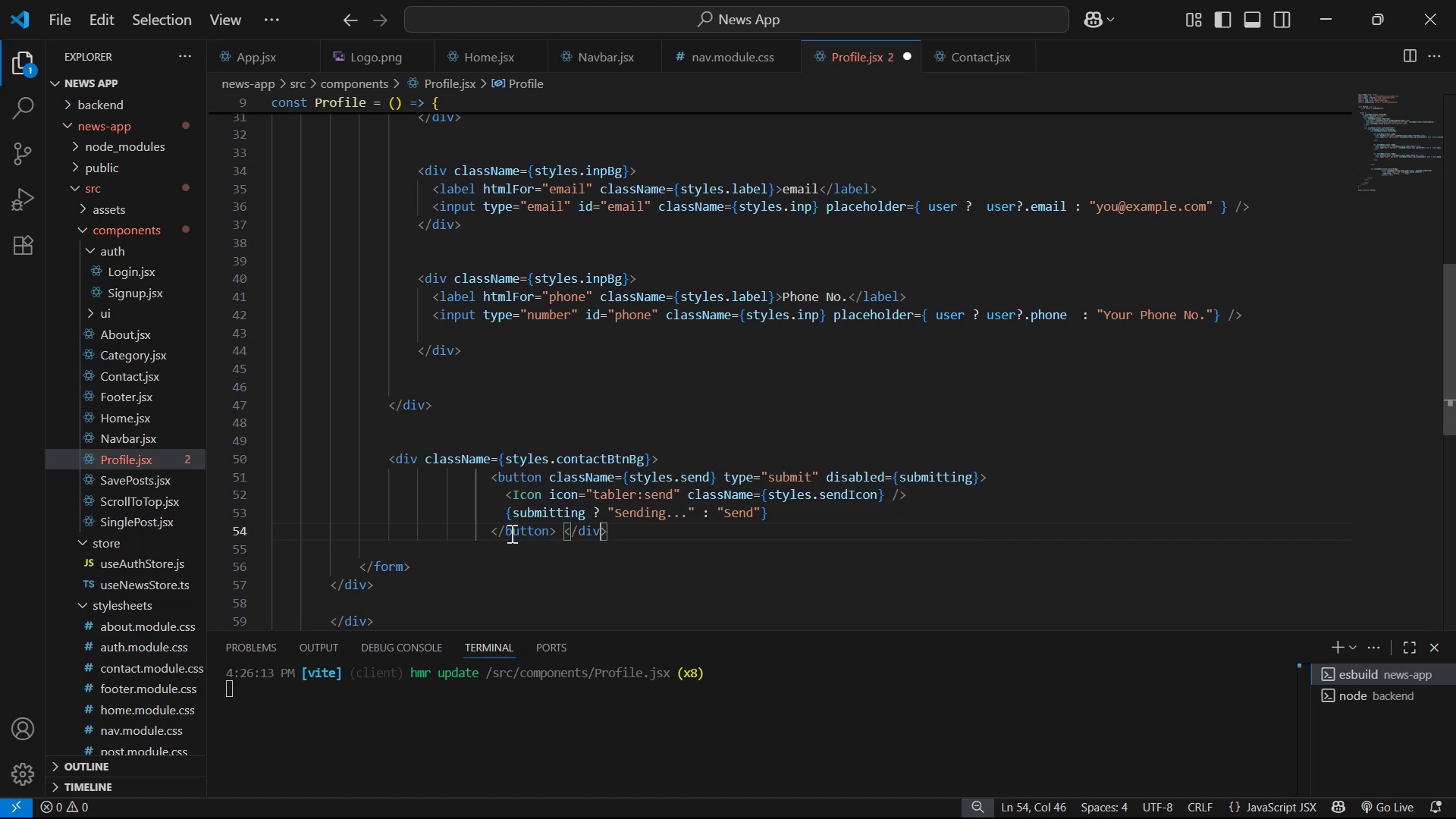 
key(ArrowLeft)
 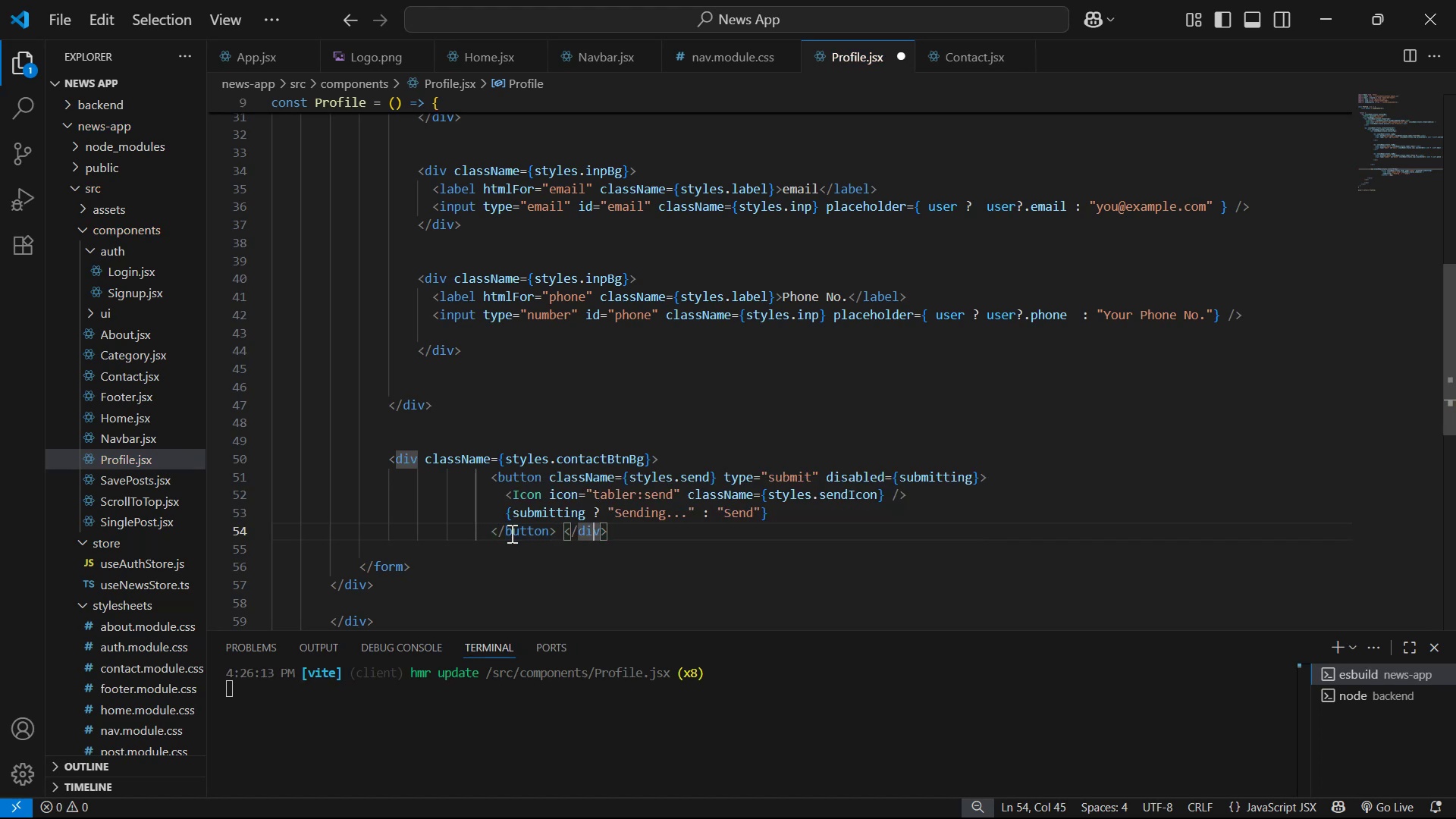 
key(ArrowLeft)
 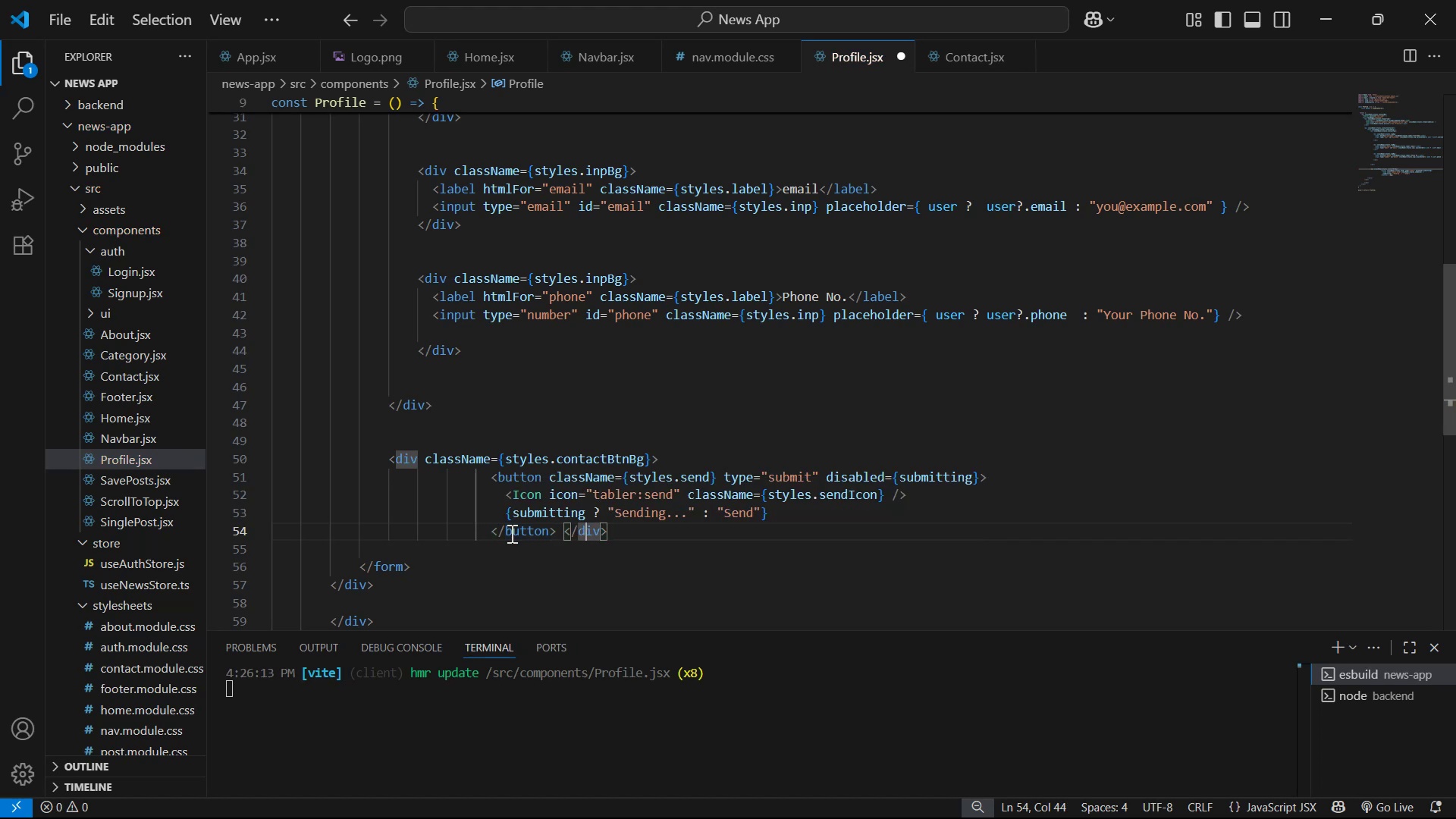 
key(ArrowLeft)
 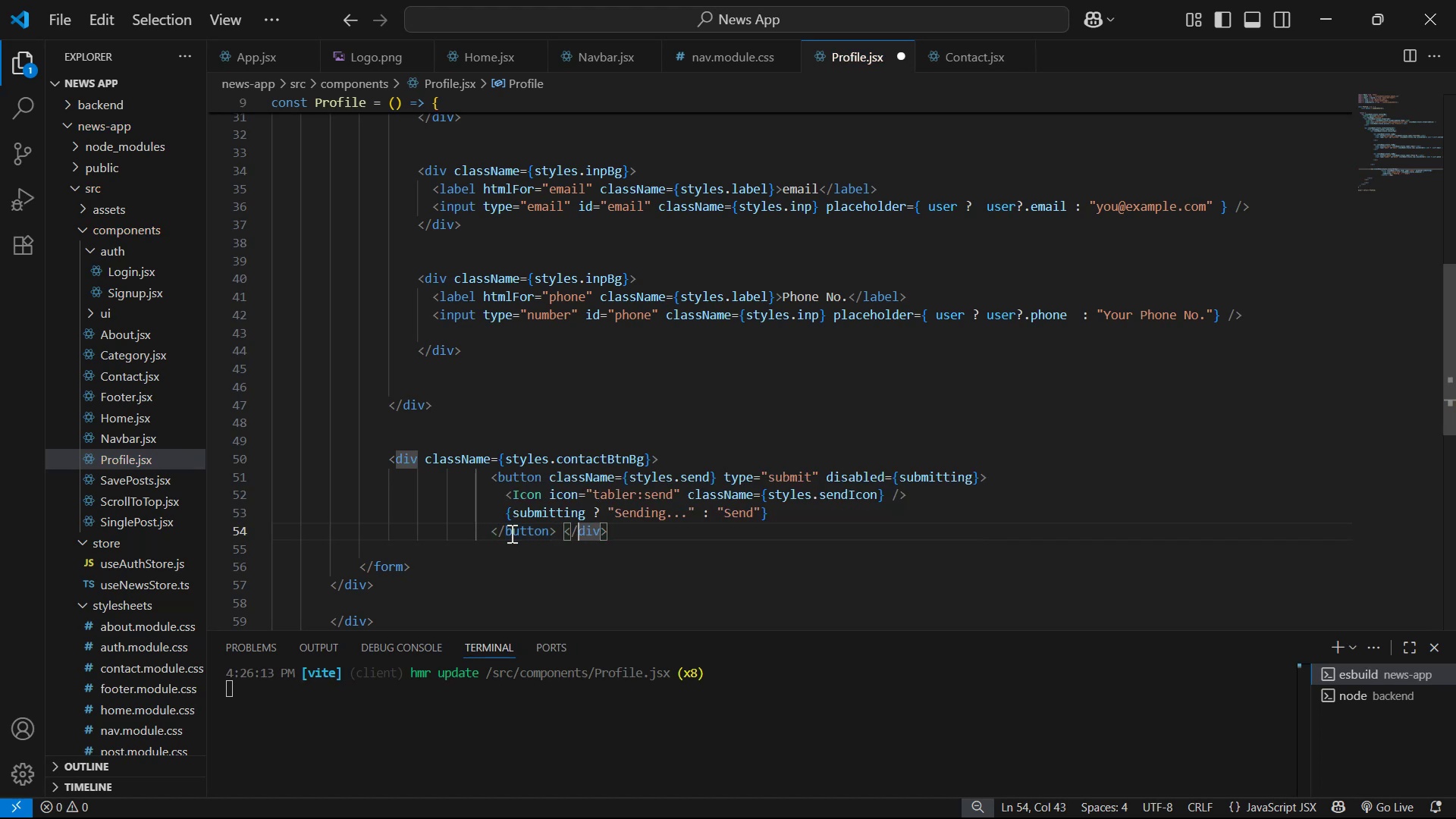 
key(ArrowLeft)
 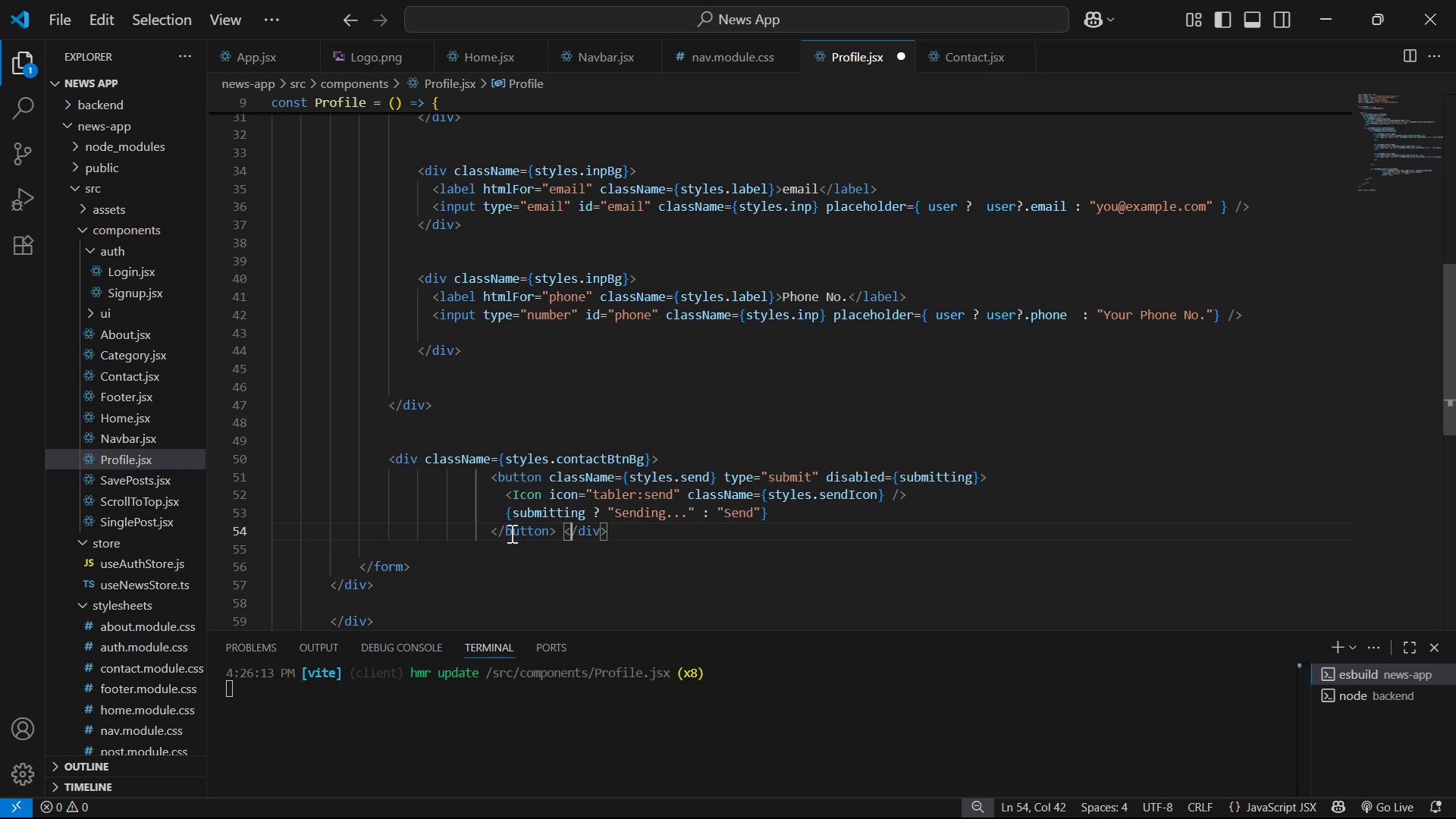 
key(ArrowLeft)
 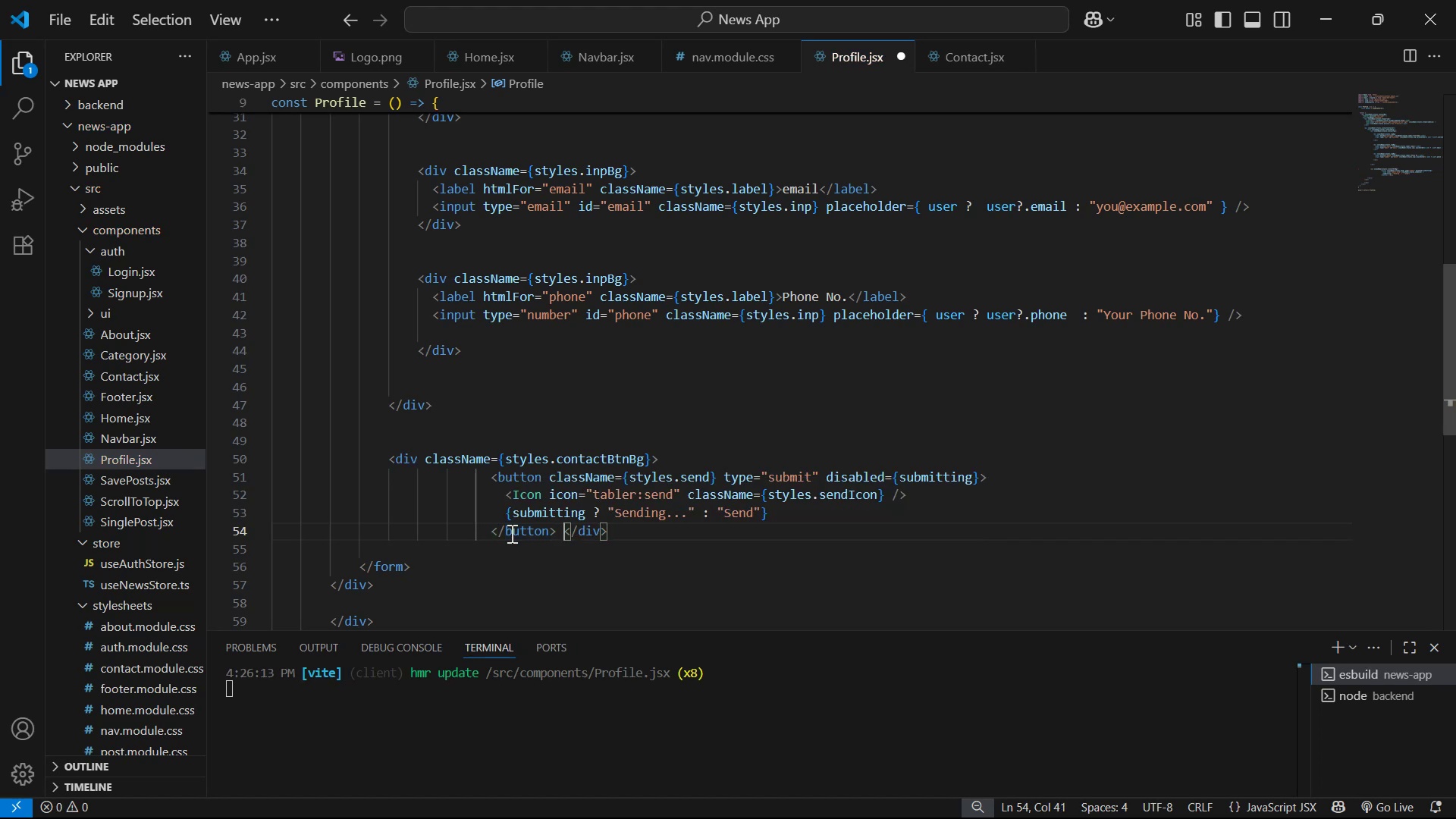 
key(Enter)
 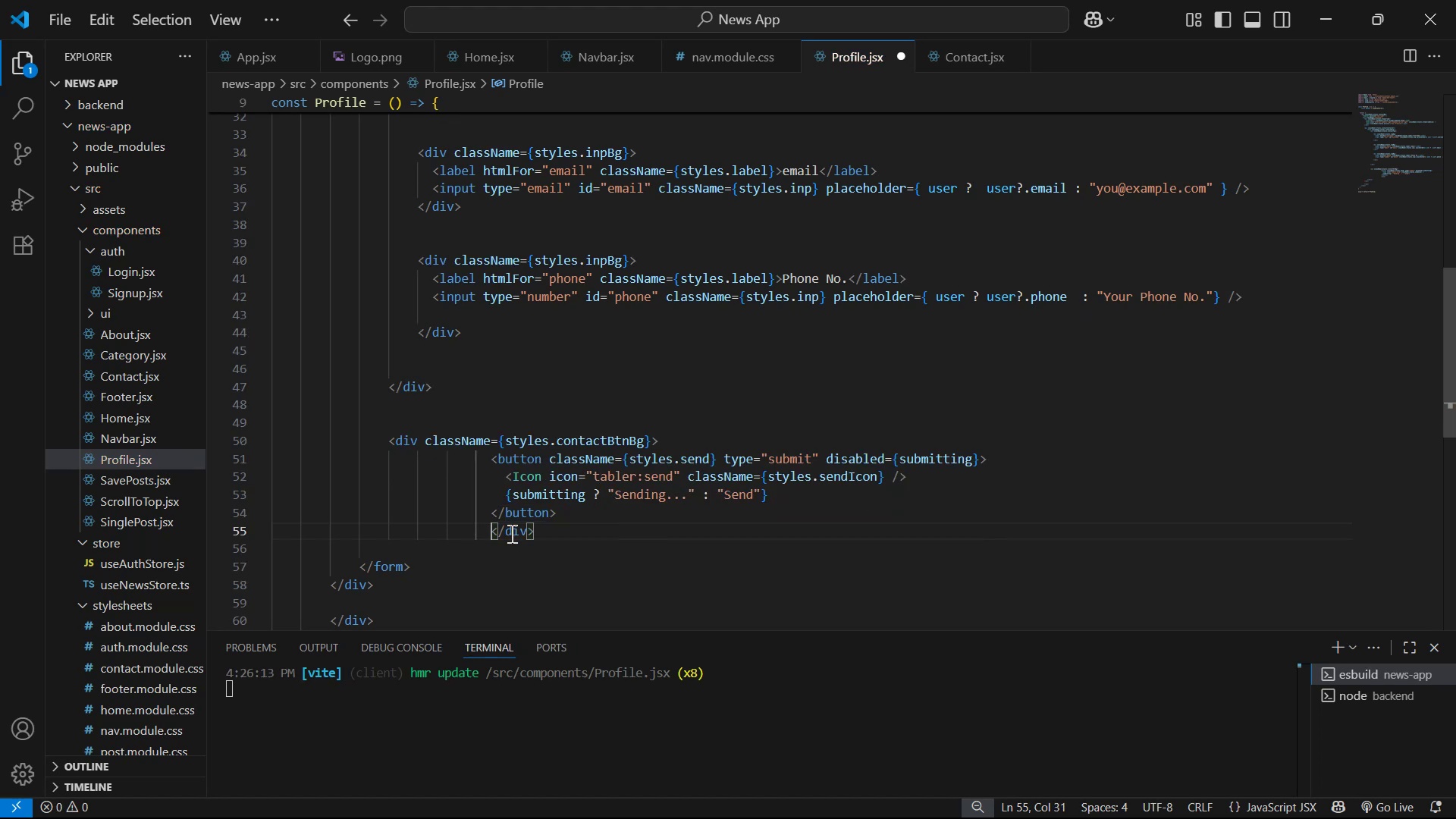 
key(Backspace)
 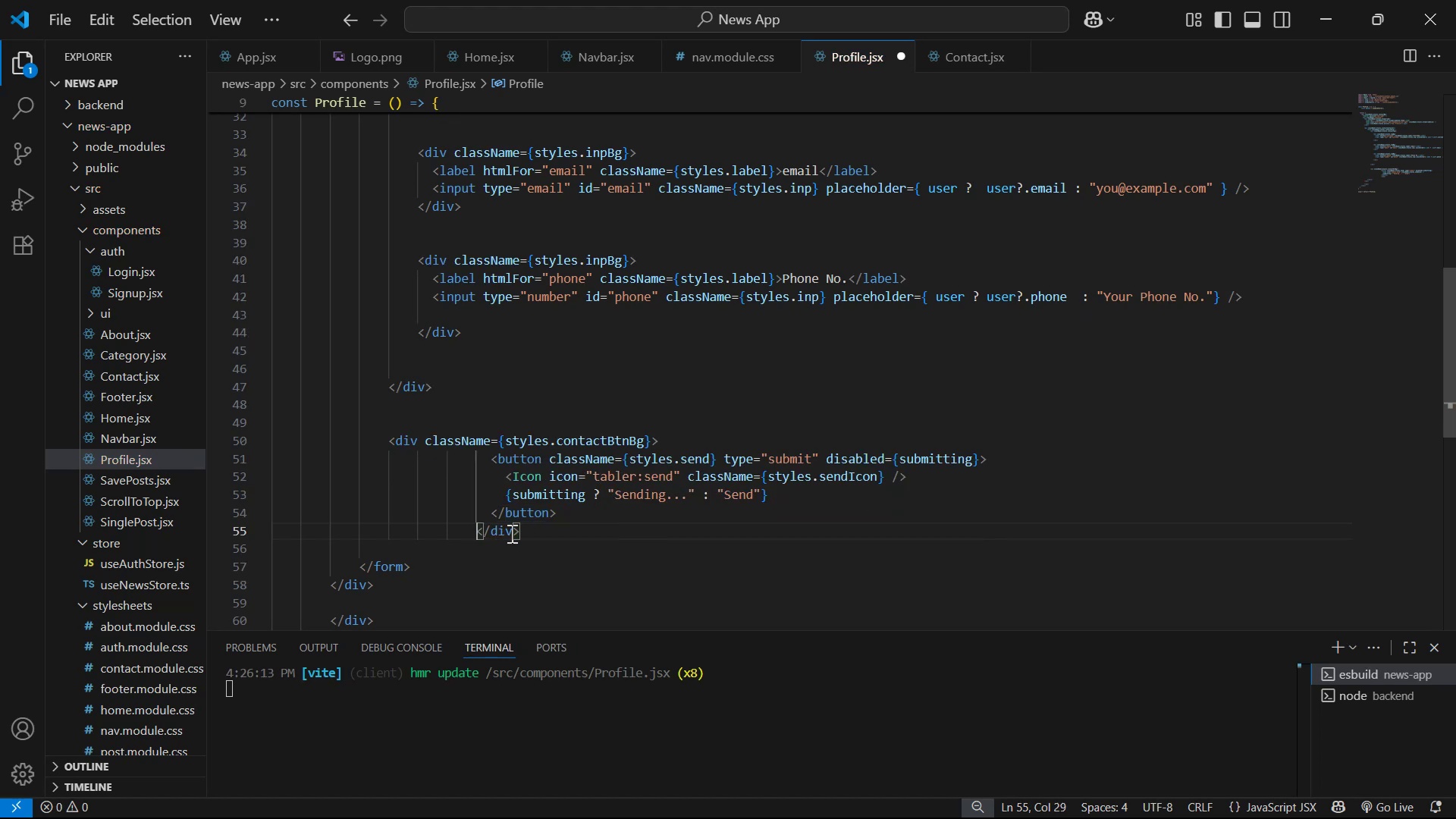 
key(Backspace)
 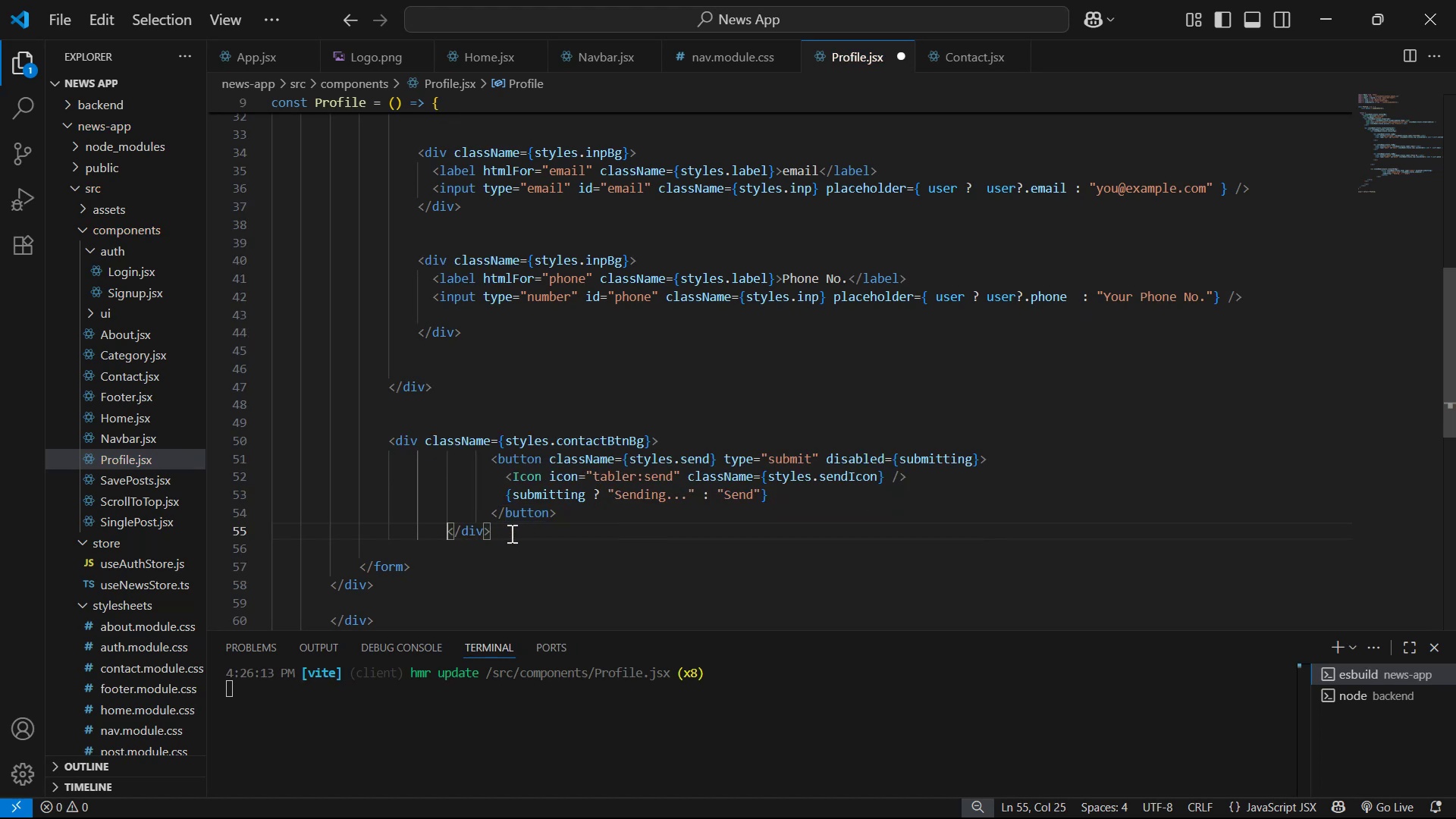 
key(Backspace)
 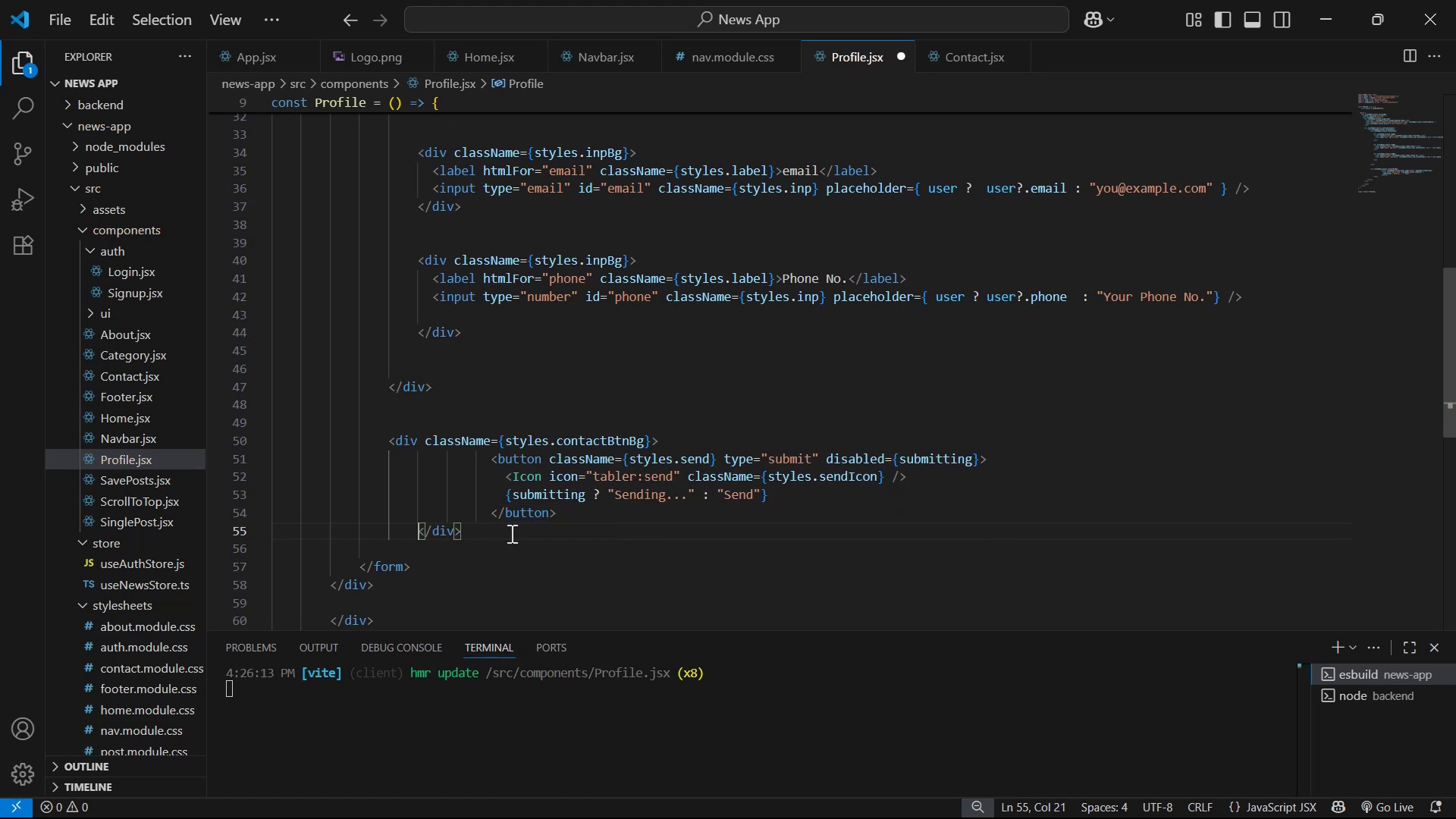 
key(Backspace)
 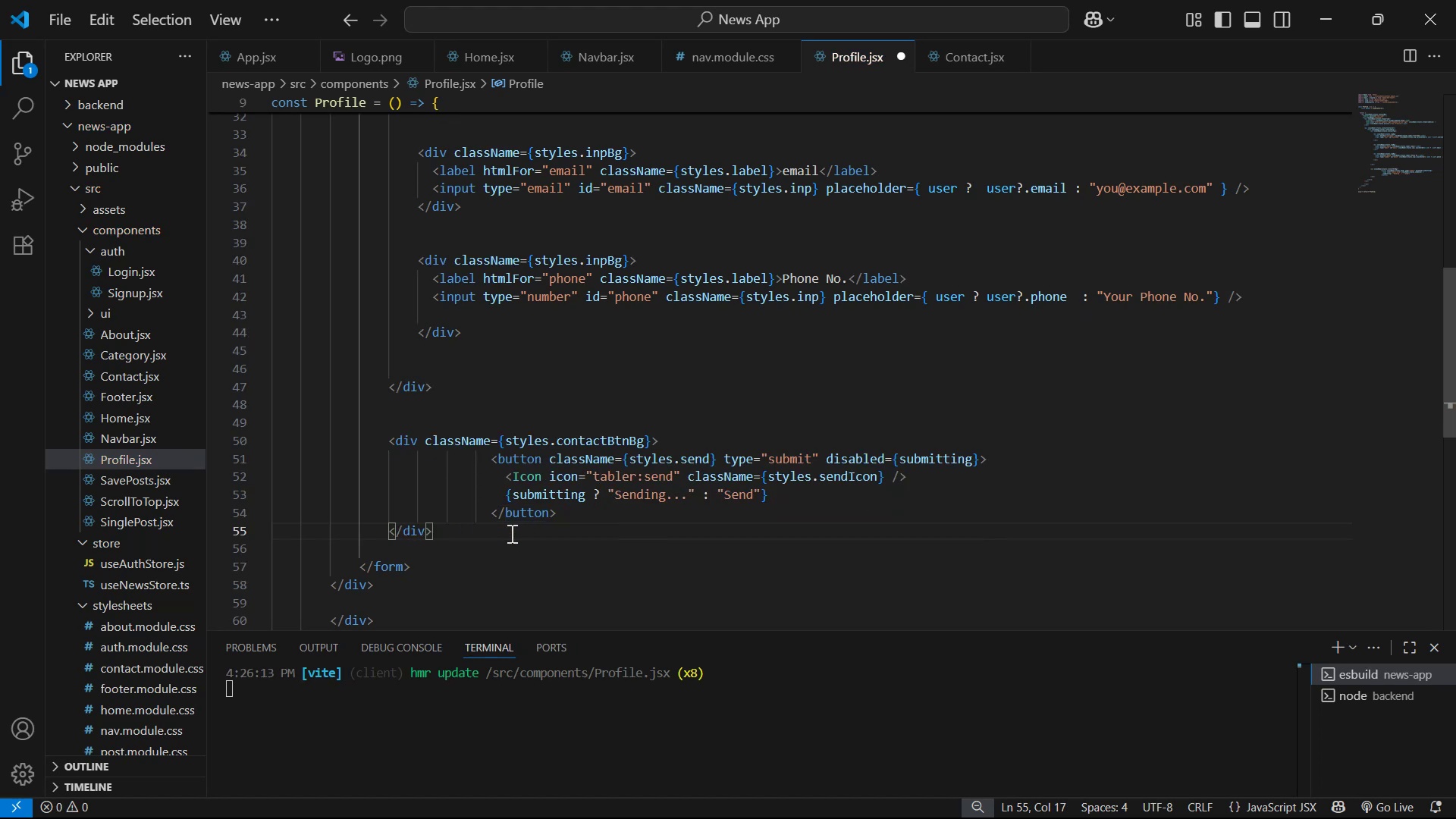 
key(ArrowUp)
 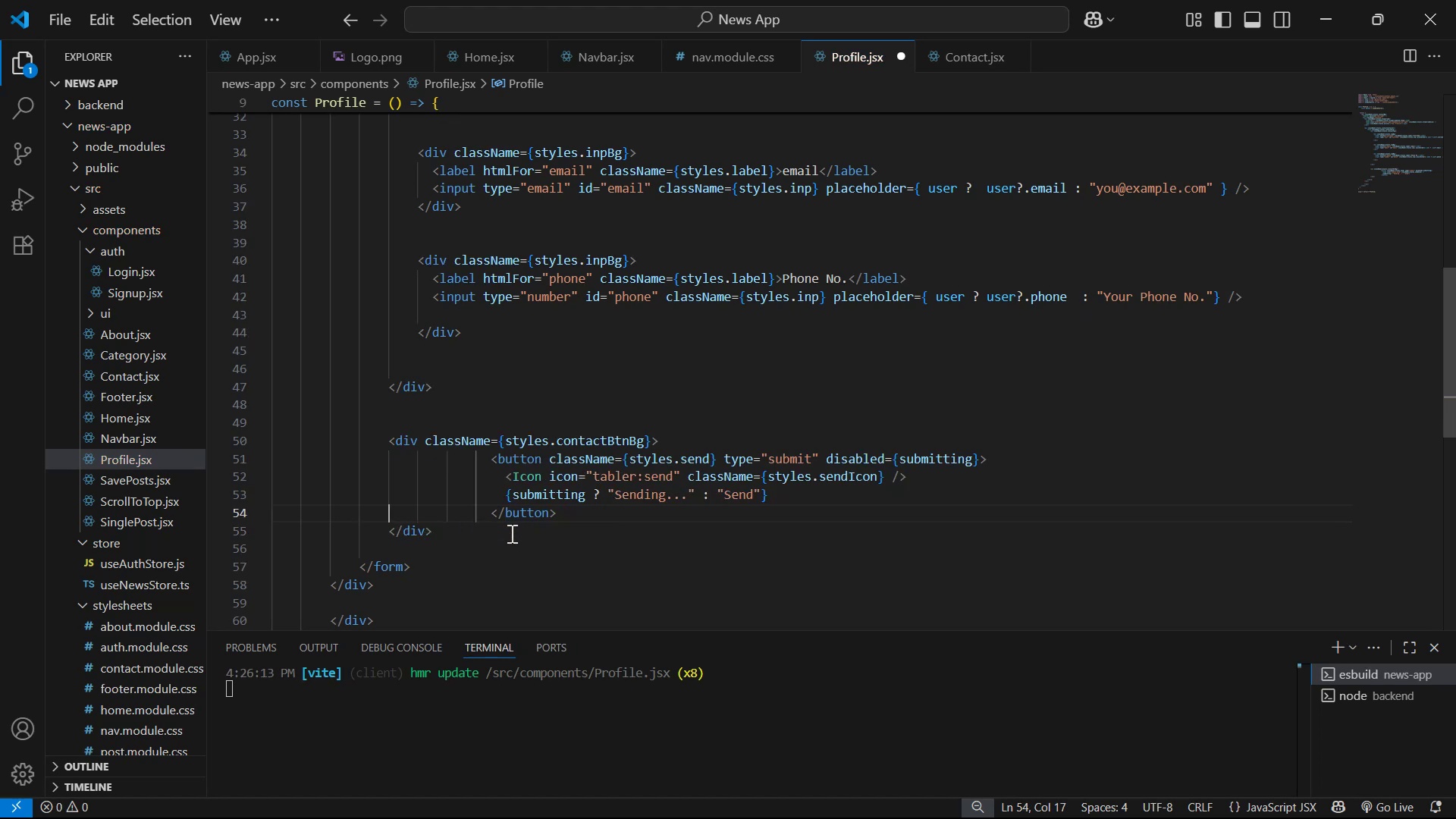 
key(ArrowRight)
 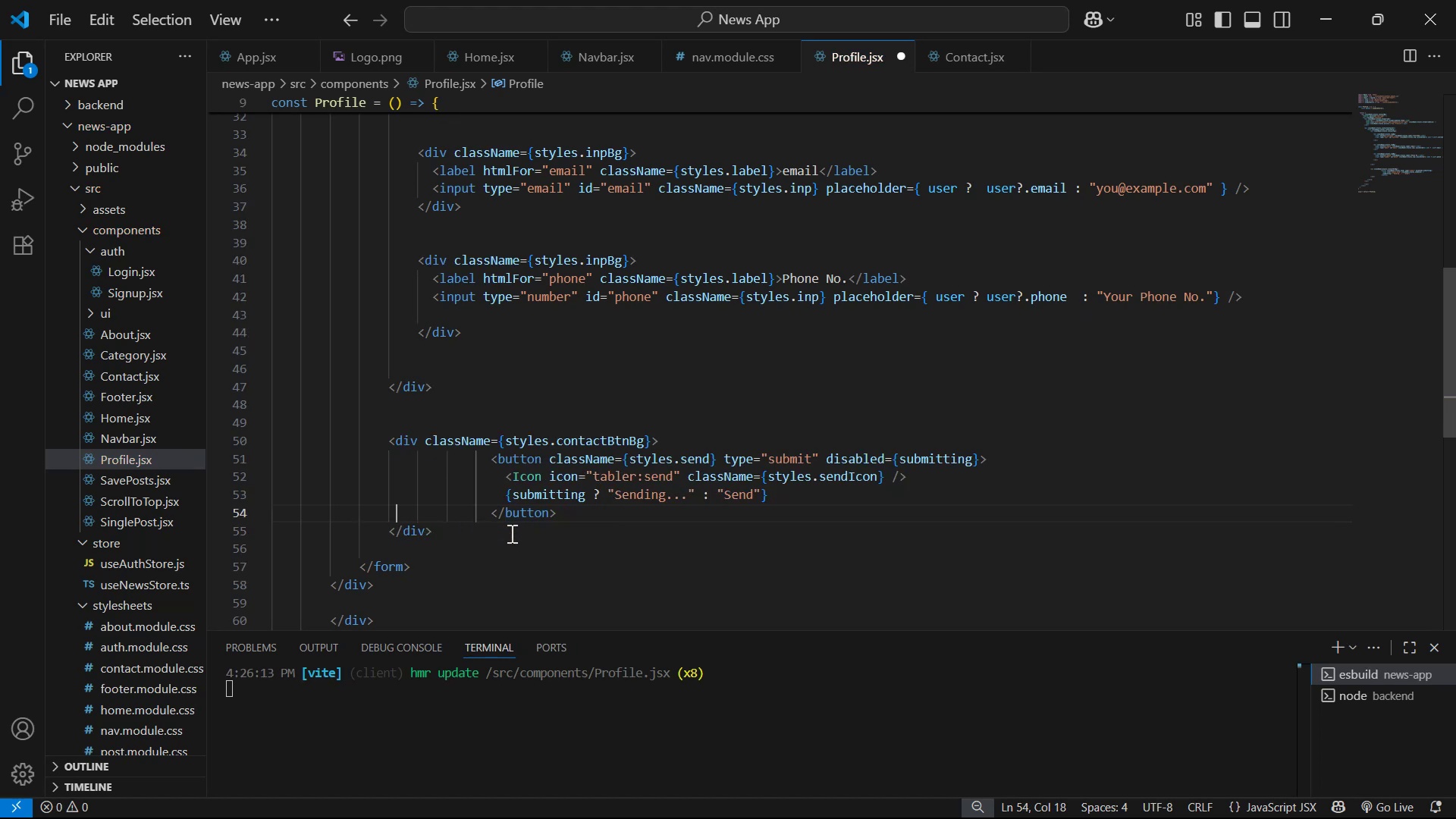 
key(ArrowRight)
 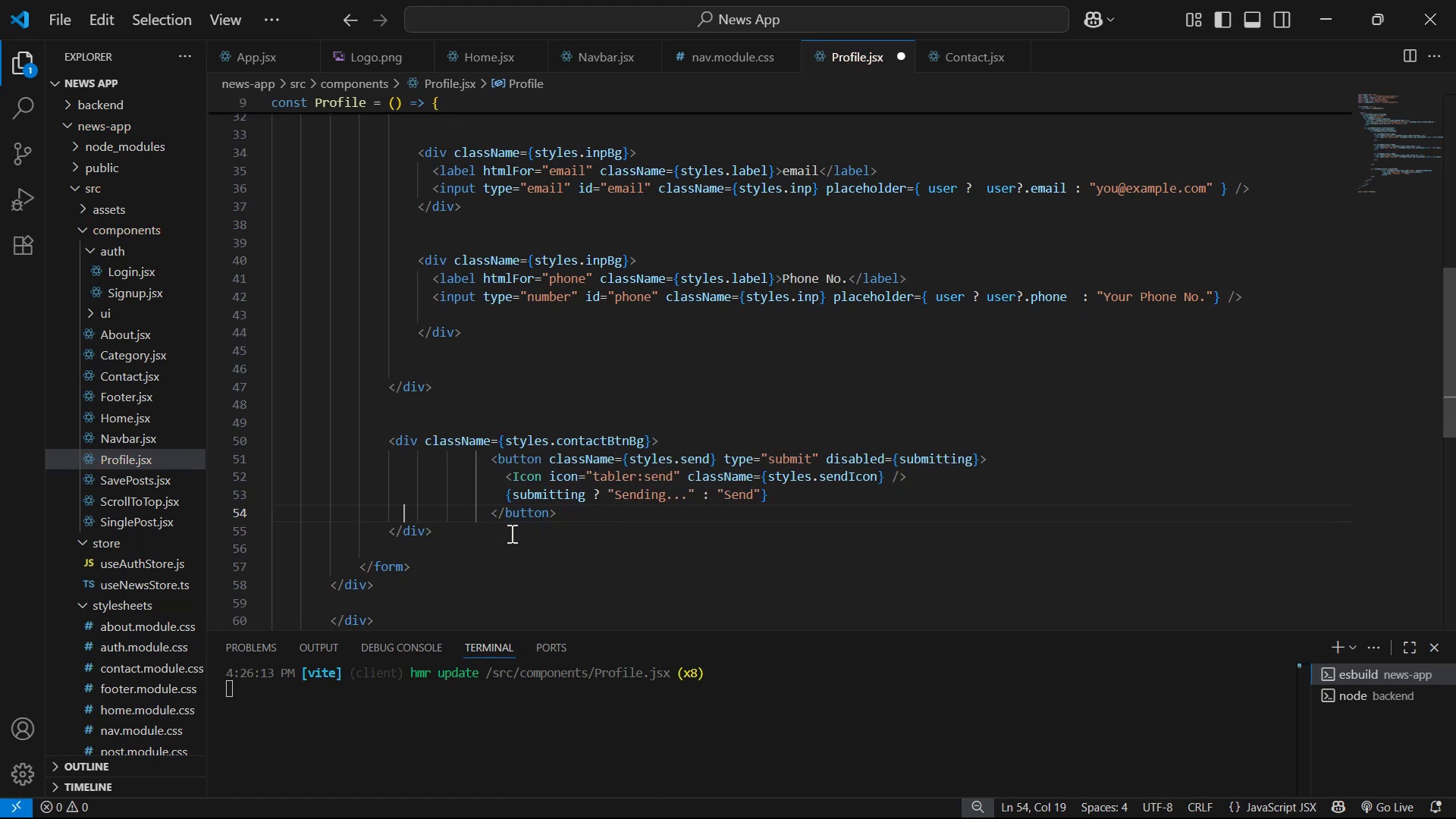 
key(ArrowRight)
 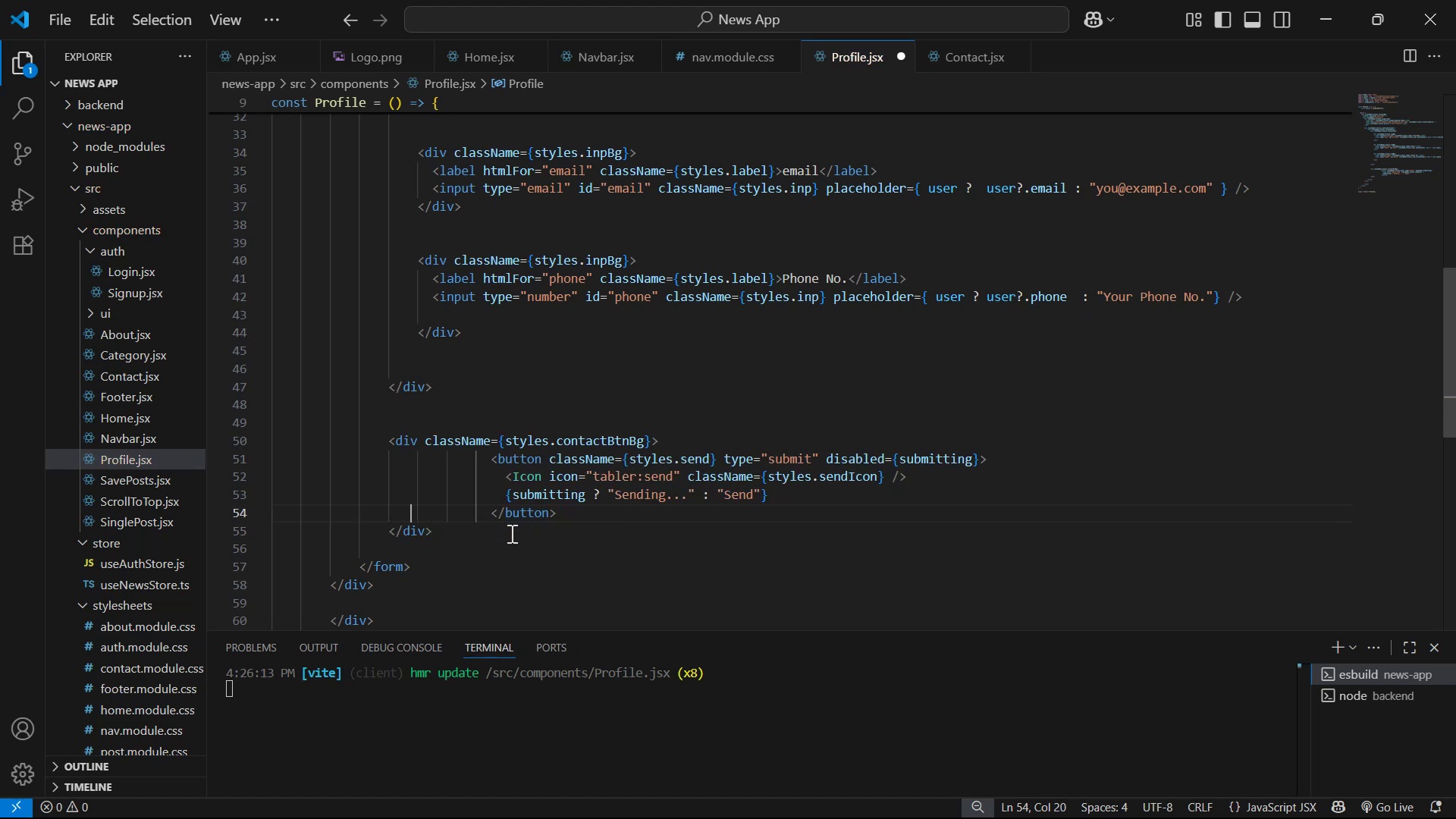 
key(ArrowRight)
 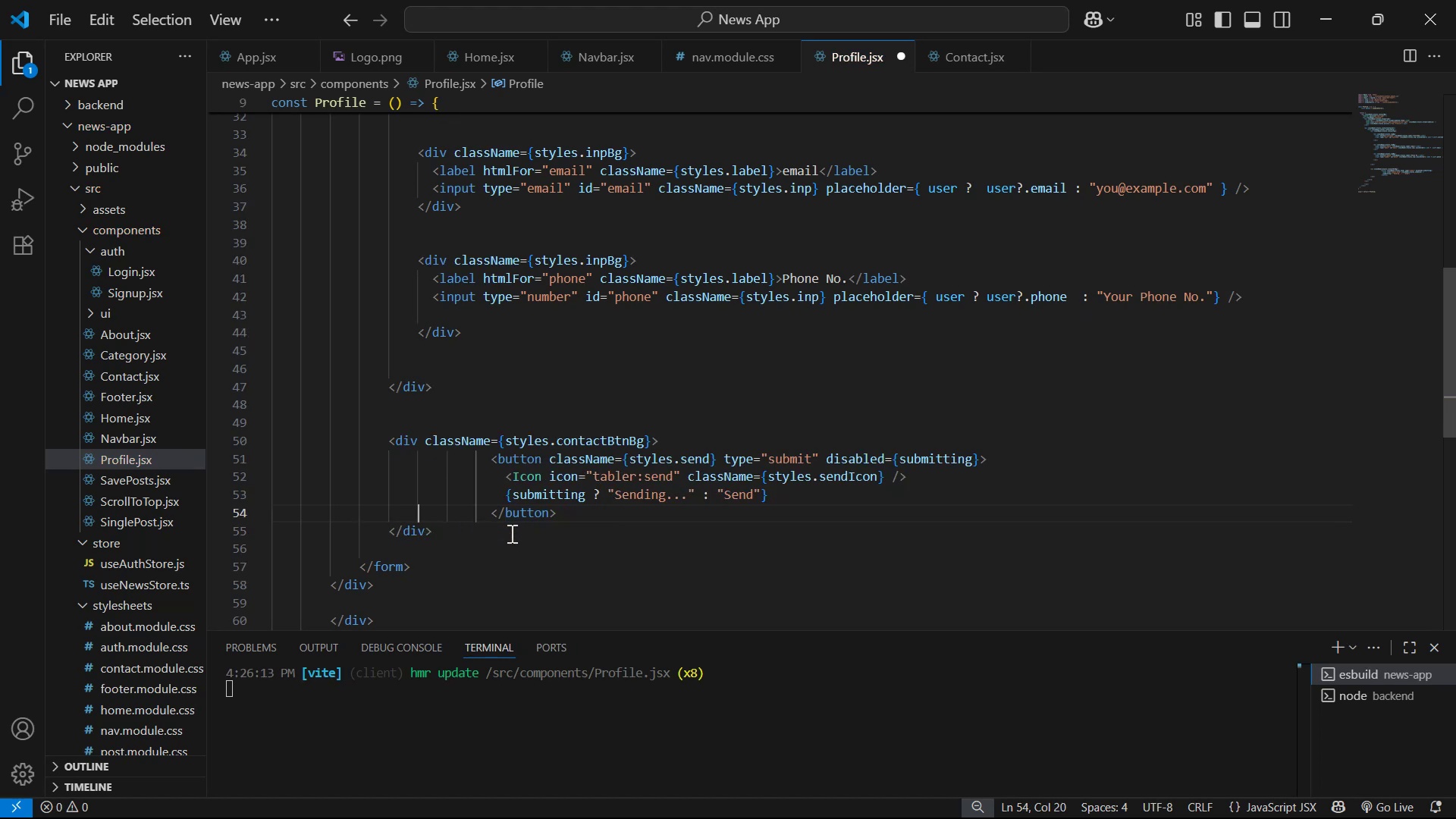 
key(ArrowRight)
 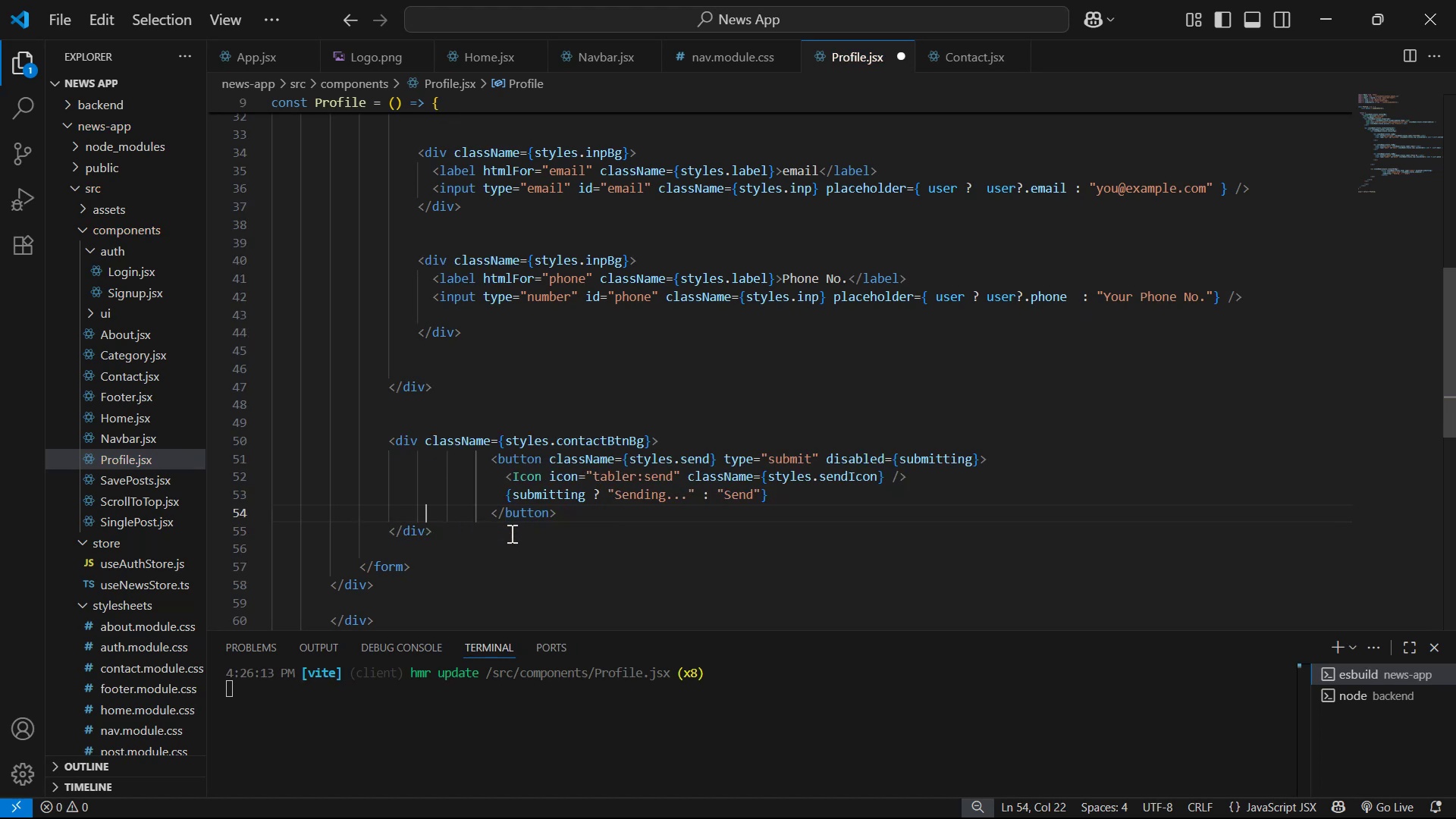 
key(ArrowRight)
 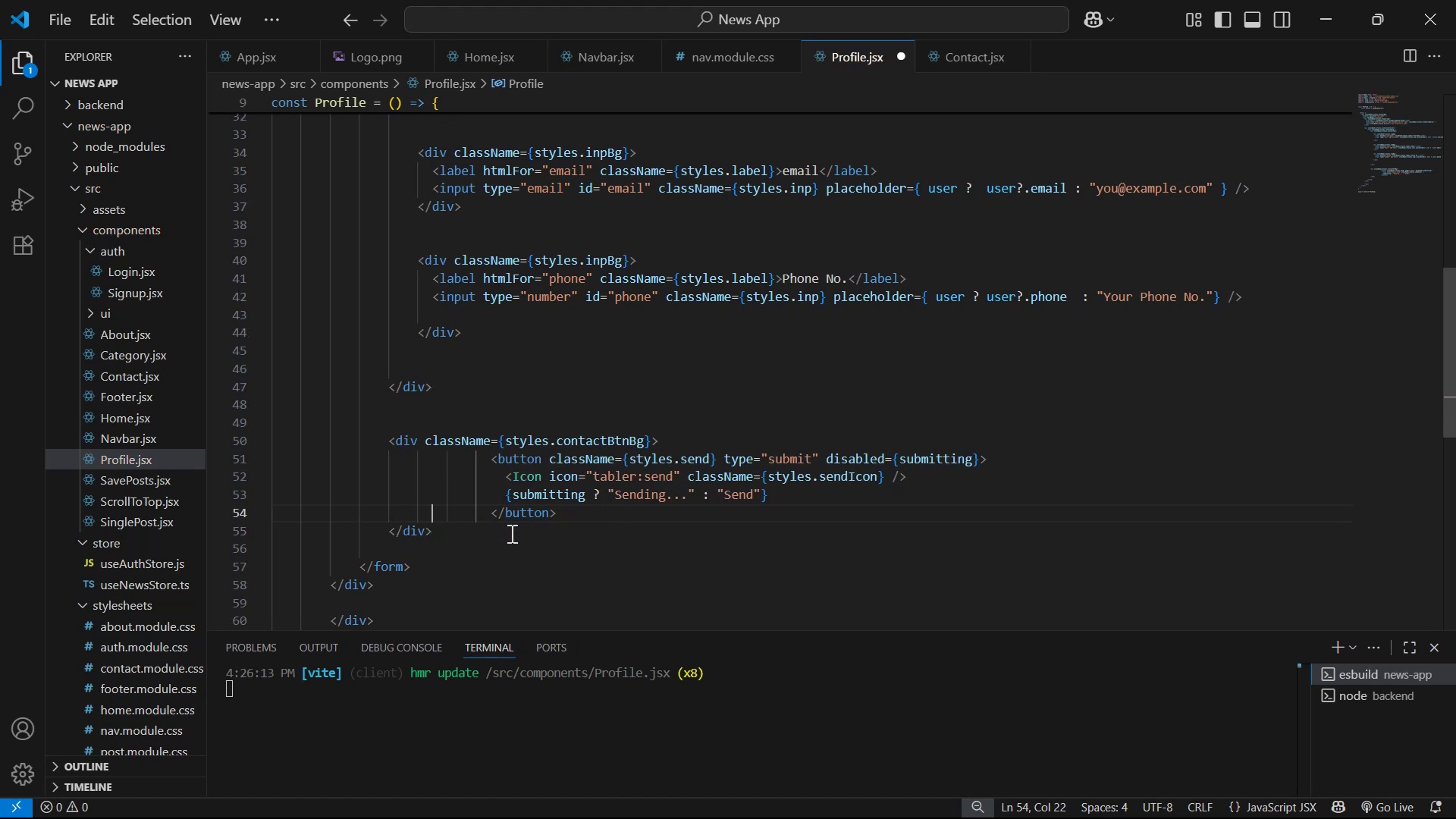 
key(ArrowRight)
 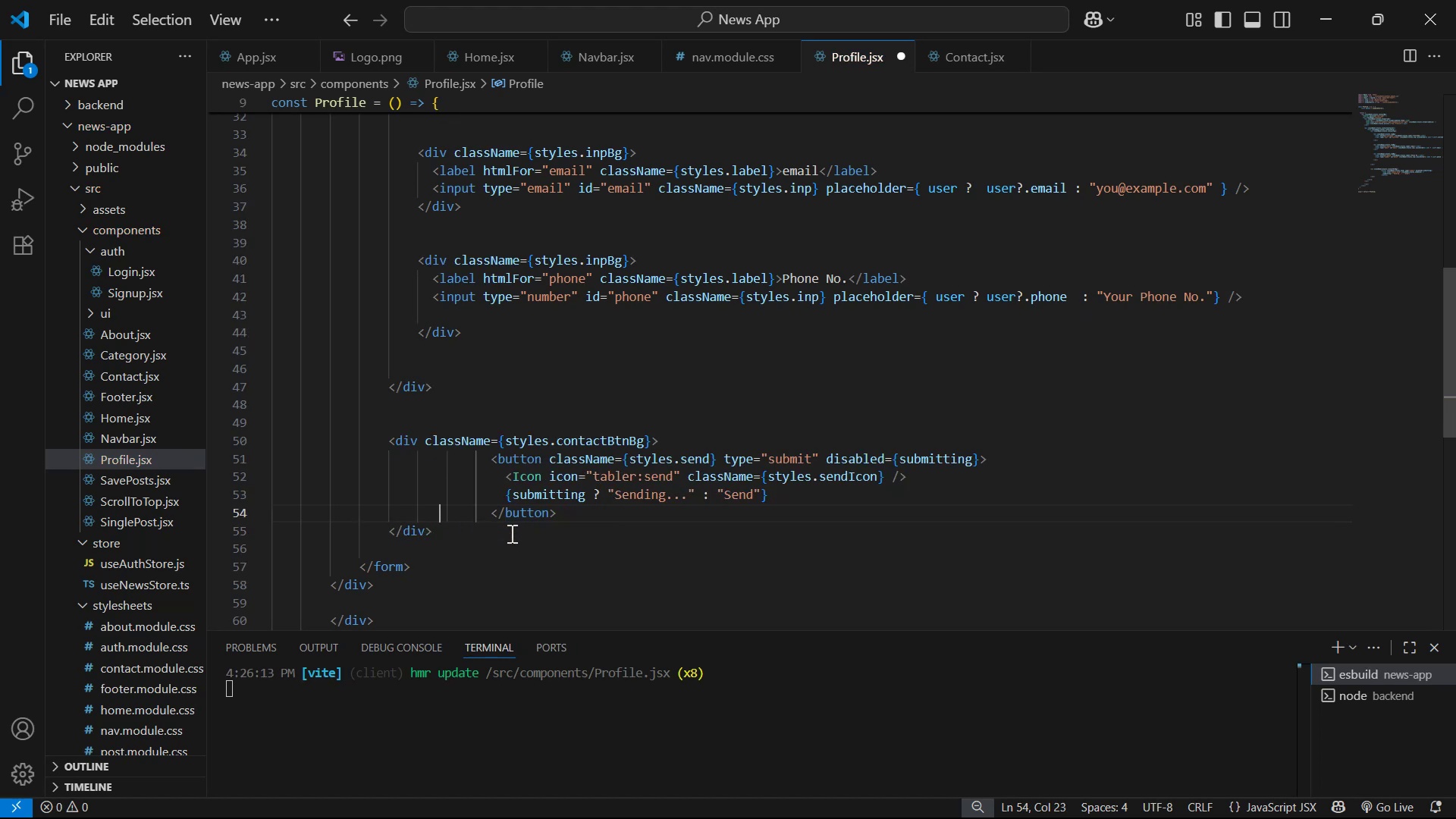 
key(ArrowRight)
 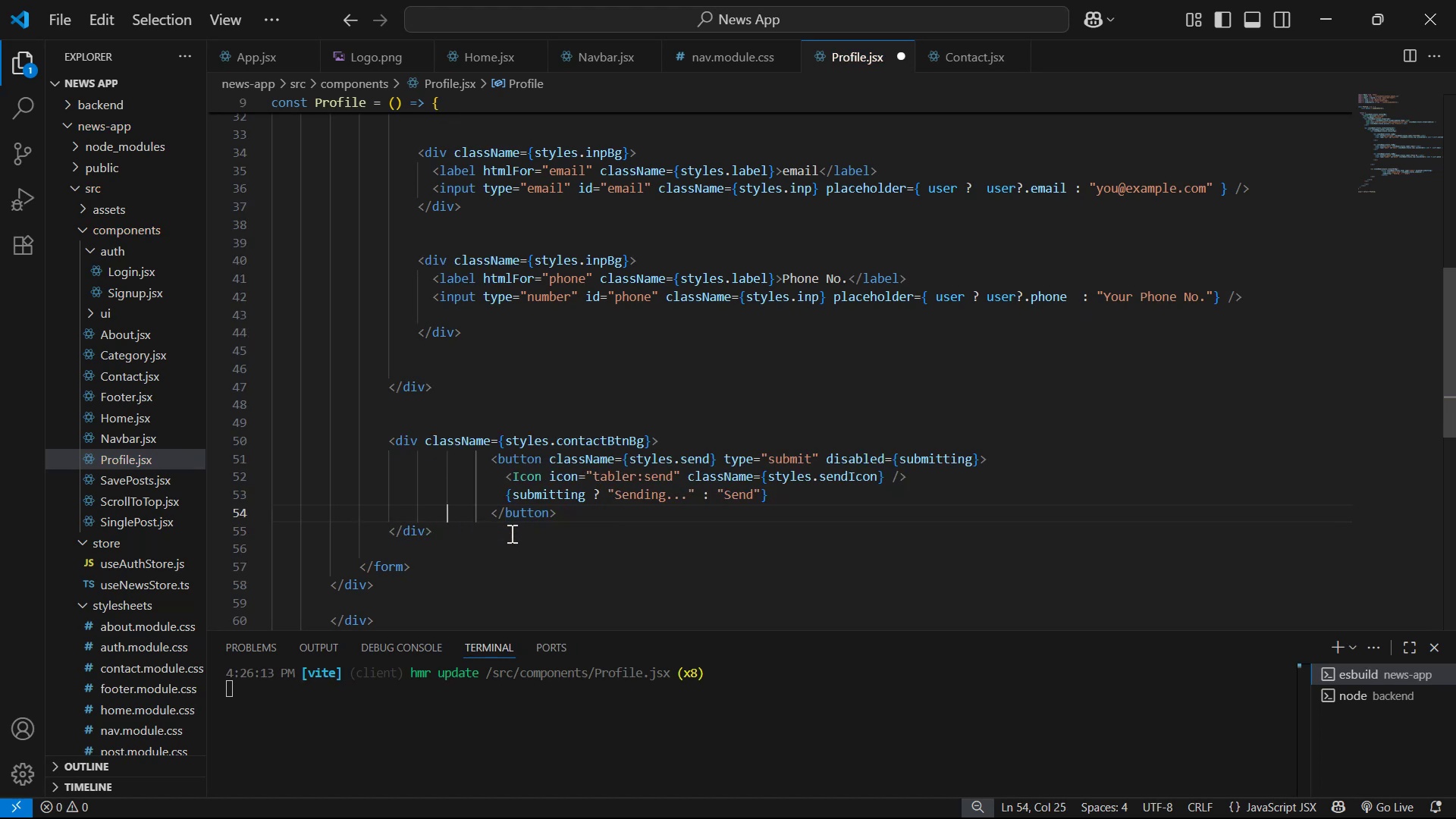 
key(ArrowRight)
 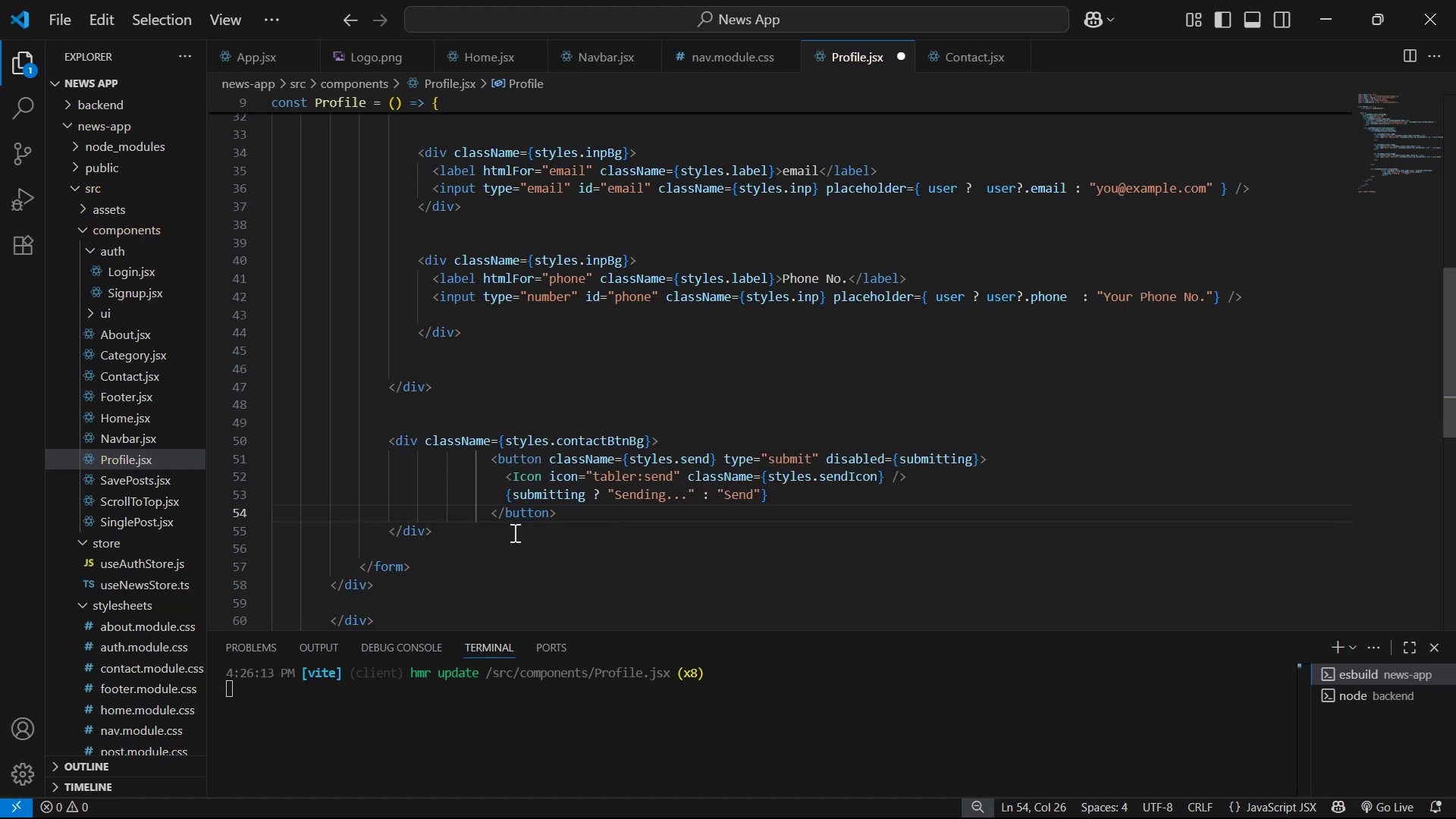 
hold_key(key=AltLeft, duration=1.83)
 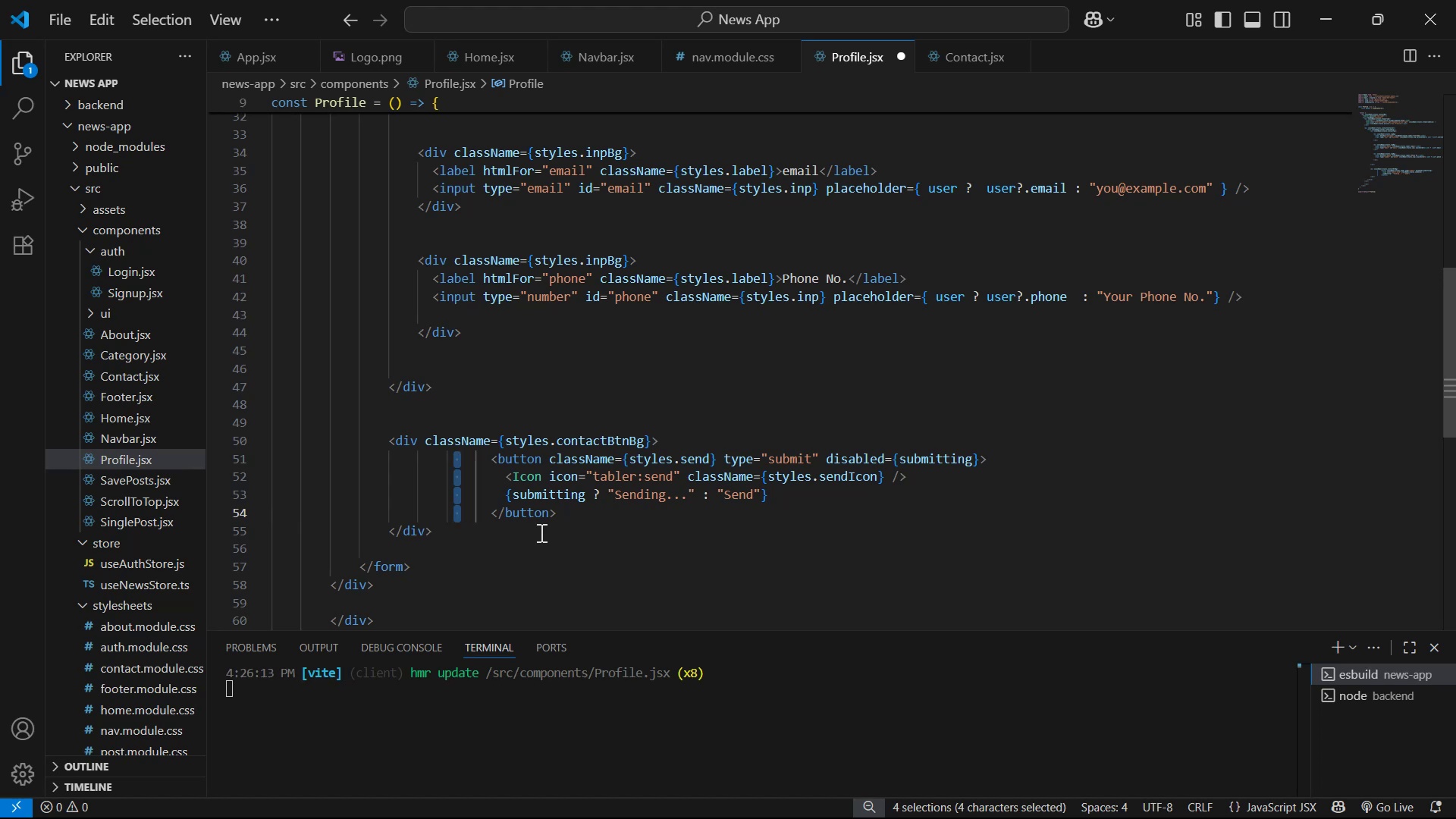 
hold_key(key=ShiftLeft, duration=1.51)
 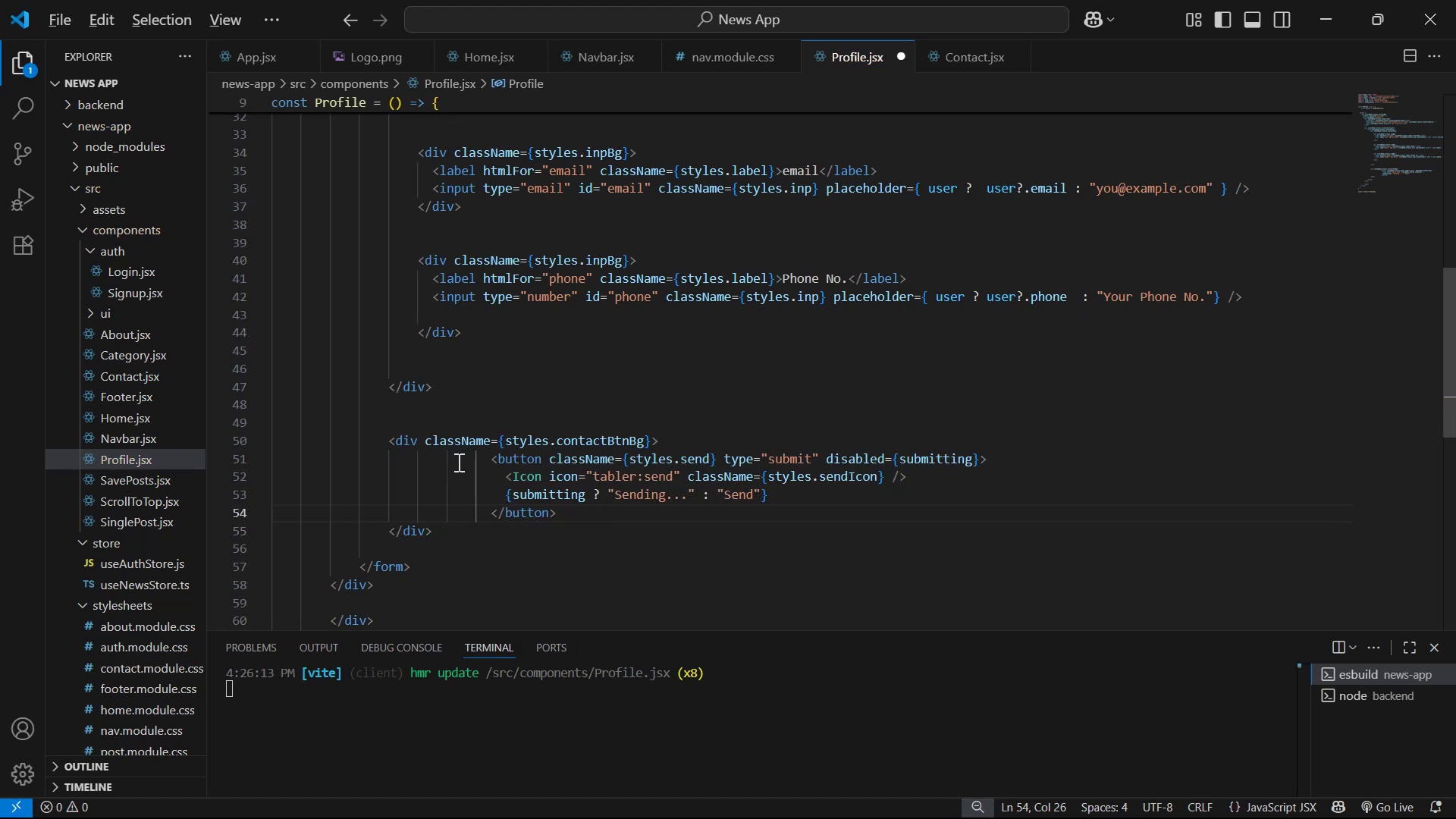 
key(Alt+Shift+ShiftLeft)
 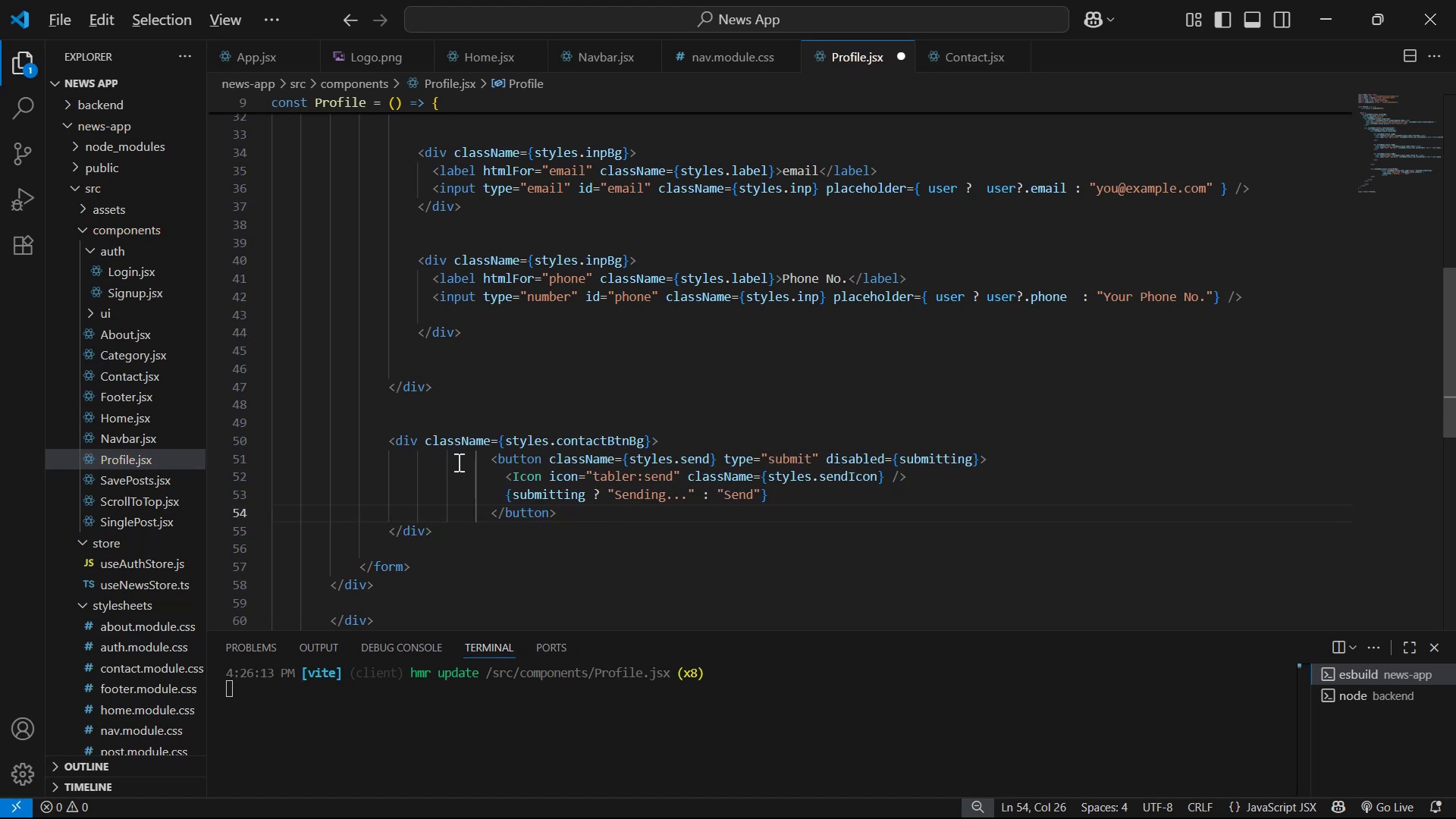 
key(Alt+Shift+ShiftLeft)
 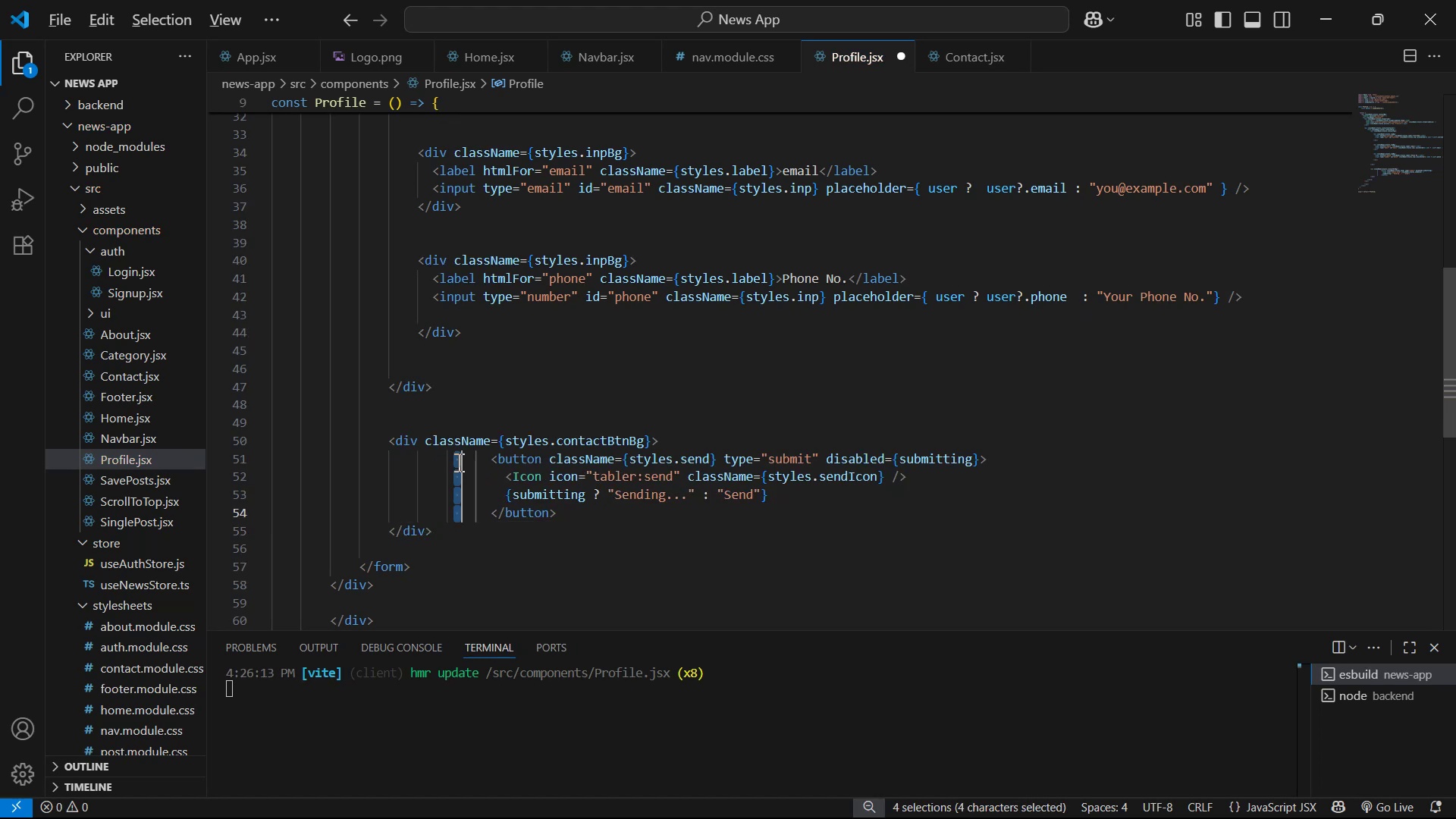 
left_click([457, 462])
 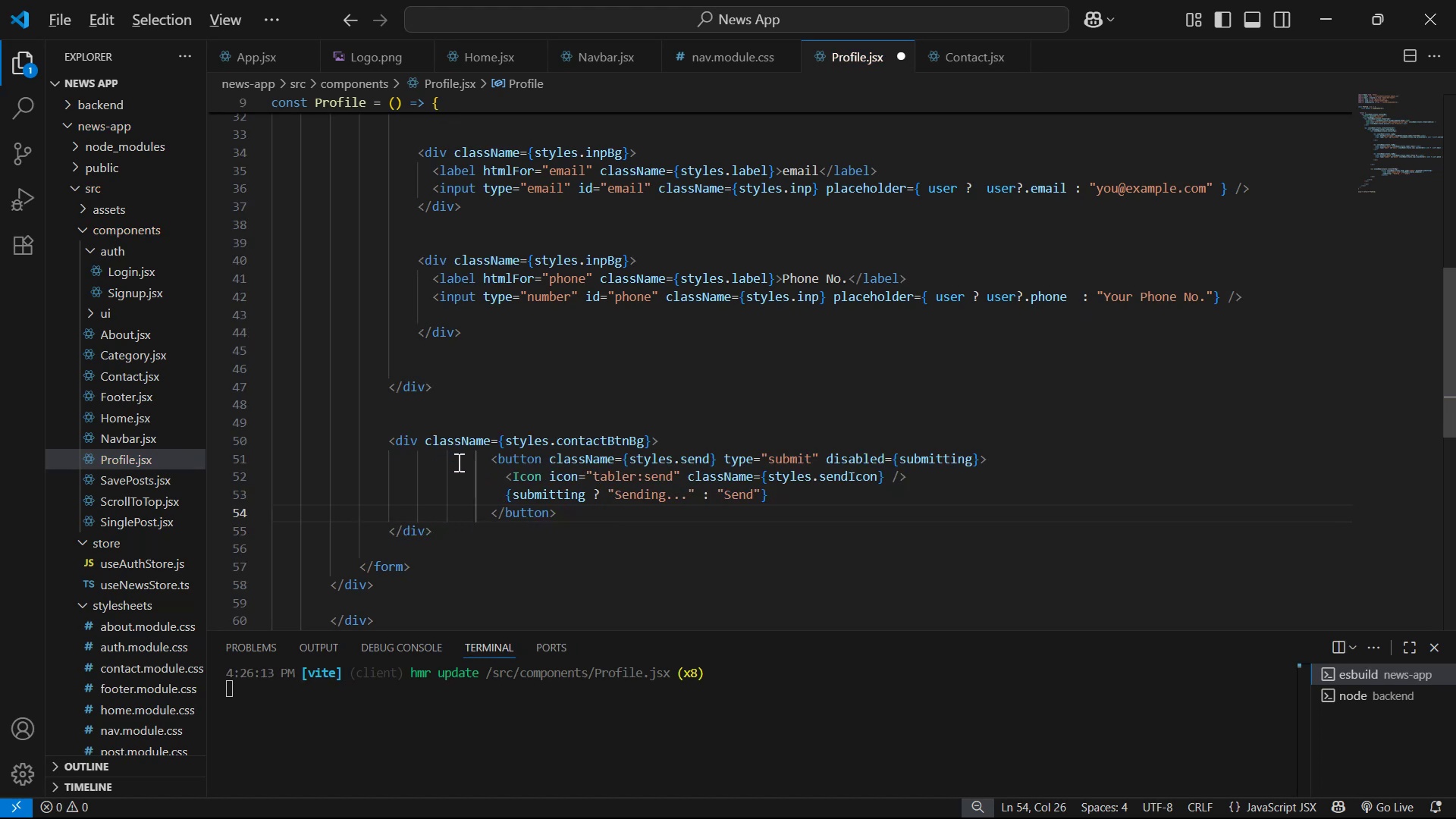 
key(Alt+Shift+ShiftLeft)
 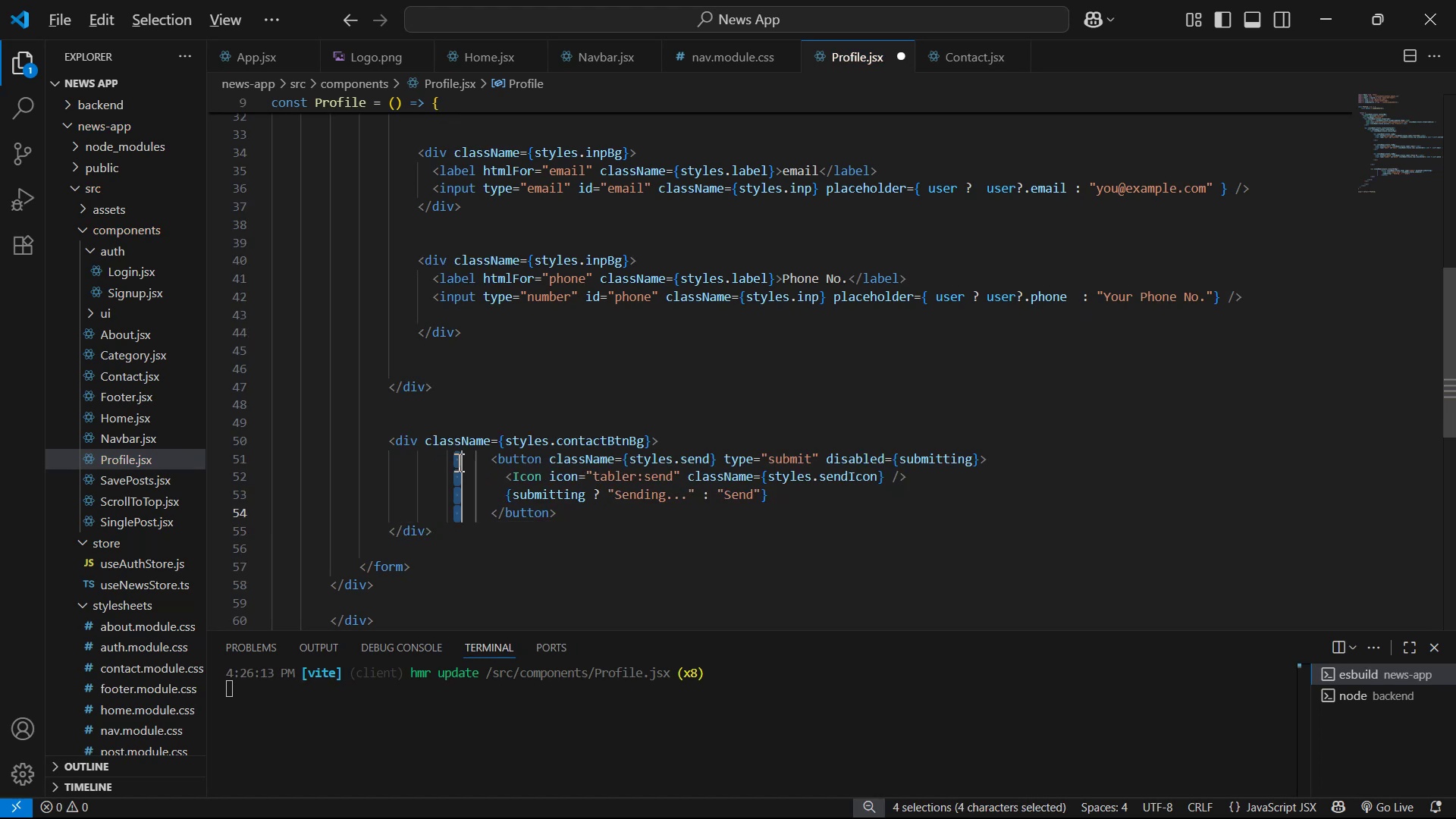 
key(Alt+Shift+ShiftLeft)
 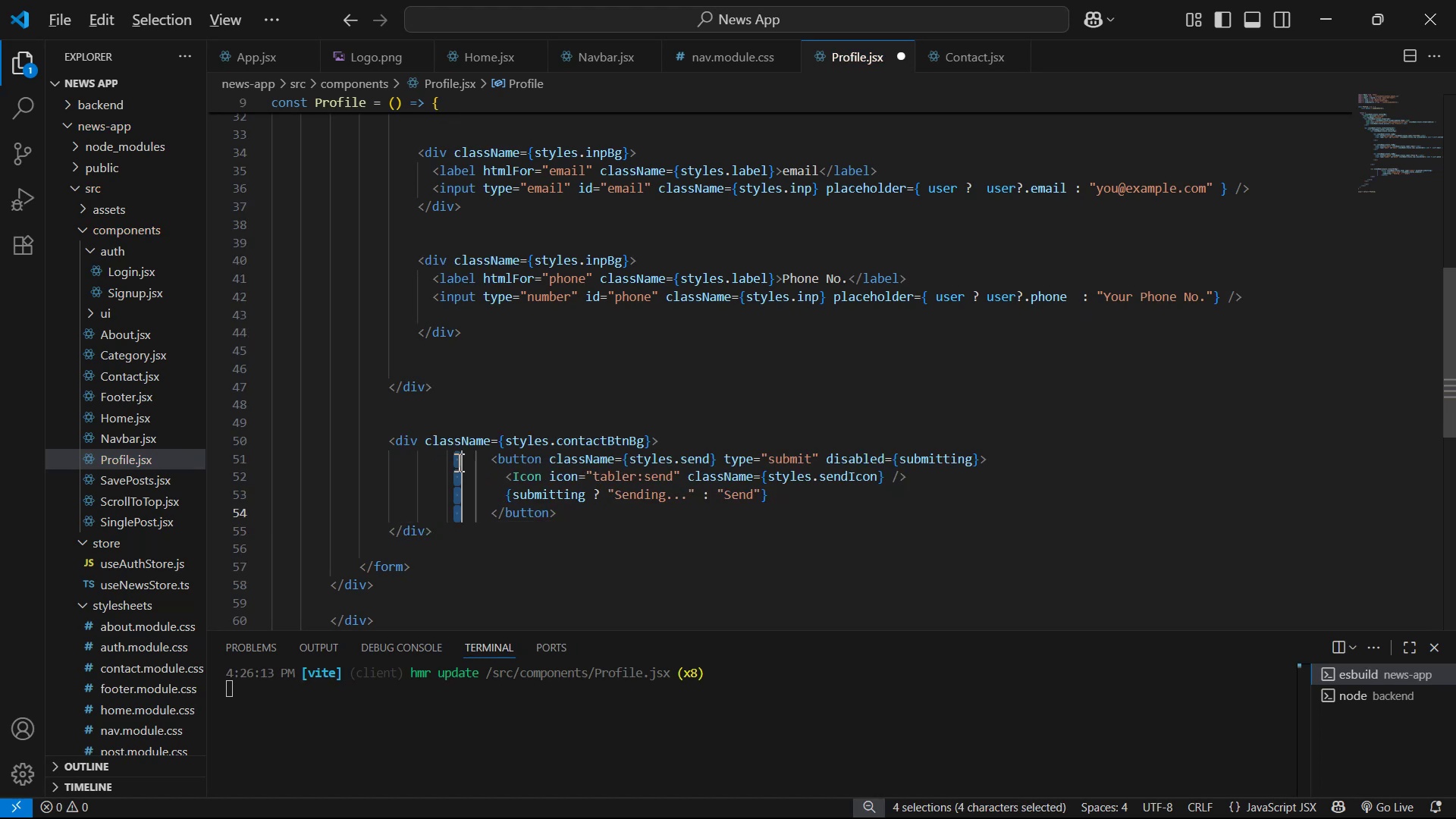 
key(Alt+Shift+ShiftLeft)
 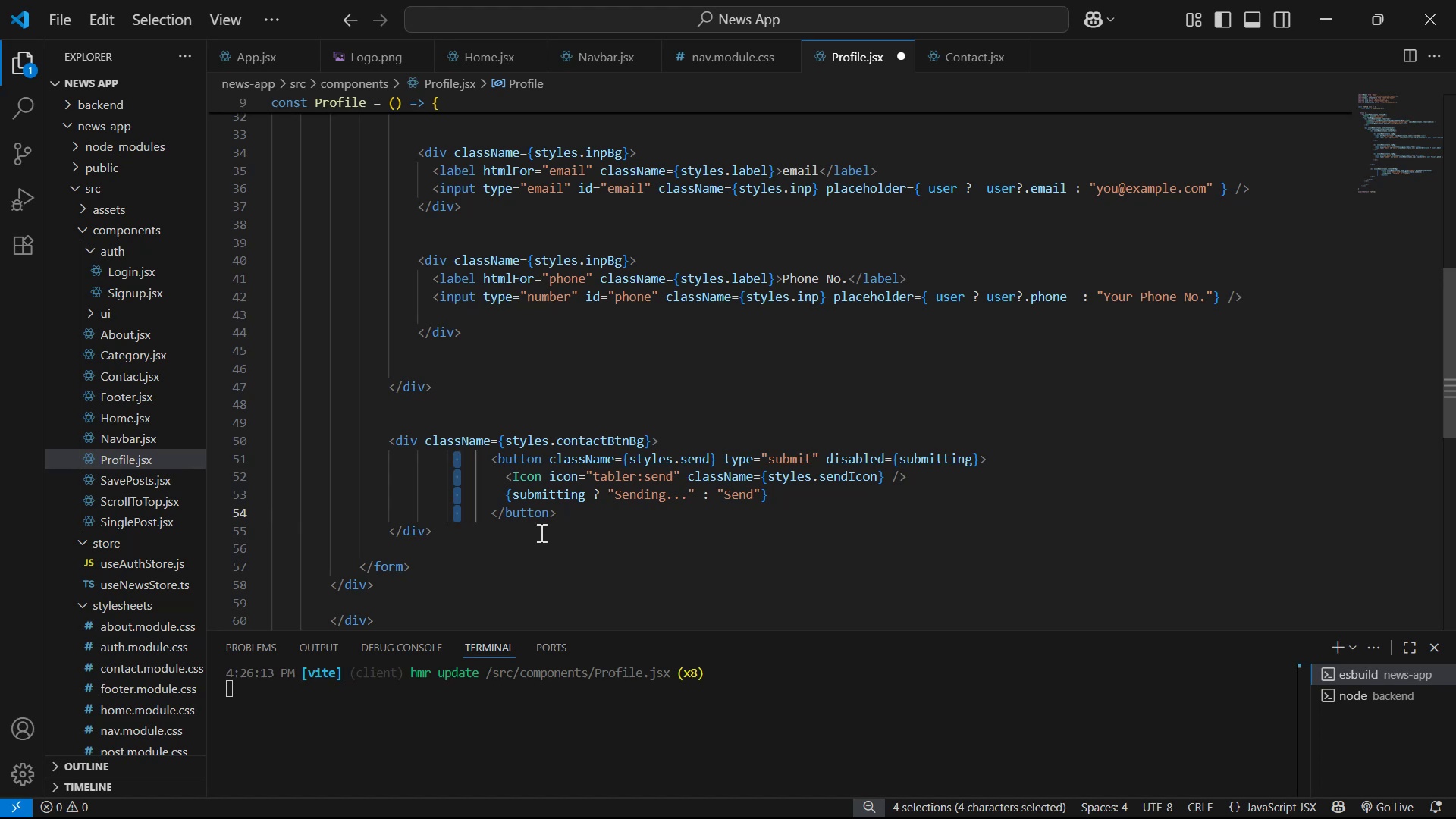 
key(Backspace)
 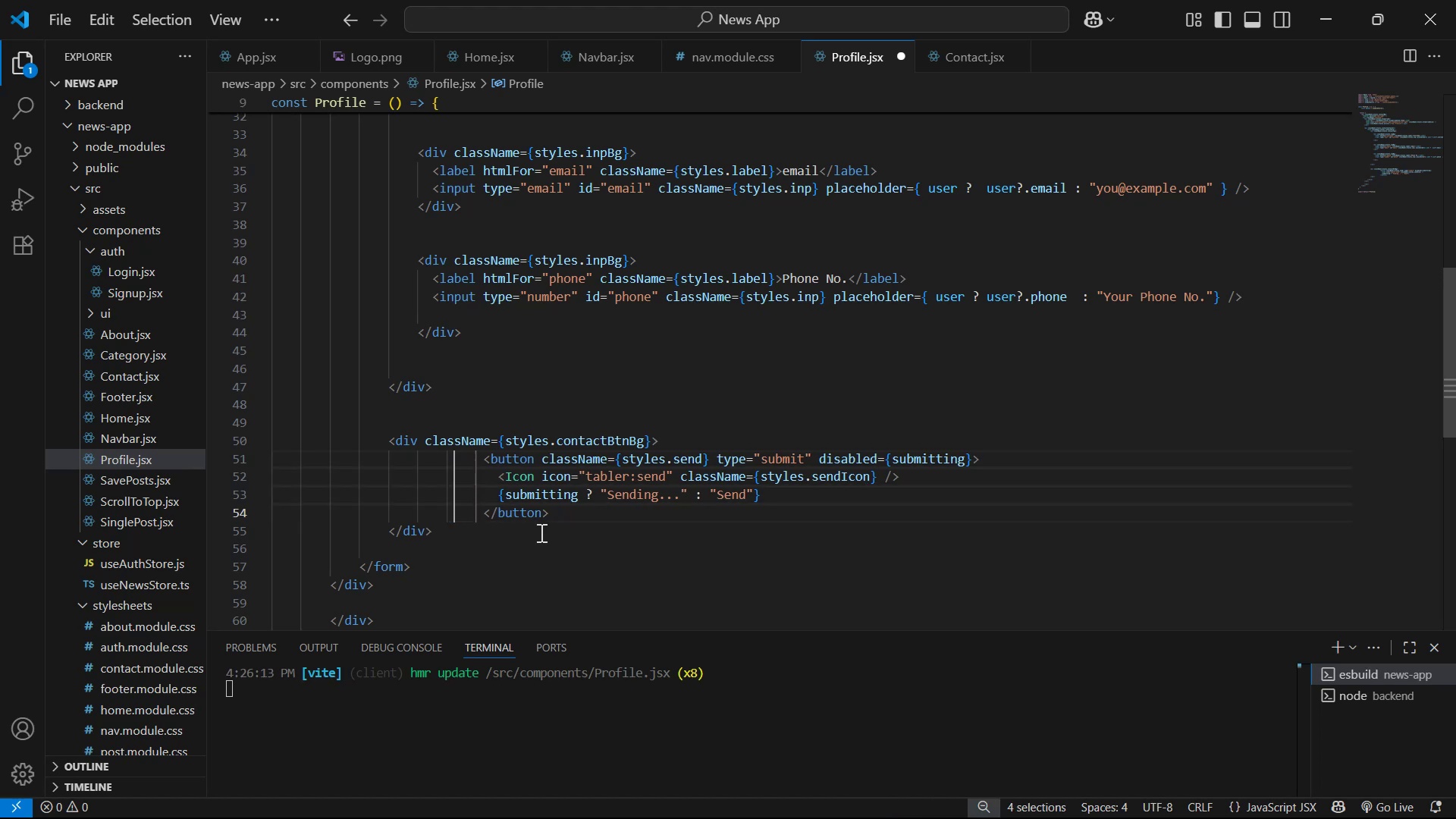 
key(Backspace)
 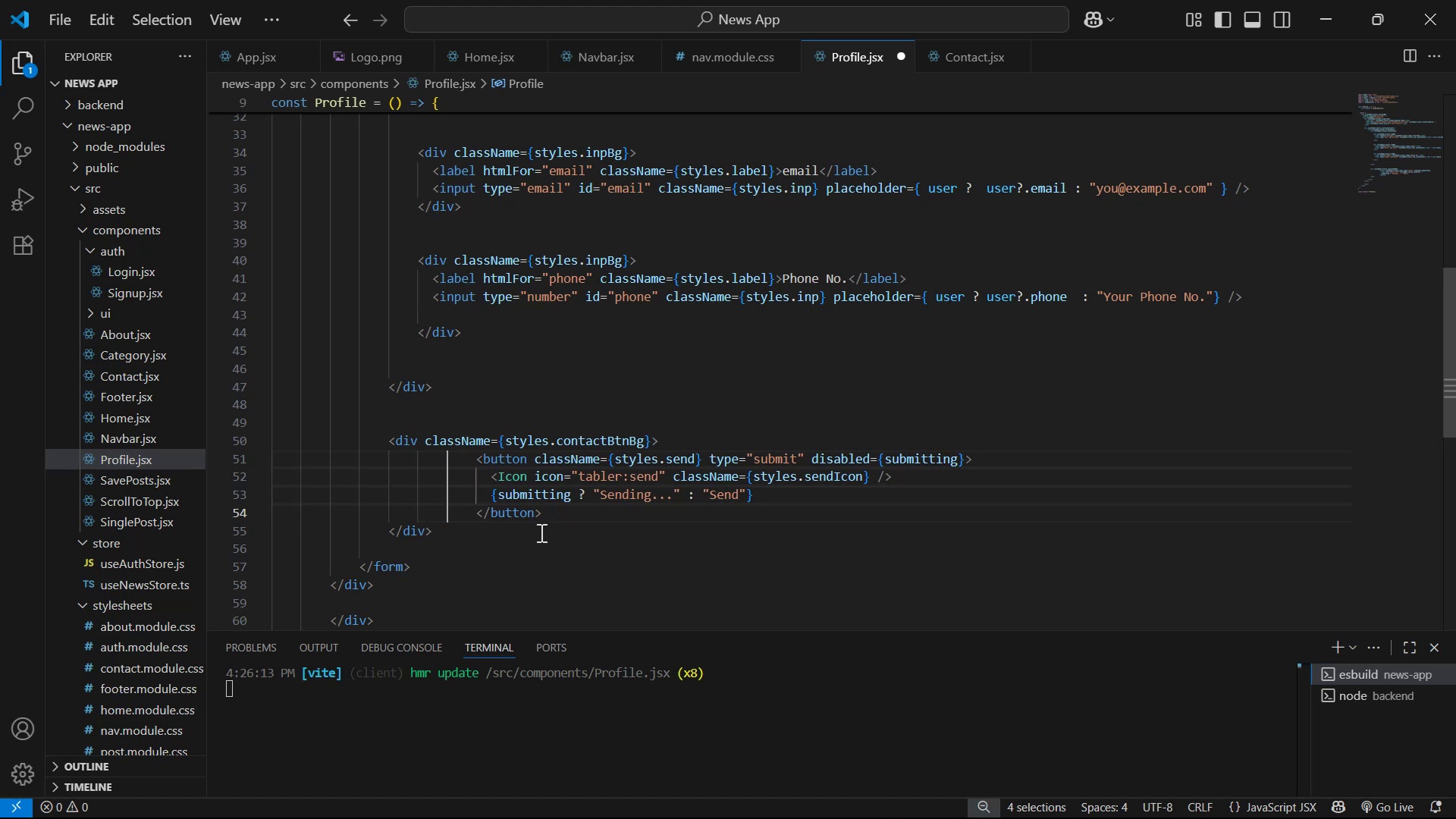 
key(Backspace)
 